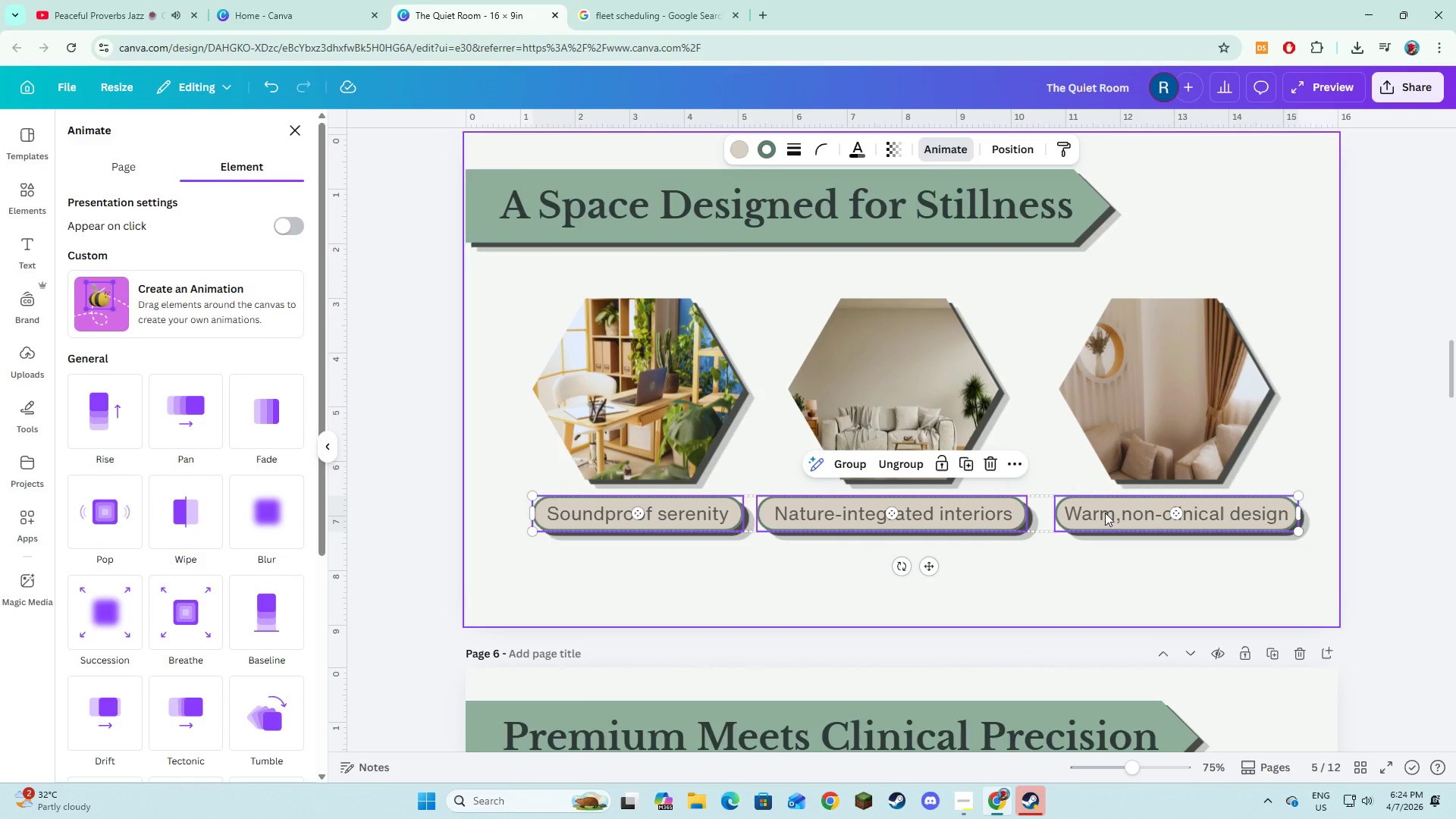 
hold_key(key=ShiftLeft, duration=7.95)
left_click([187, 434])
 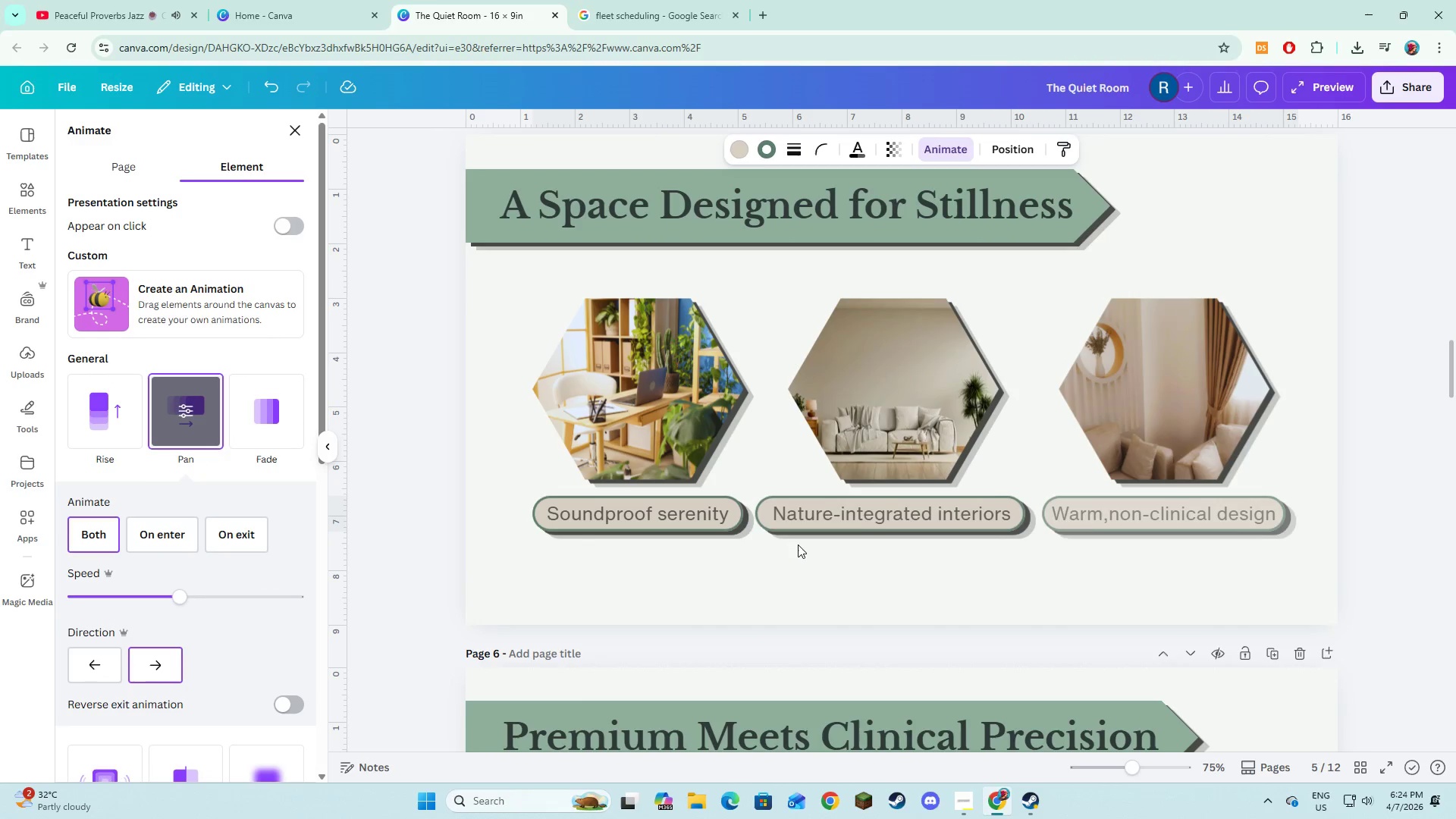 
scroll: coordinate [798, 546], scroll_direction: down, amount: 3.0
 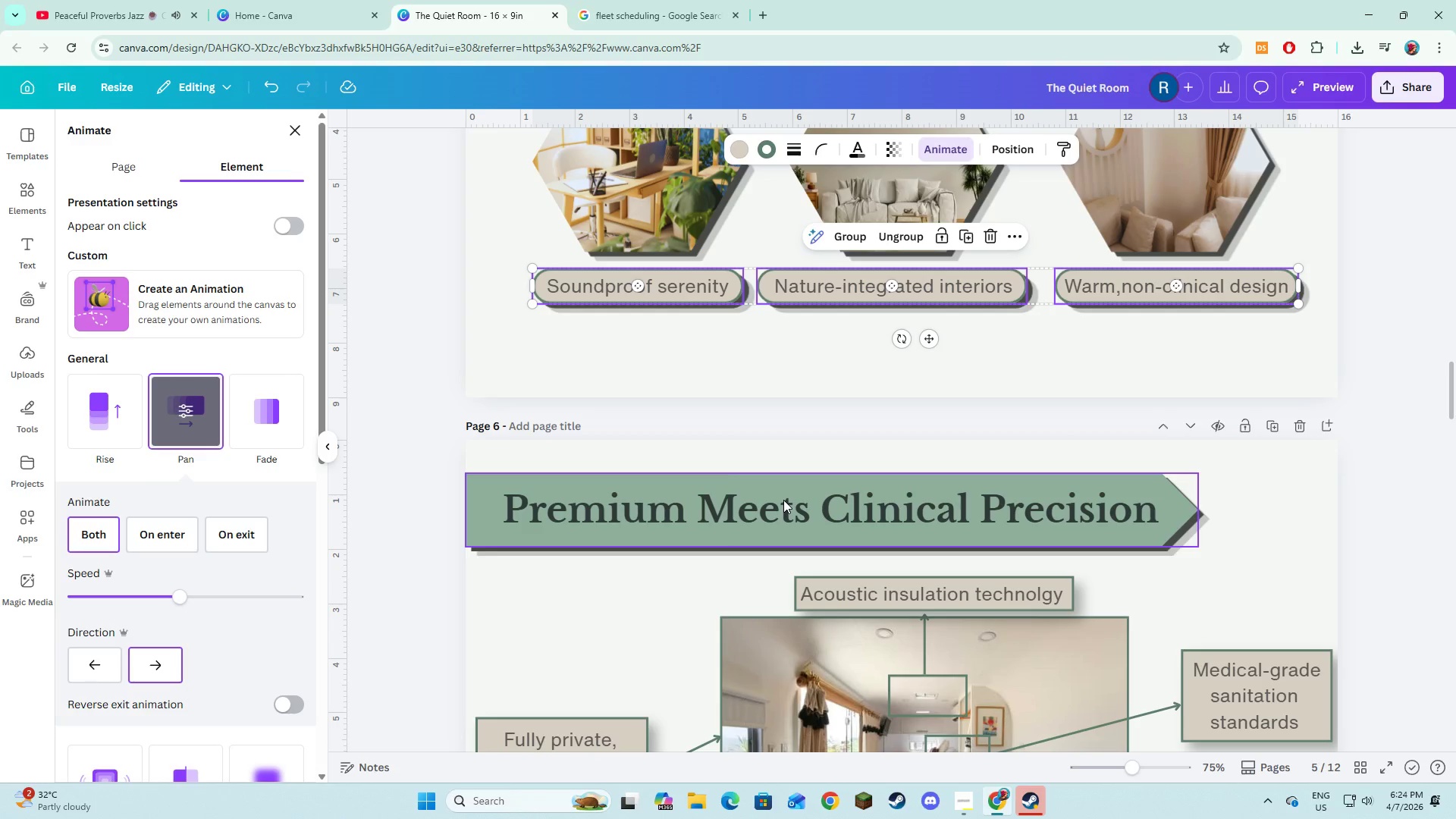 
left_click([783, 500])
 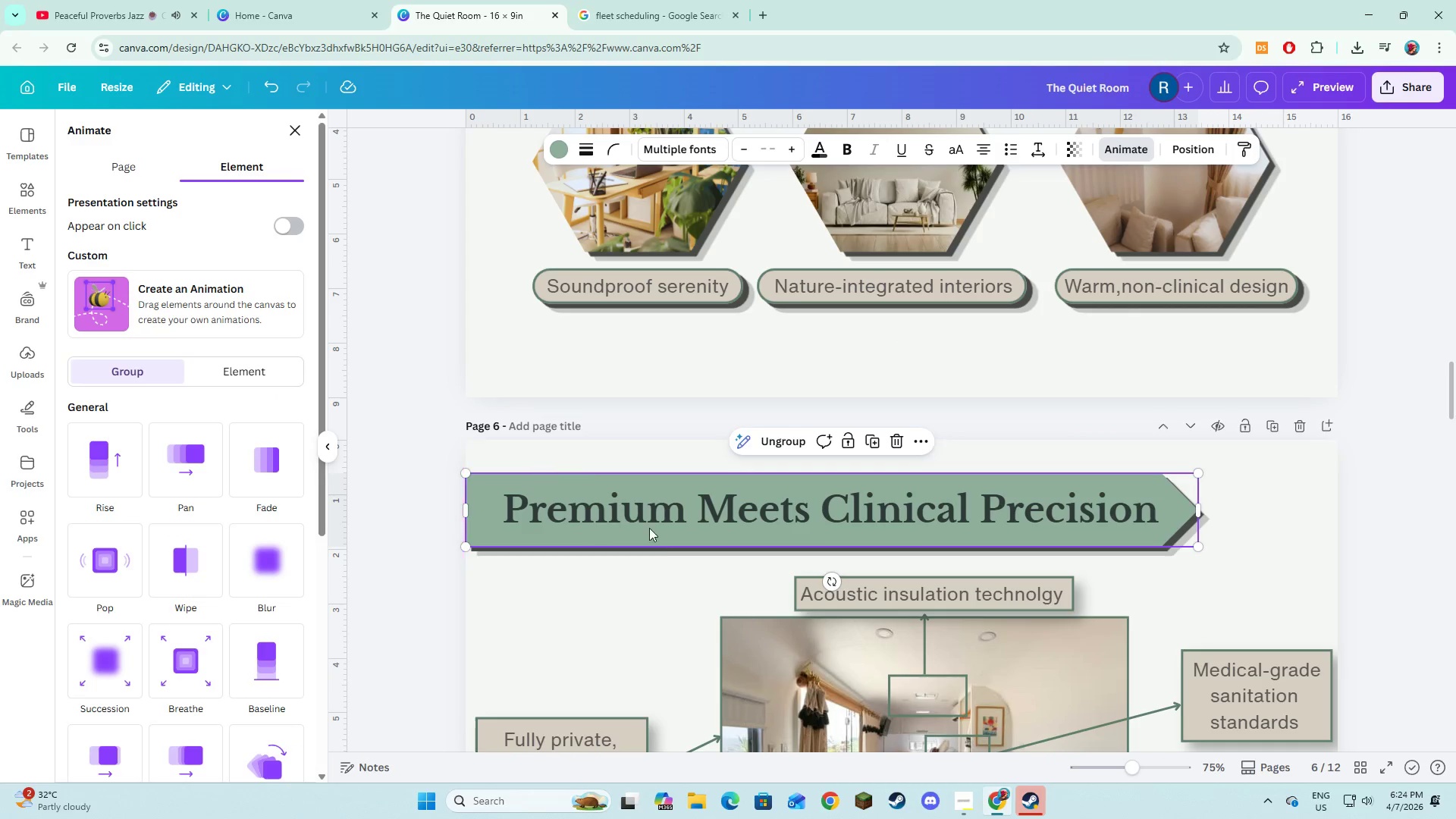 
scroll: coordinate [659, 544], scroll_direction: down, amount: 3.0
 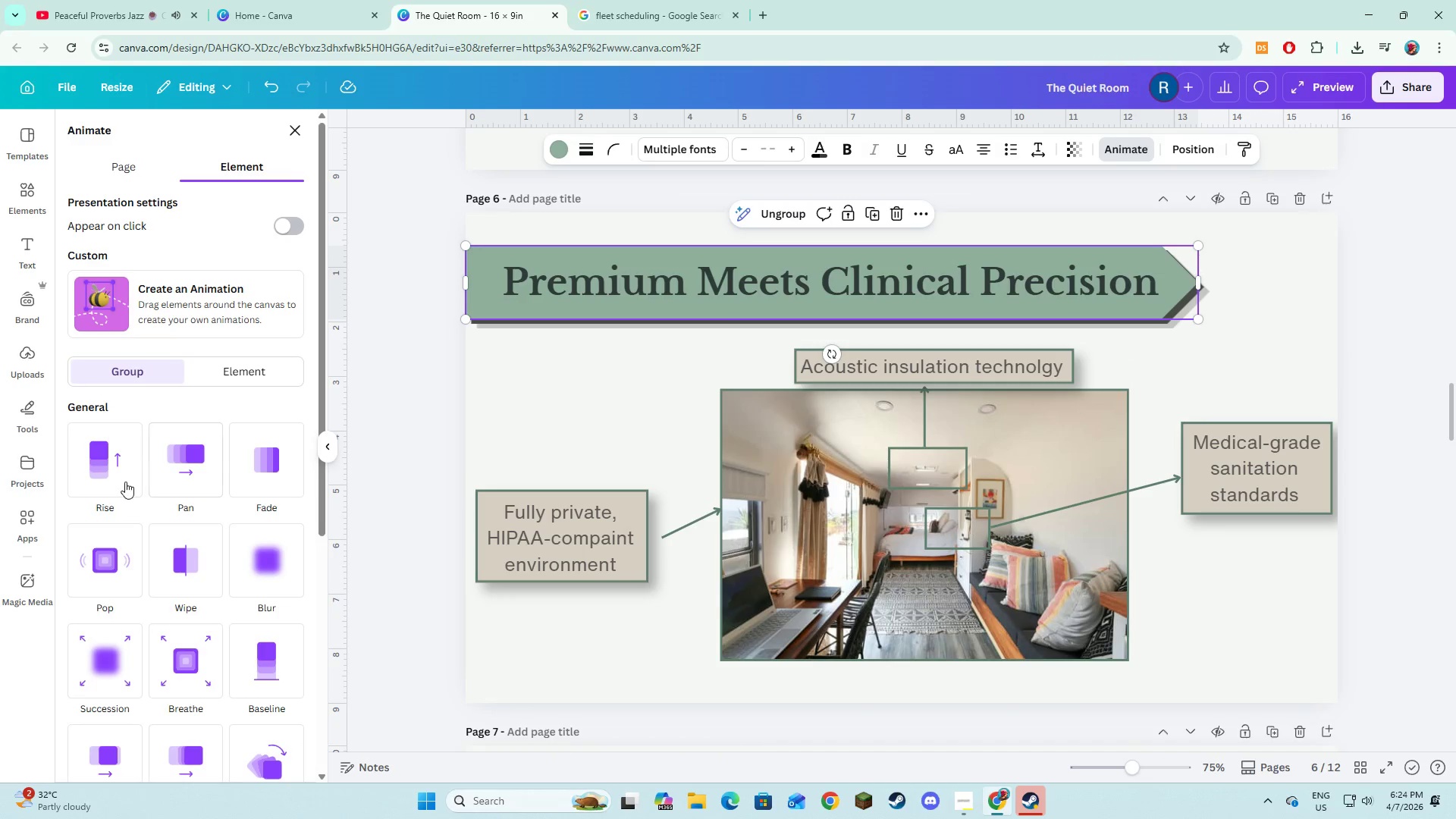 
left_click([167, 478])
 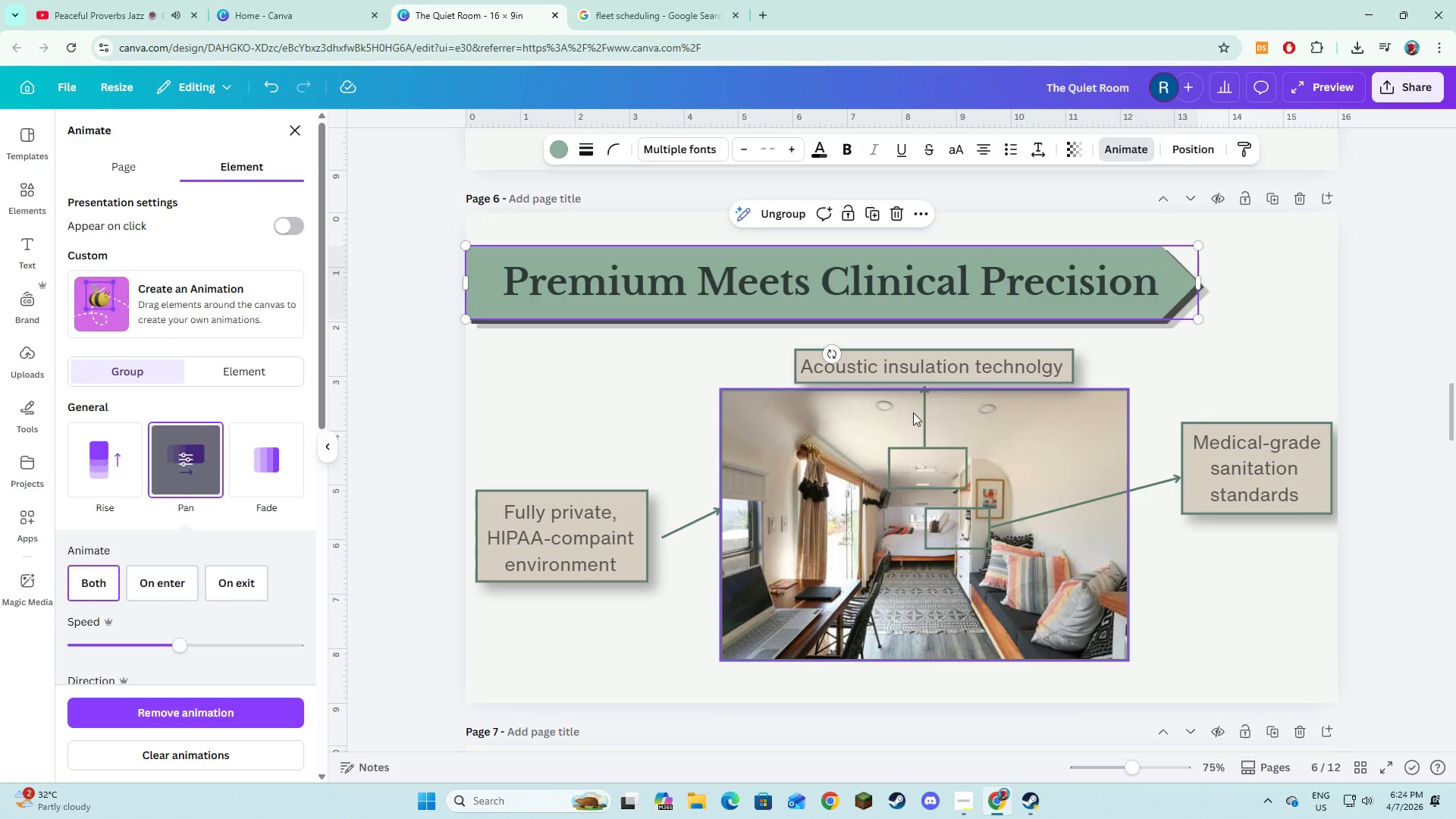 
left_click([936, 375])
 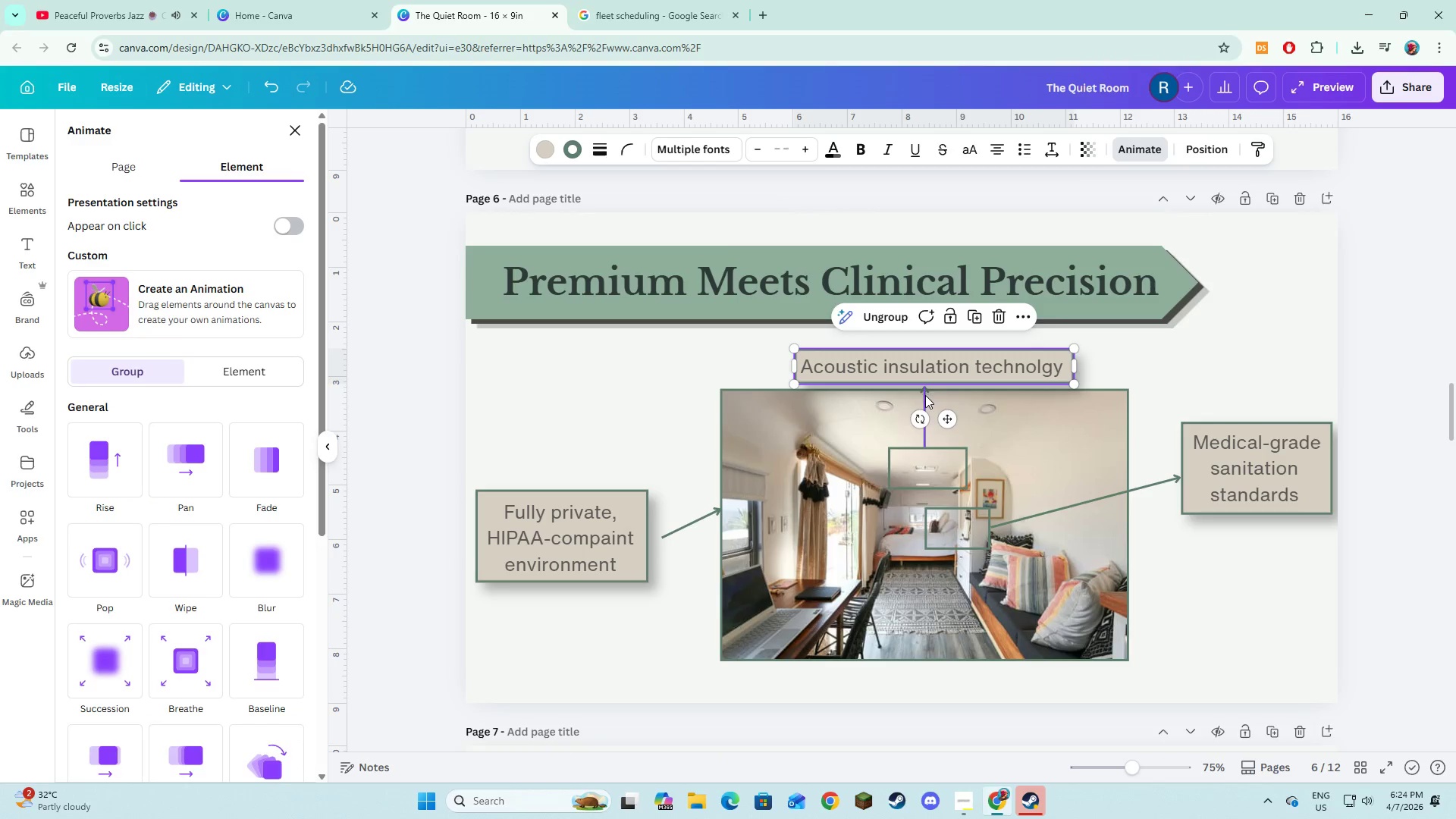 
hold_key(key=ShiftLeft, duration=1.52)
left_click([925, 400])
 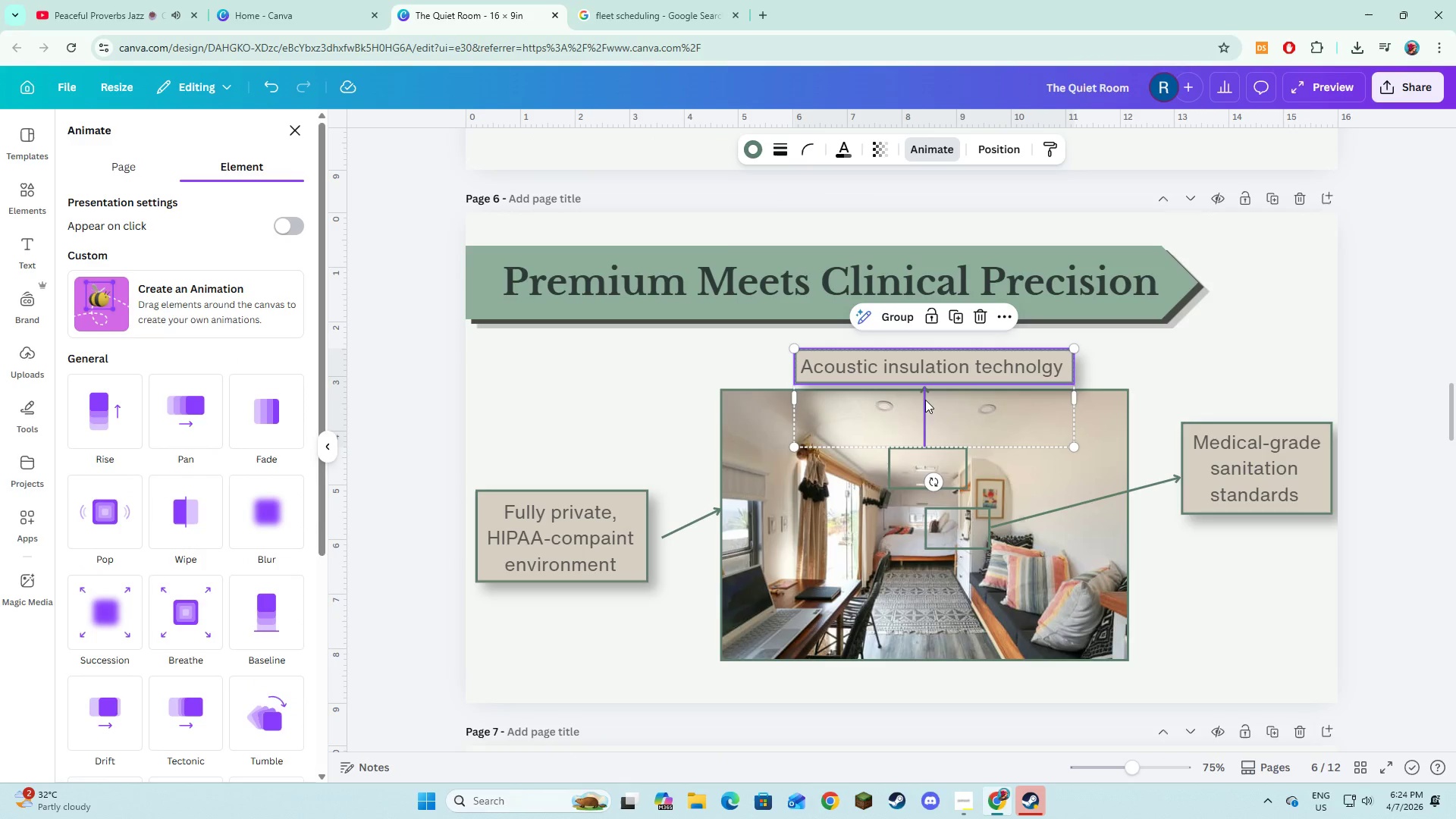 
hold_key(key=ShiftLeft, duration=1.51)
left_click([905, 482])
 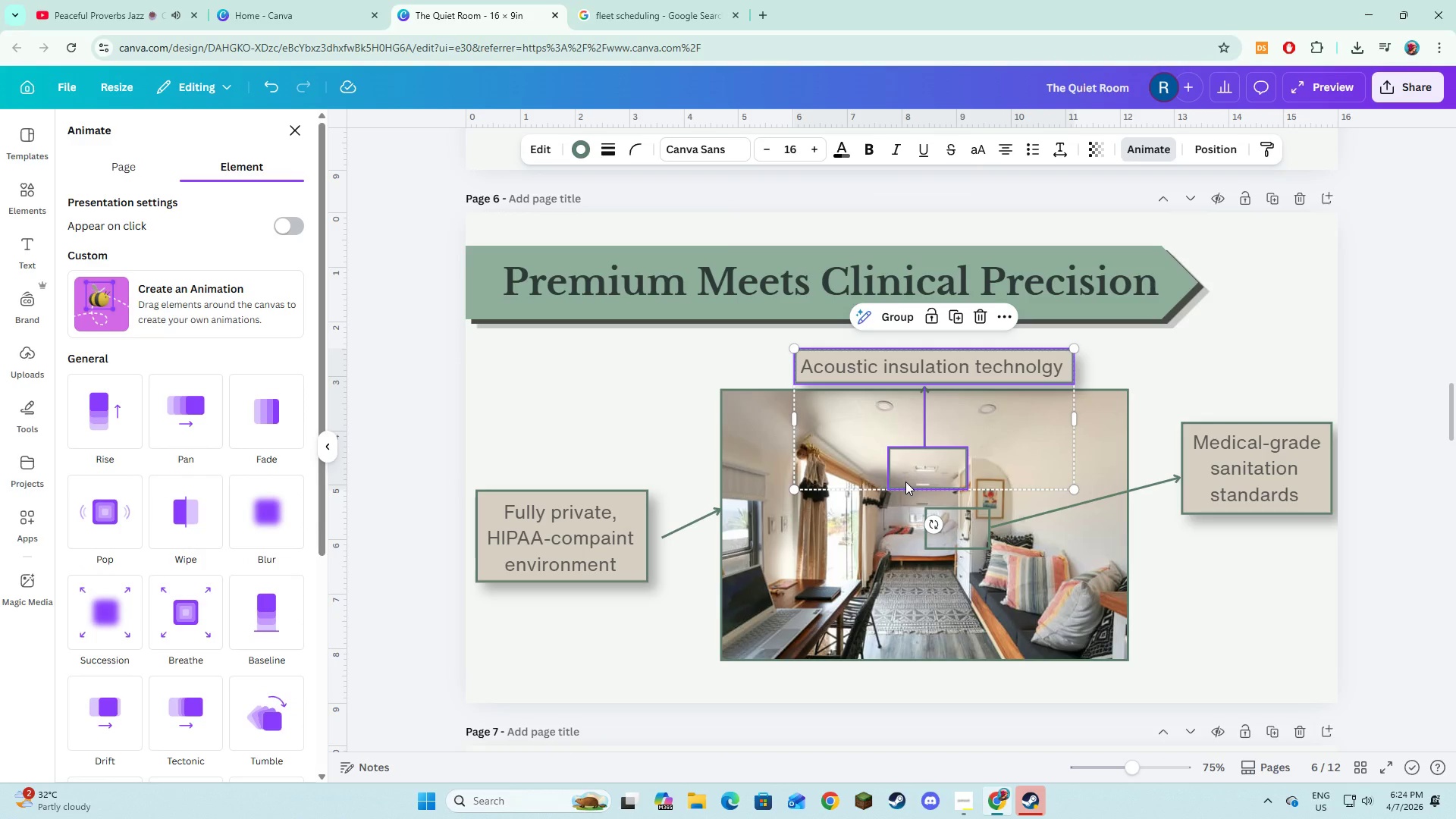 
hold_key(key=ShiftLeft, duration=1.5)
 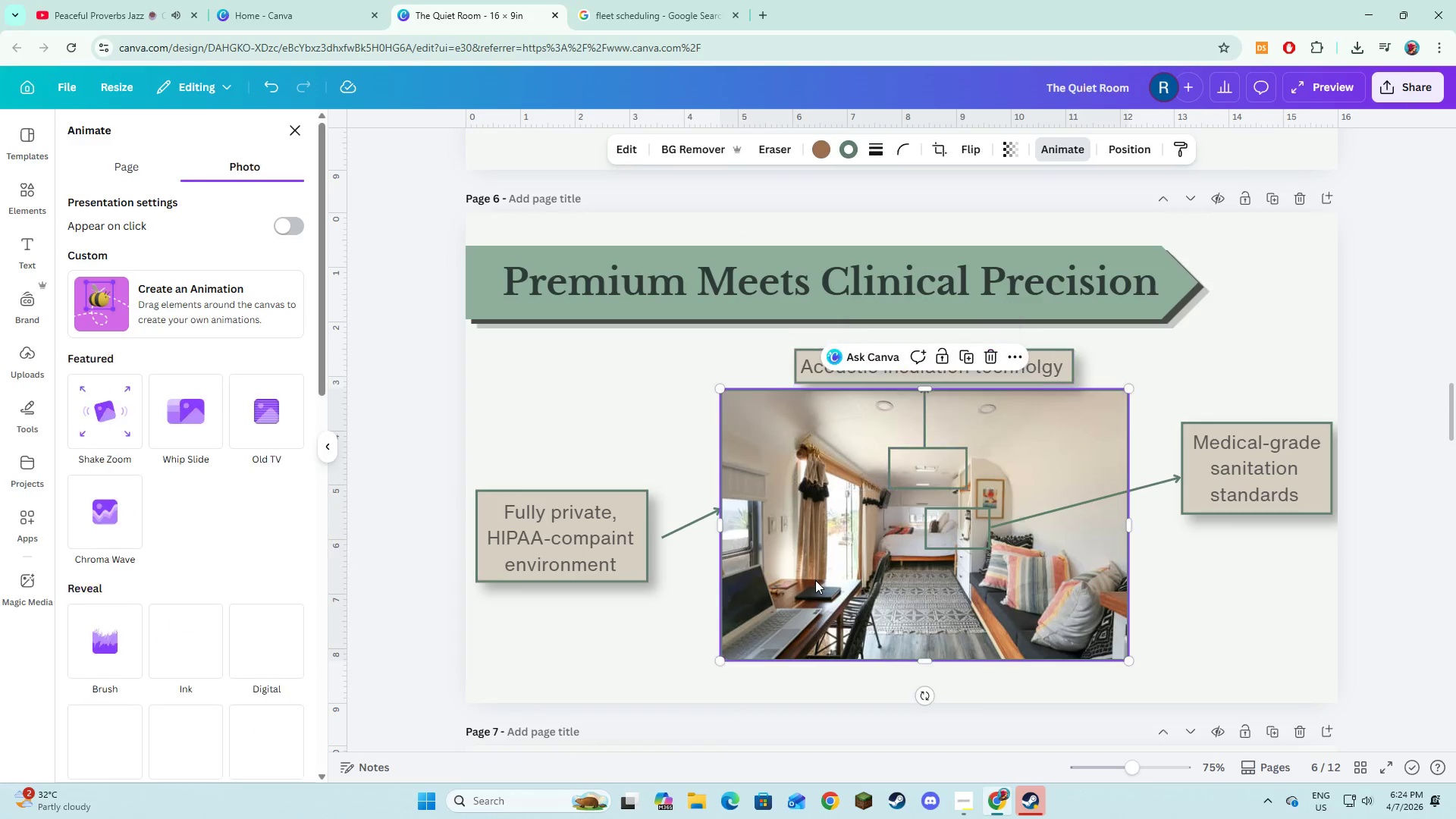 
key(Shift+ShiftLeft)
 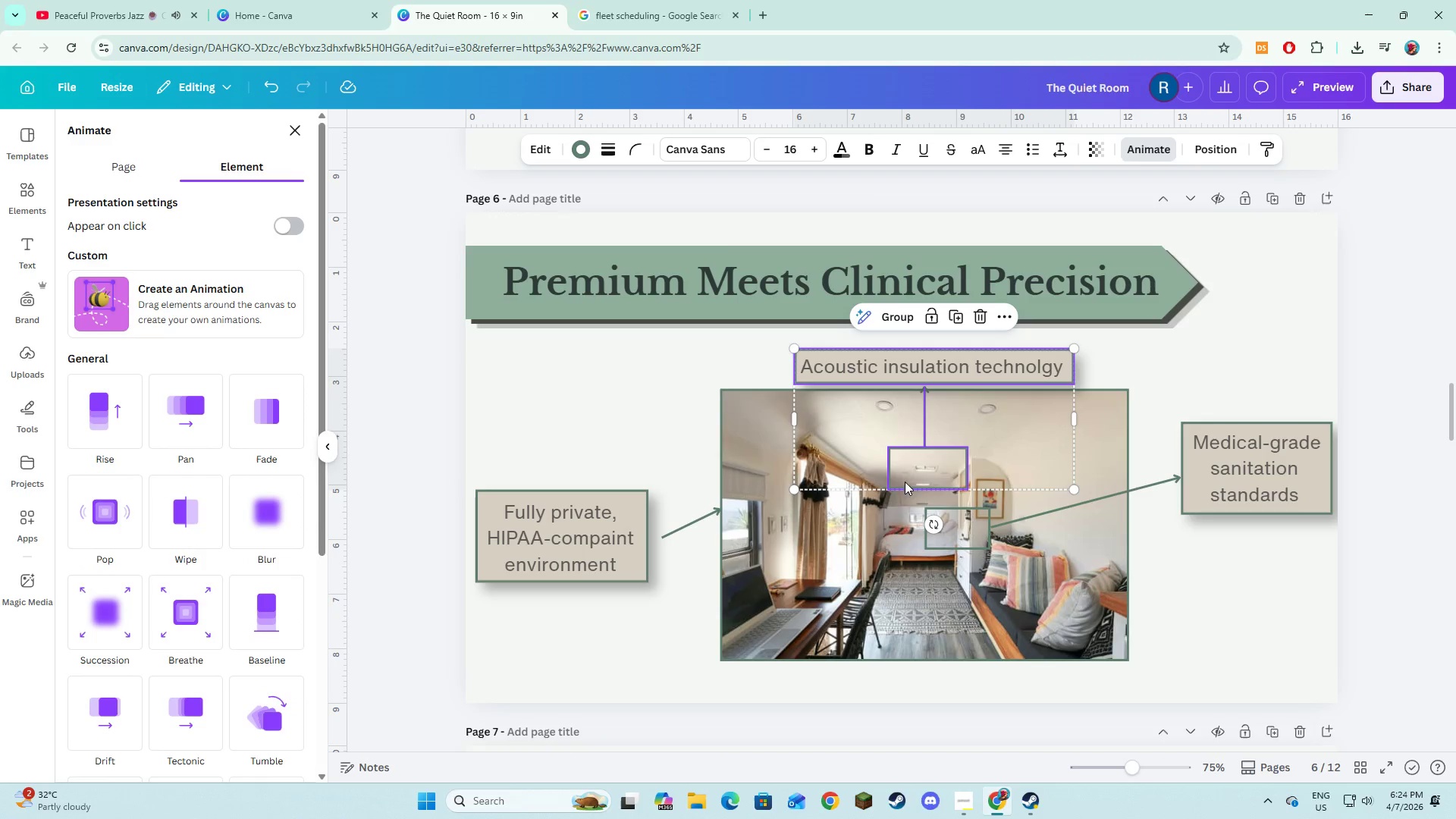 
key(Shift+ShiftLeft)
 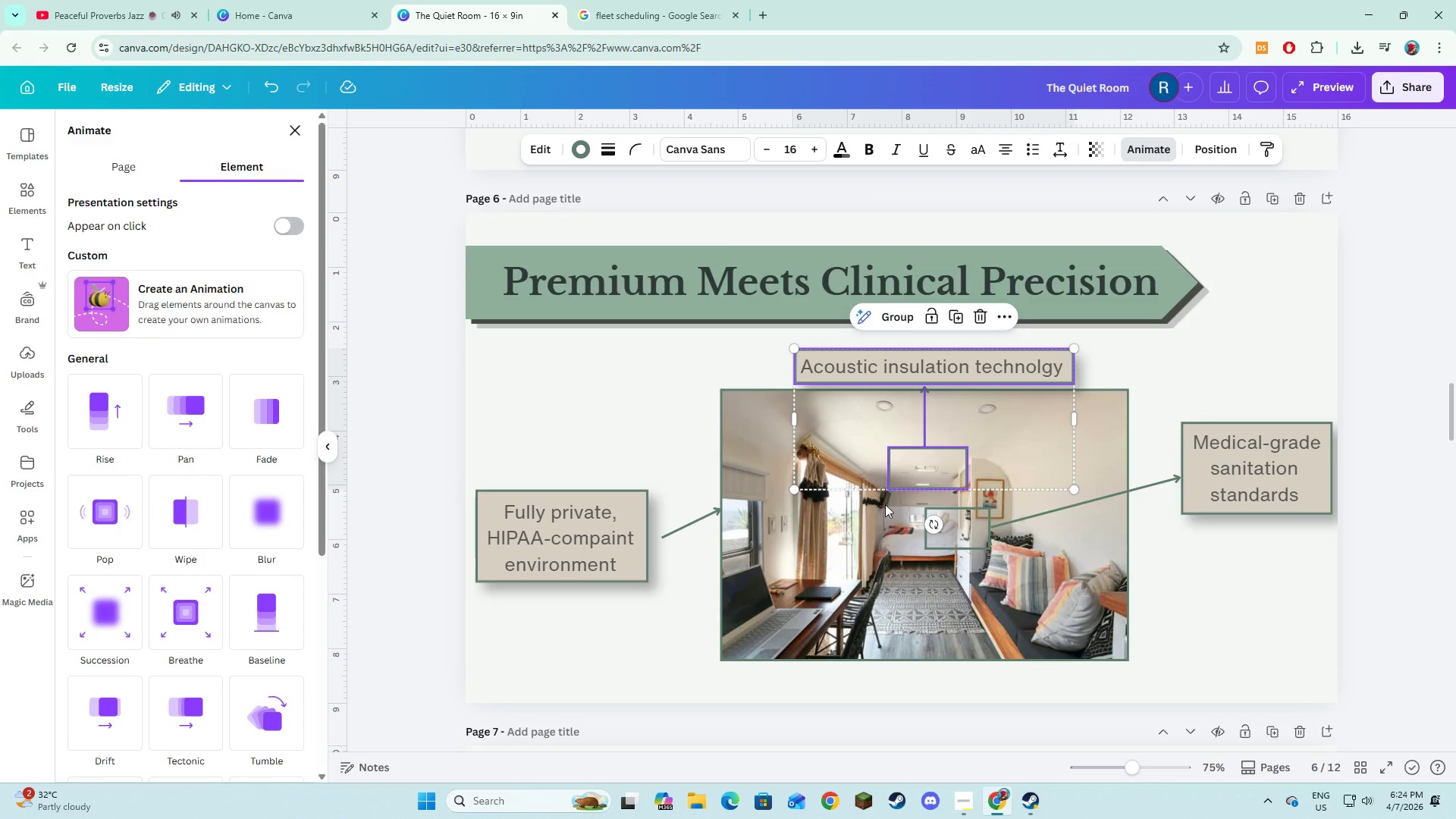 
key(Shift+ShiftLeft)
 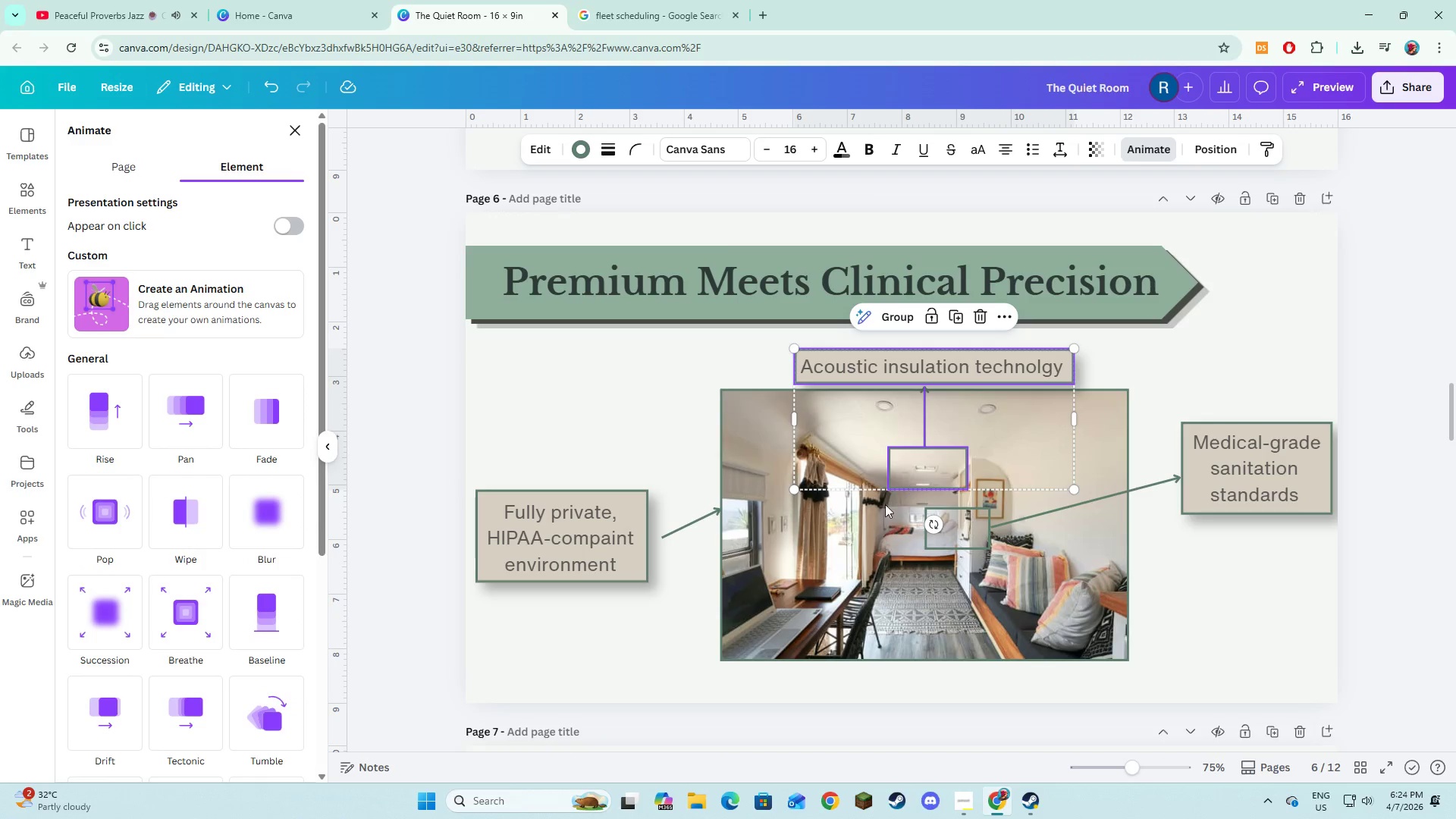 
key(Shift+ShiftLeft)
 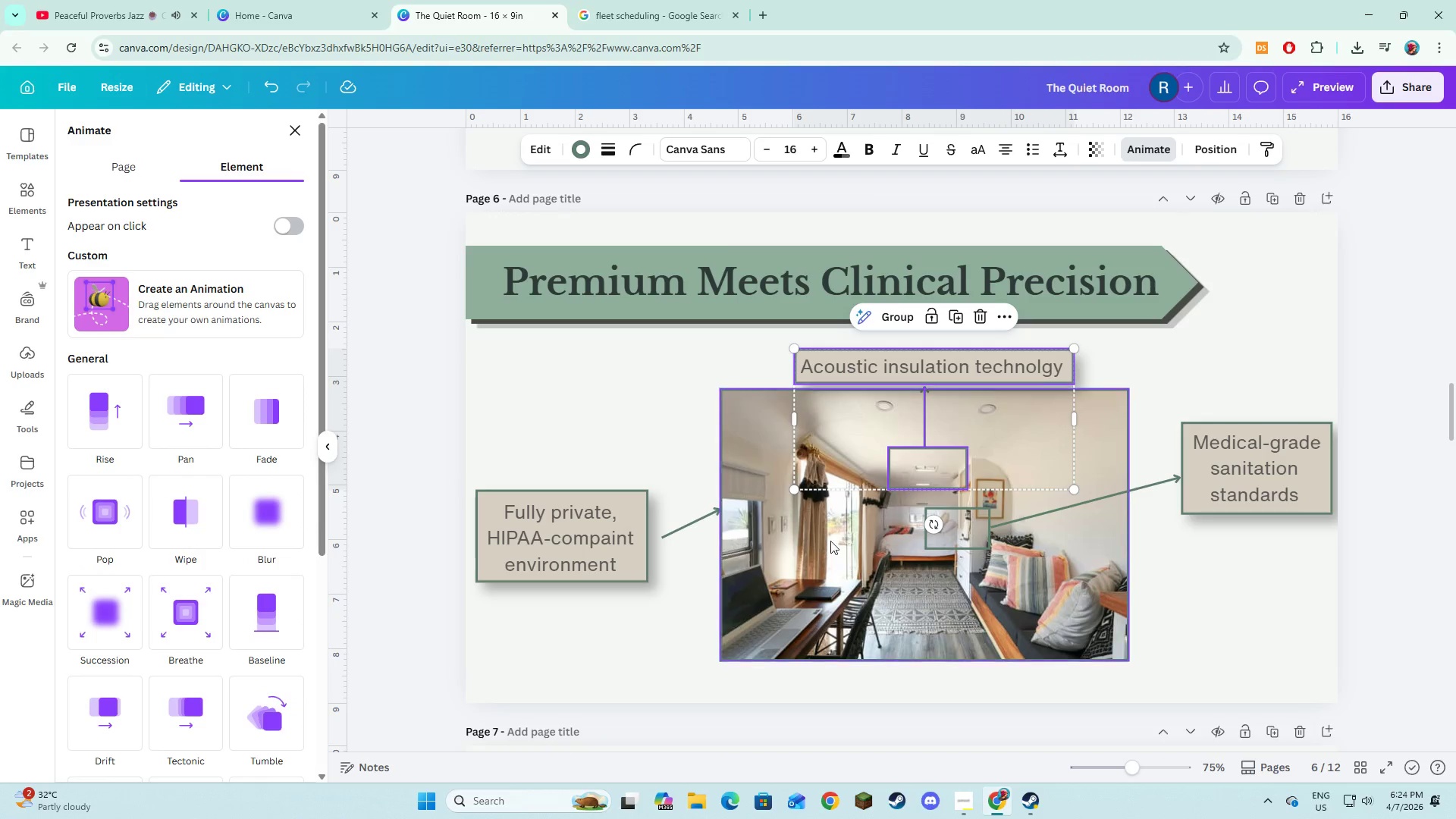 
hold_key(key=ShiftLeft, duration=5.99)
left_click([815, 580])
 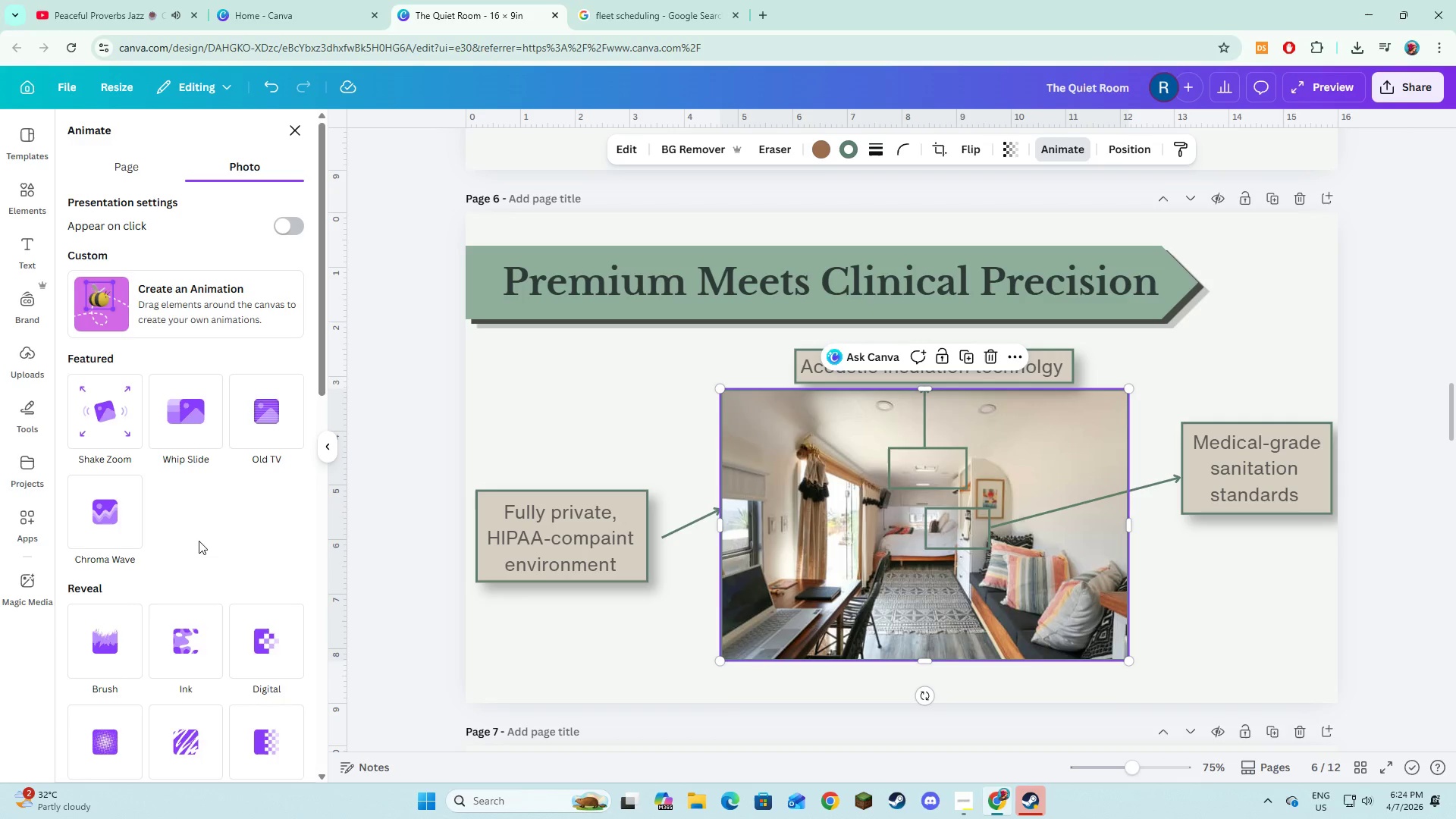 
scroll: coordinate [135, 565], scroll_direction: down, amount: 6.0
 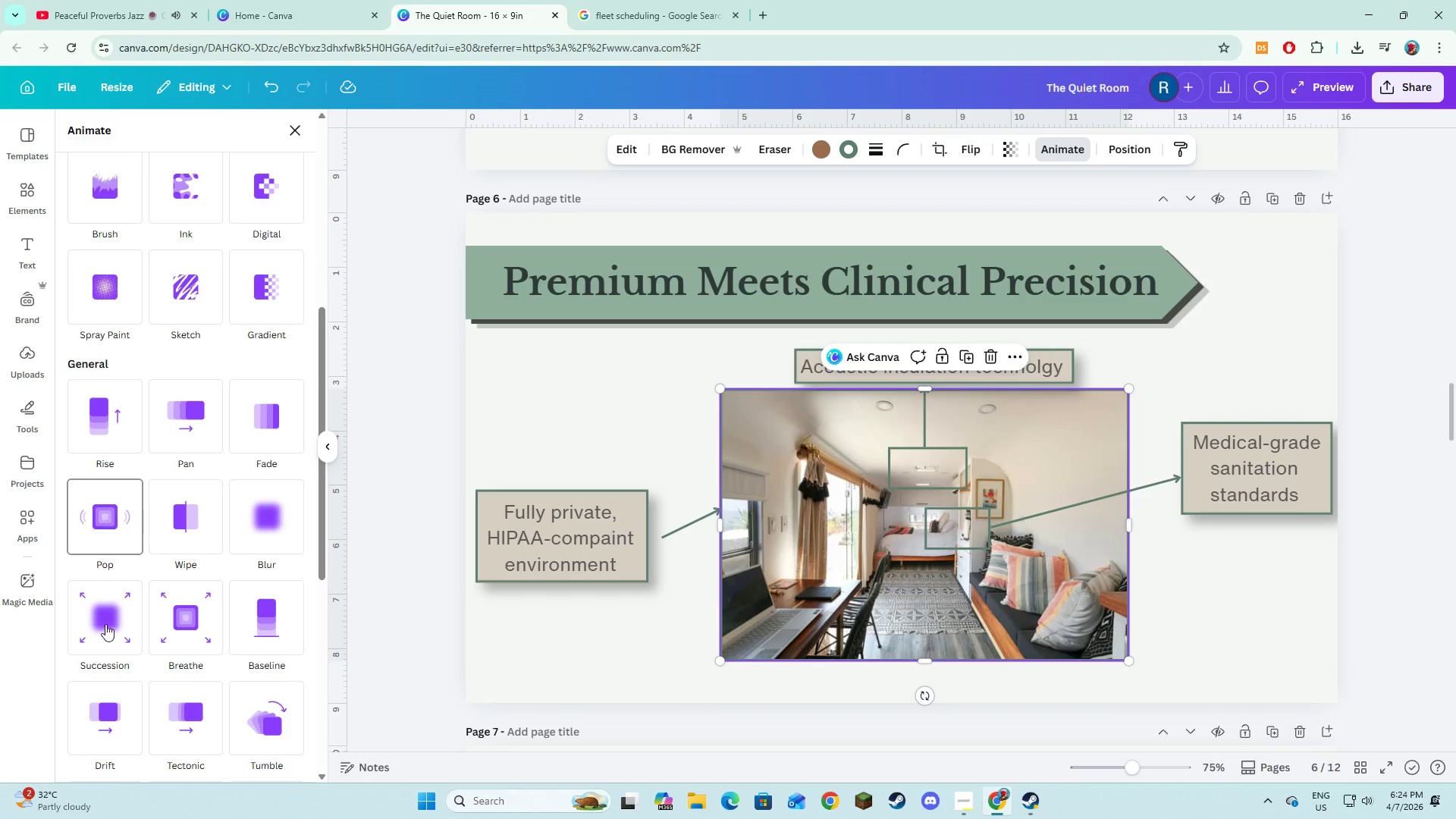 
left_click([105, 625])
 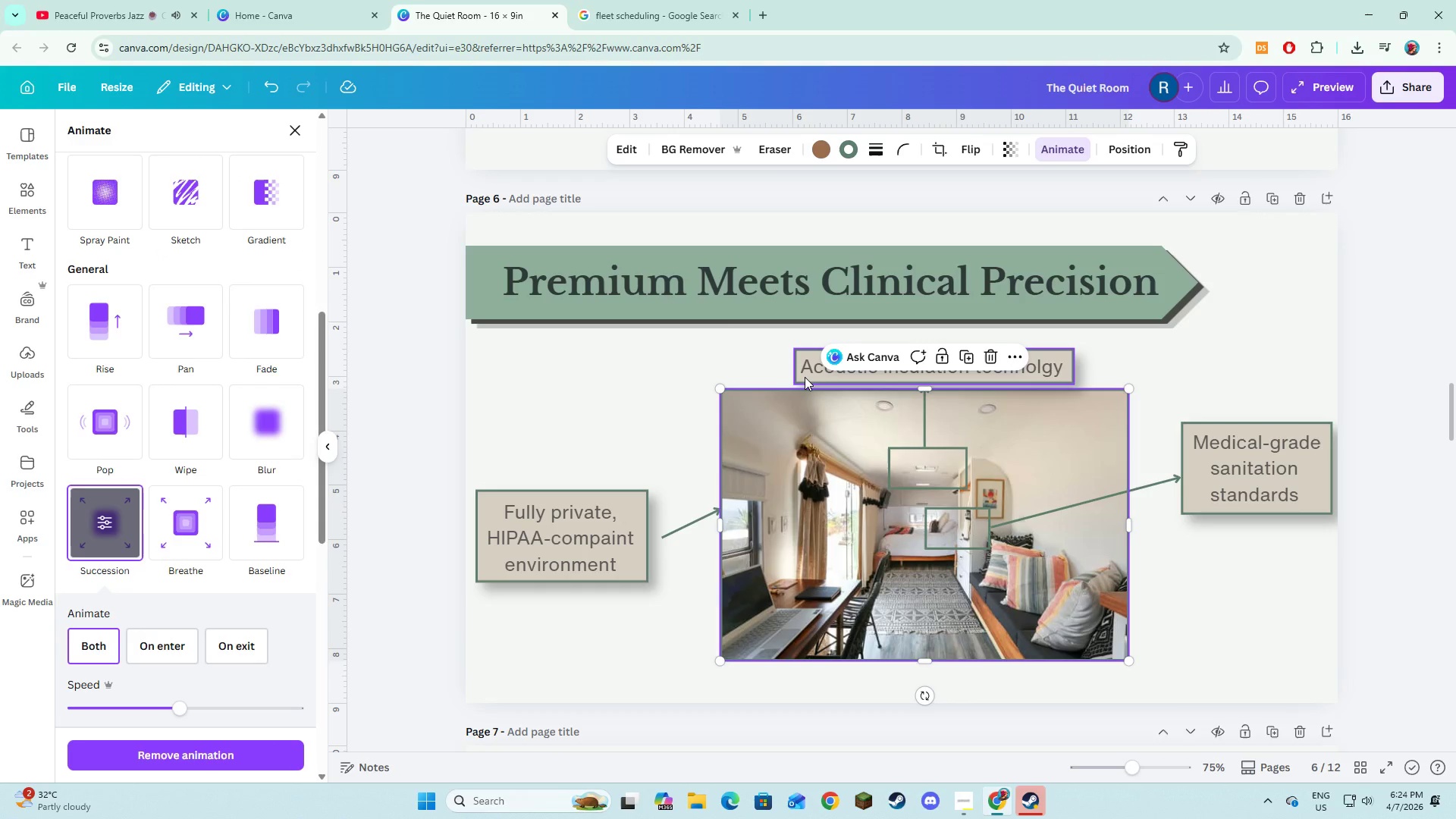 
left_click([805, 377])
 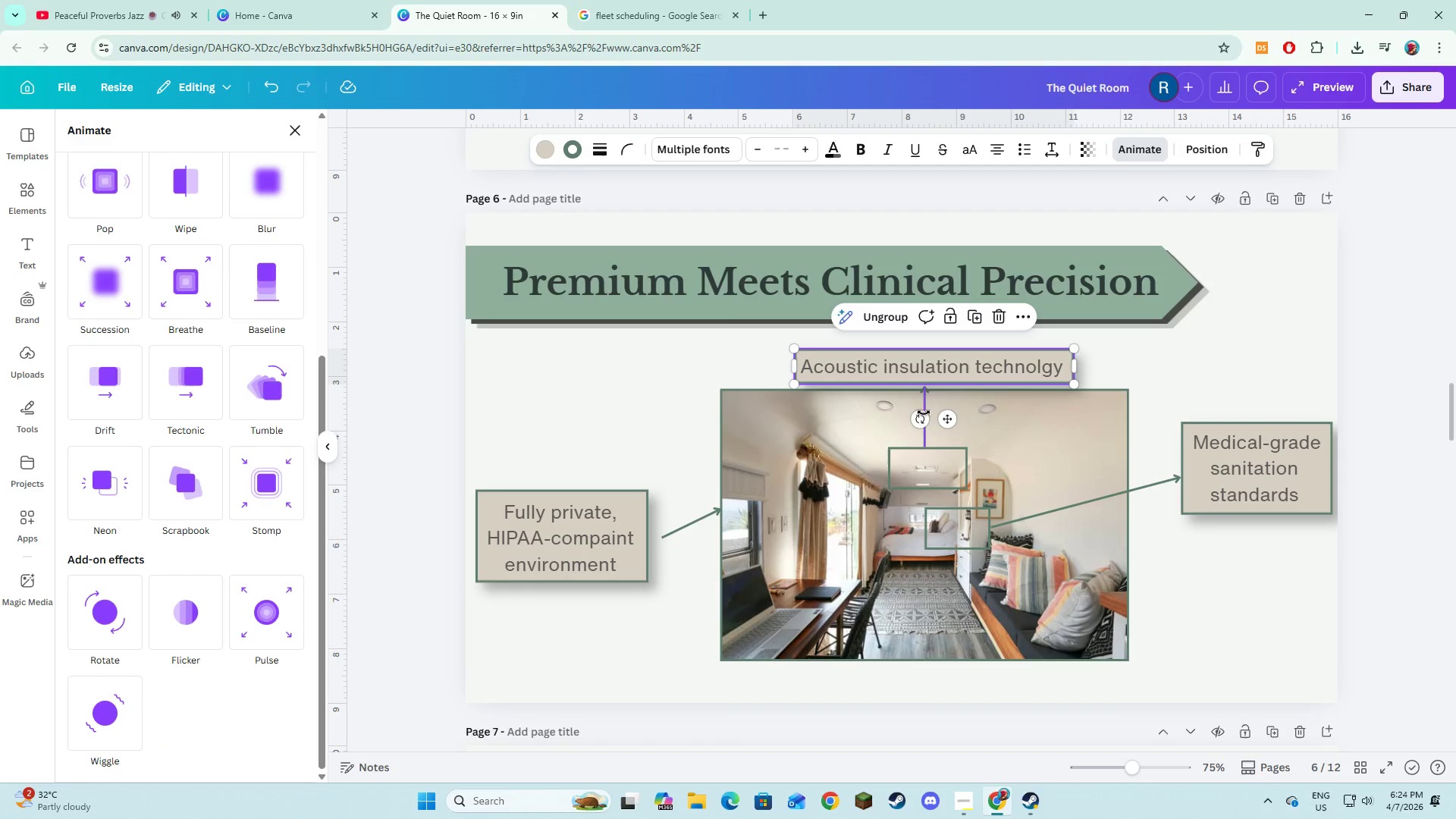 
hold_key(key=ShiftLeft, duration=1.5)
left_click([924, 439])
 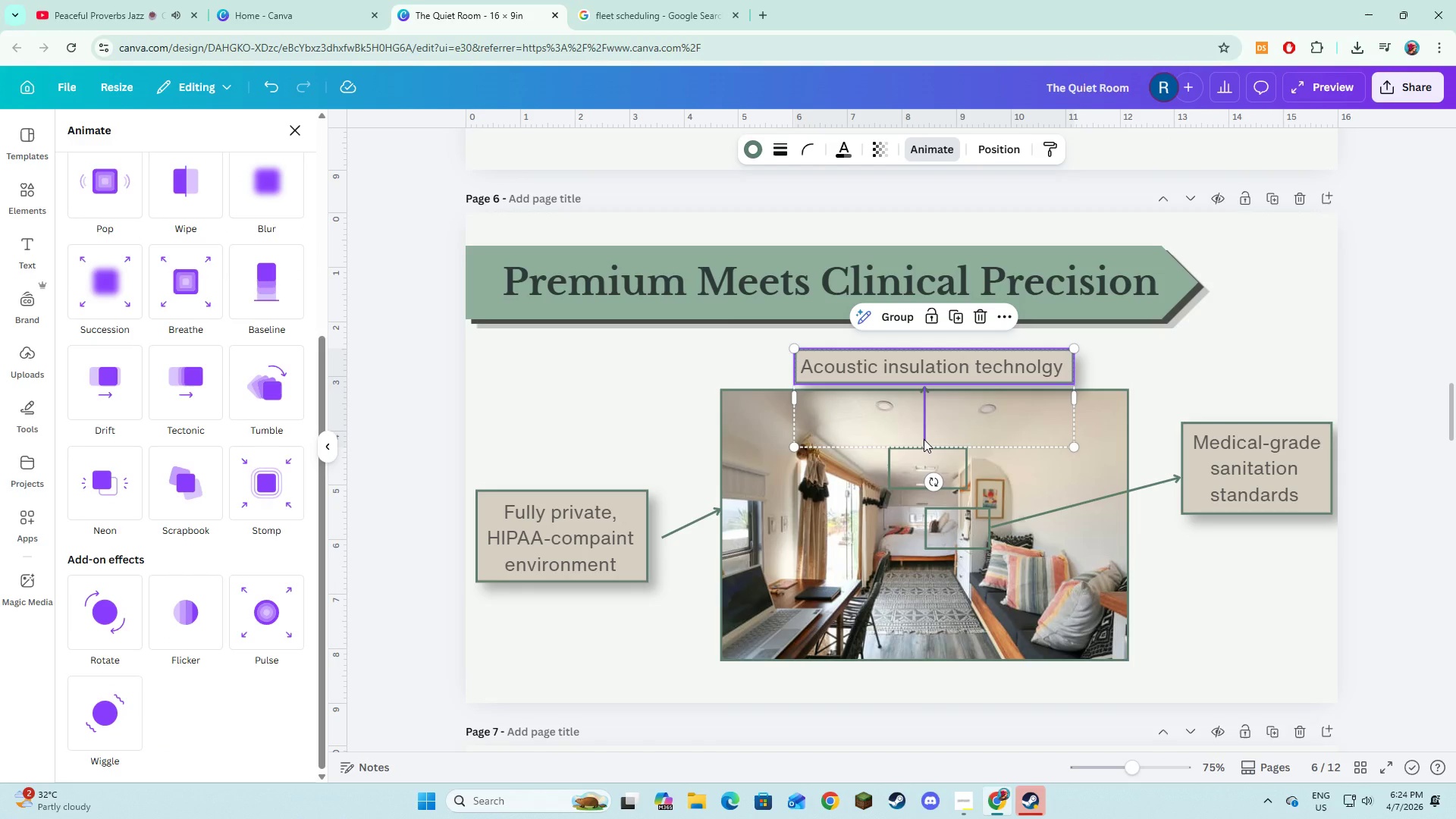 
hold_key(key=ShiftLeft, duration=1.5)
 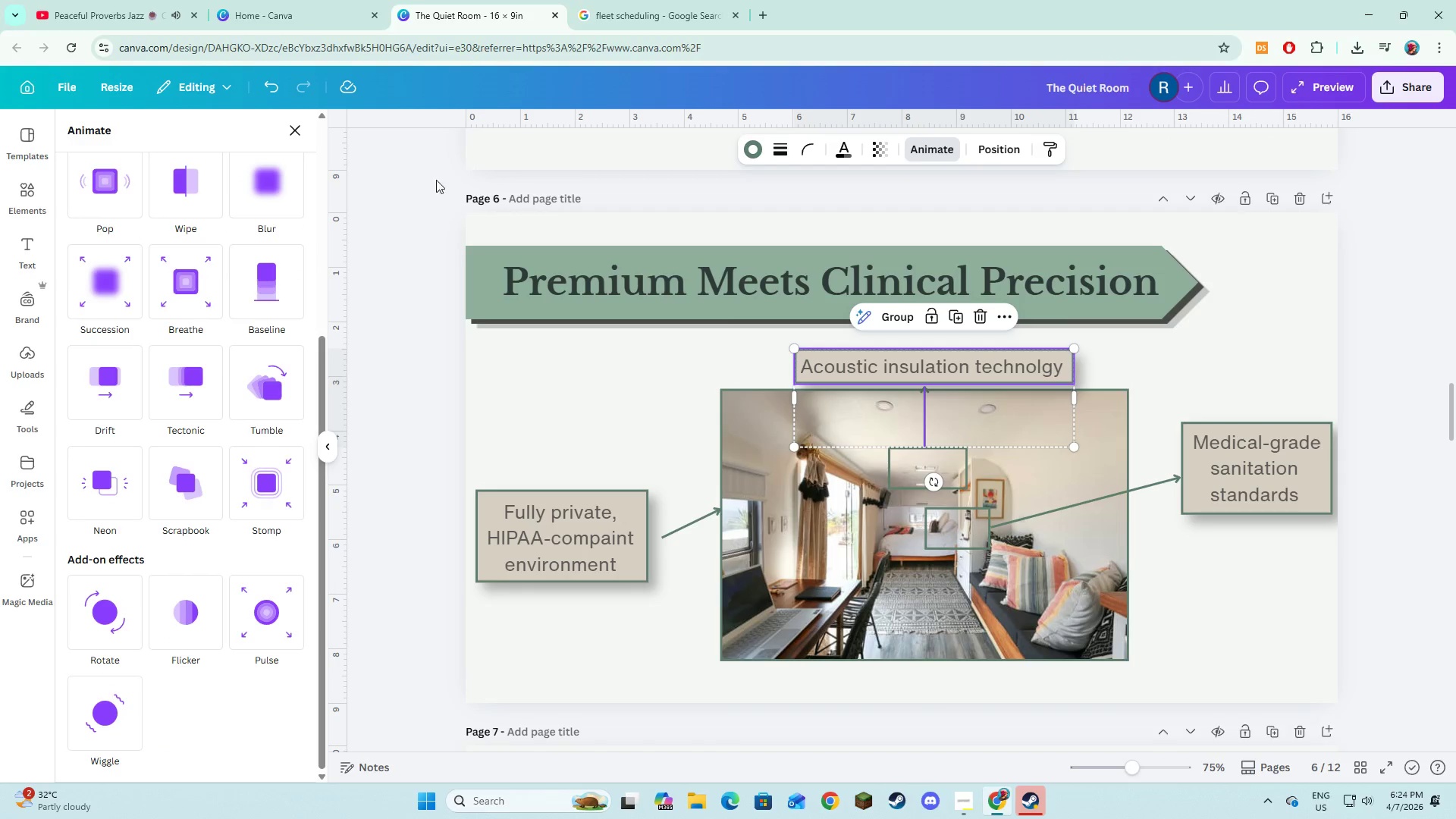 
hold_key(key=ShiftLeft, duration=0.52)
 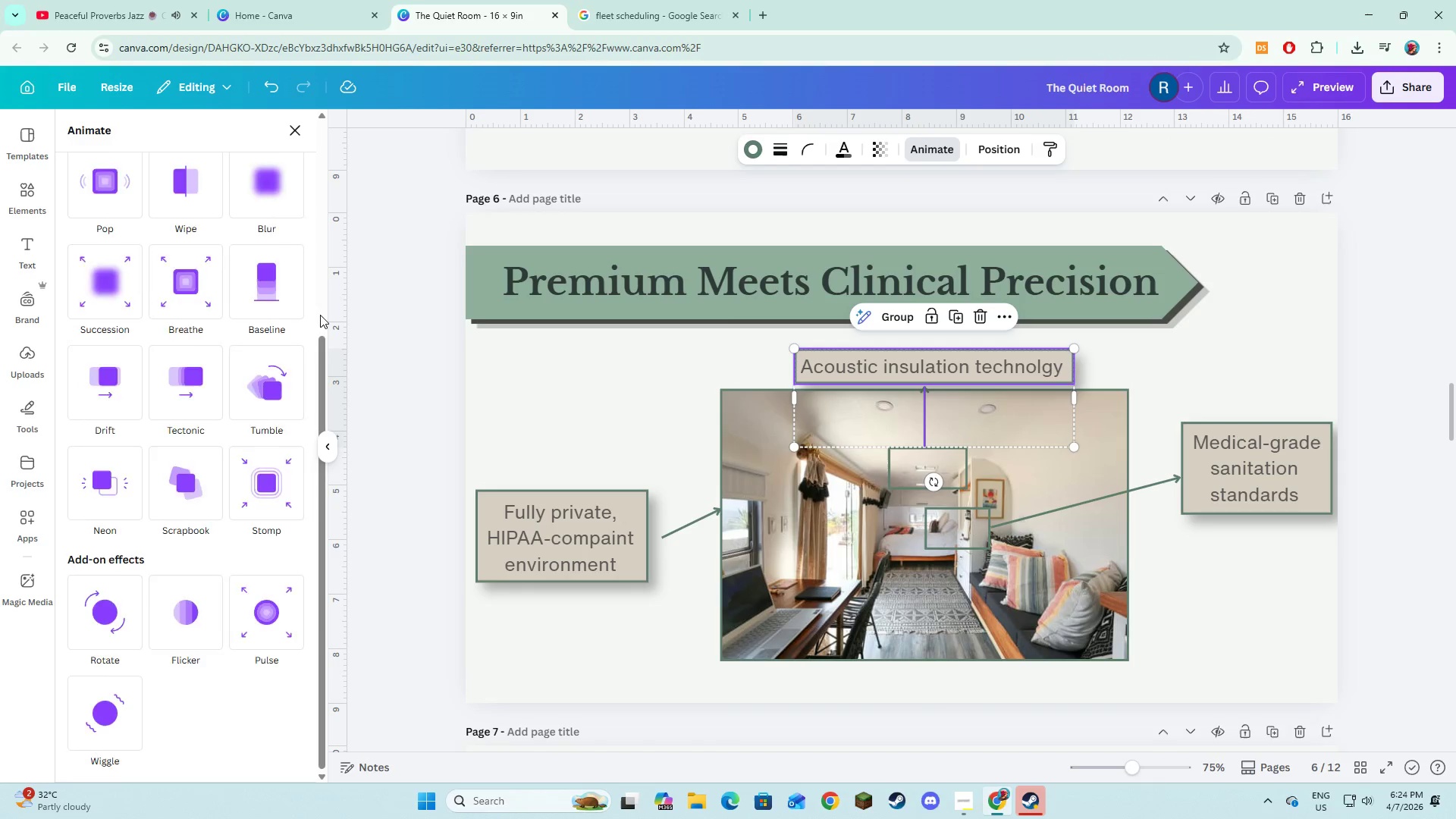 
scroll: coordinate [318, 322], scroll_direction: up, amount: 4.0
 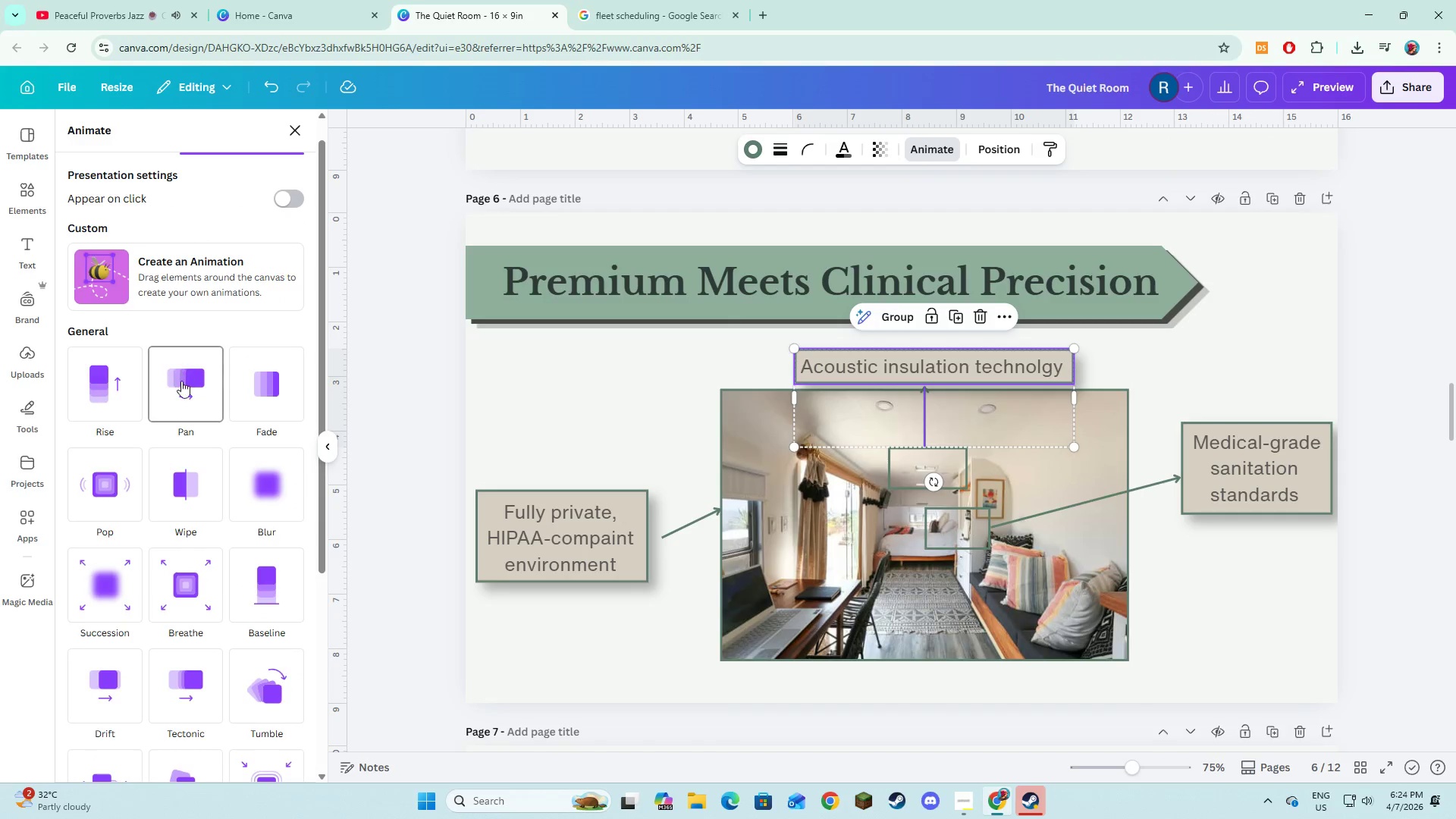 
left_click([181, 381])
 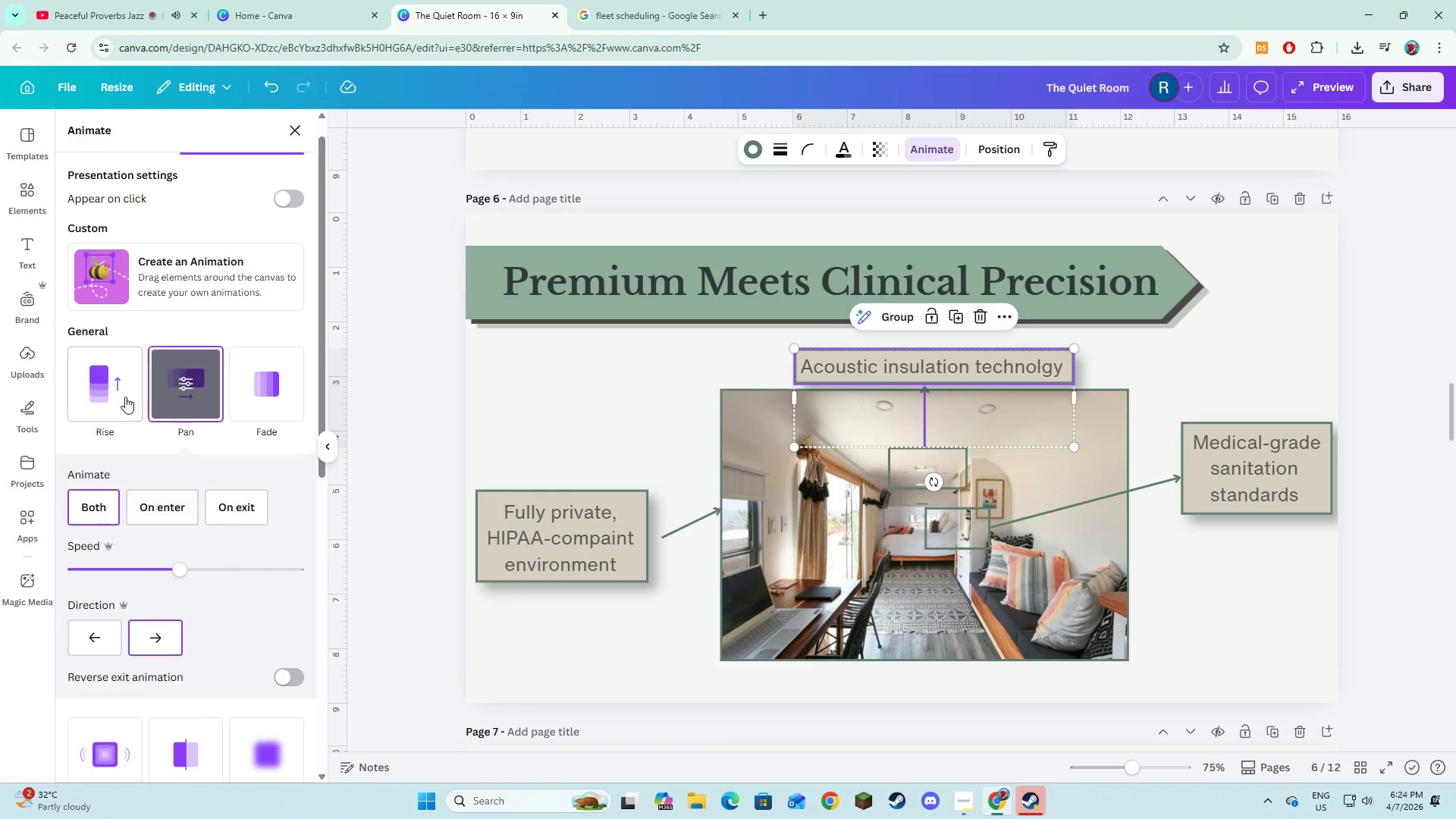 
scroll: coordinate [173, 482], scroll_direction: none, amount: 0.0
 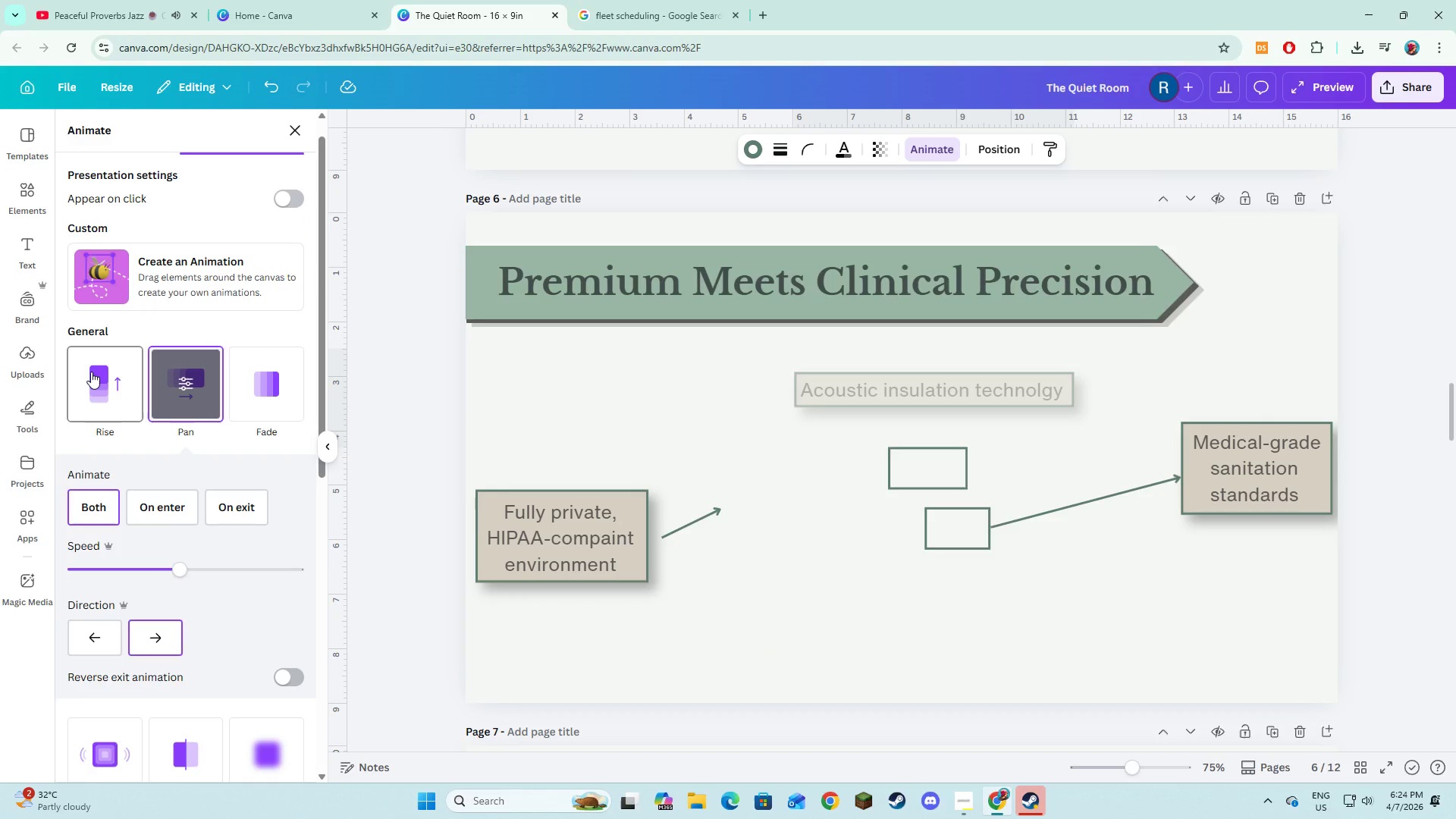 
left_click([91, 372])
 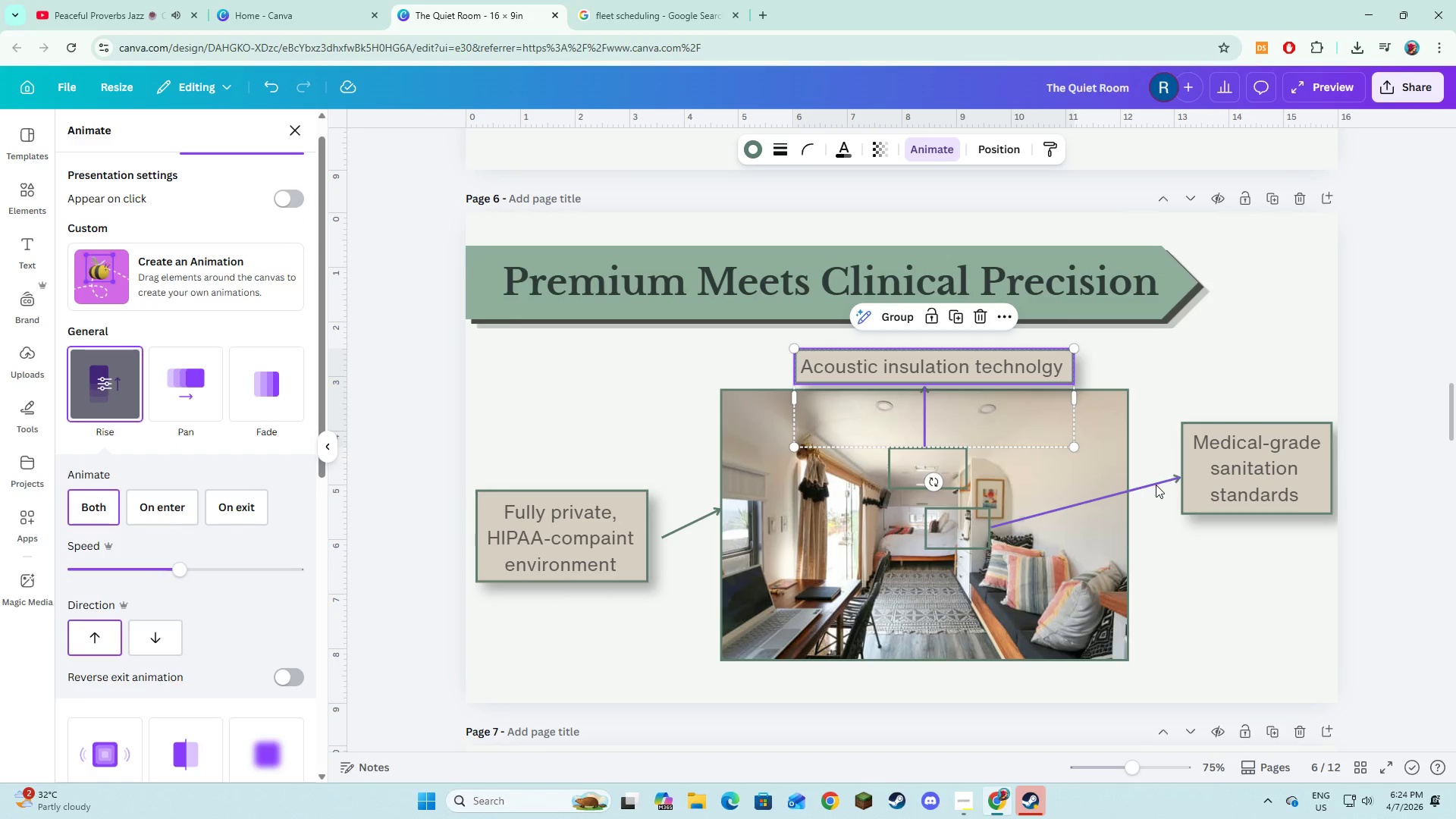 
left_click([1156, 485])
 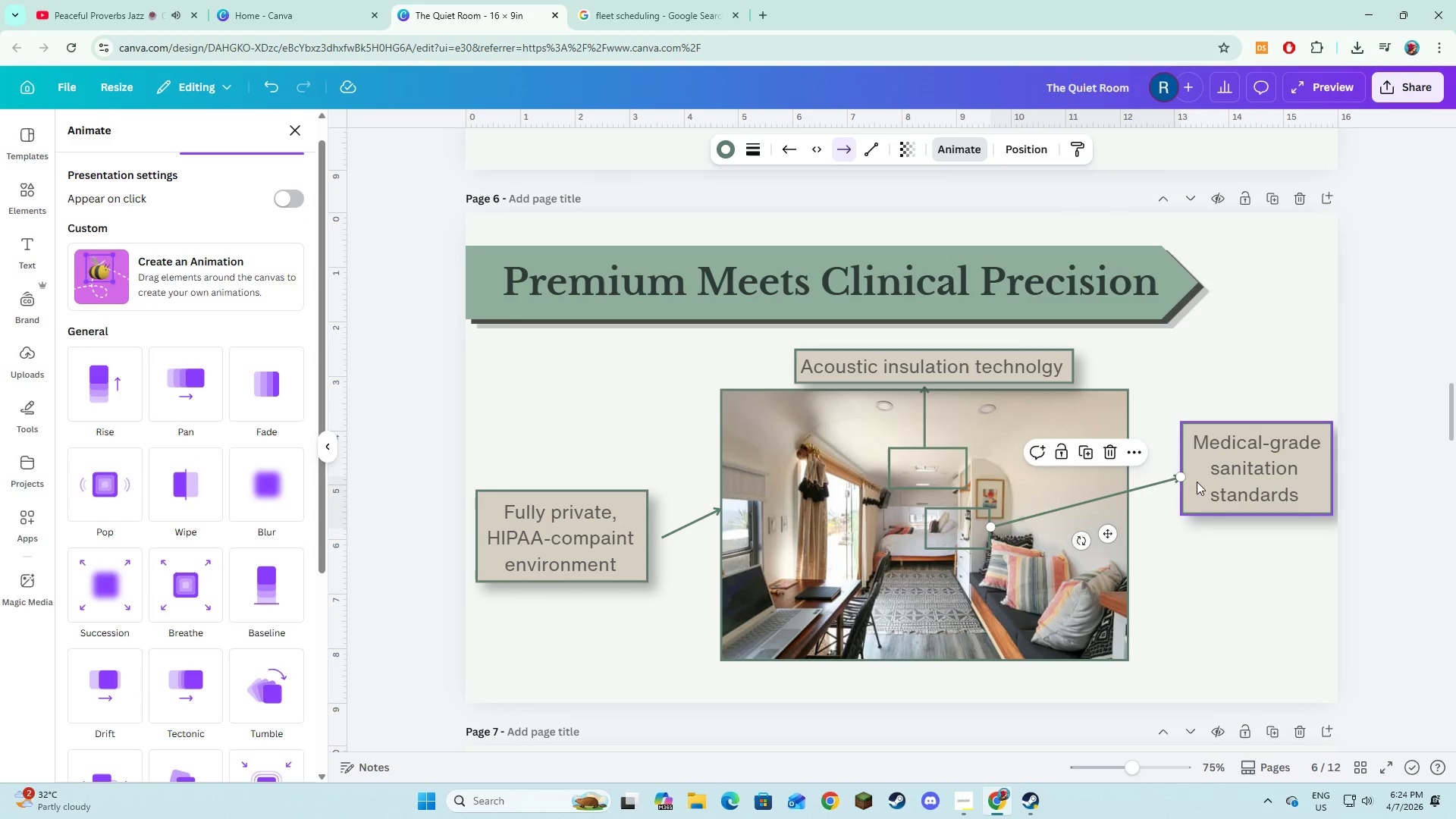 
hold_key(key=ShiftLeft, duration=1.5)
left_click([1214, 484])
 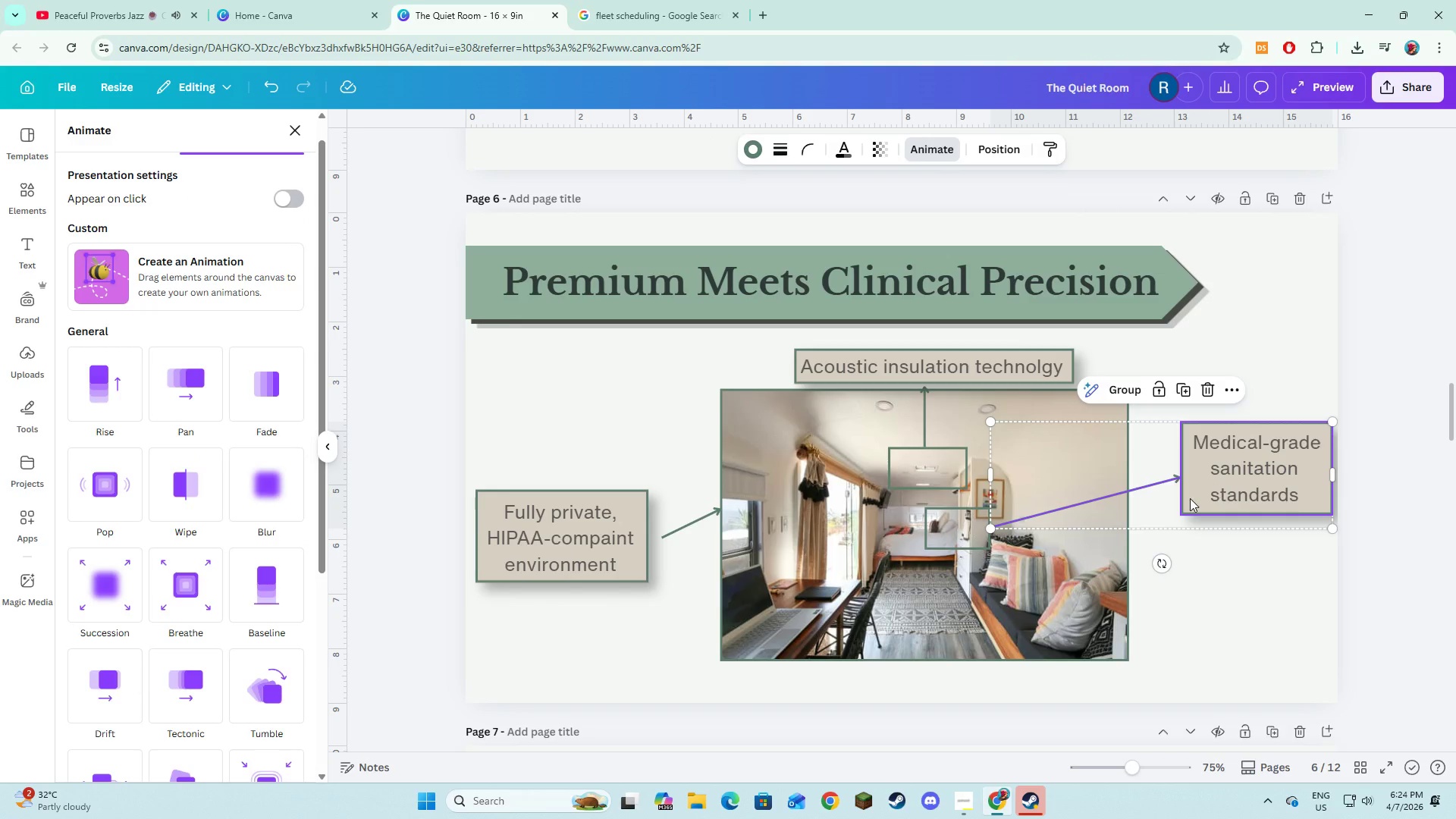 
hold_key(key=ShiftLeft, duration=1.41)
left_click([958, 541])
 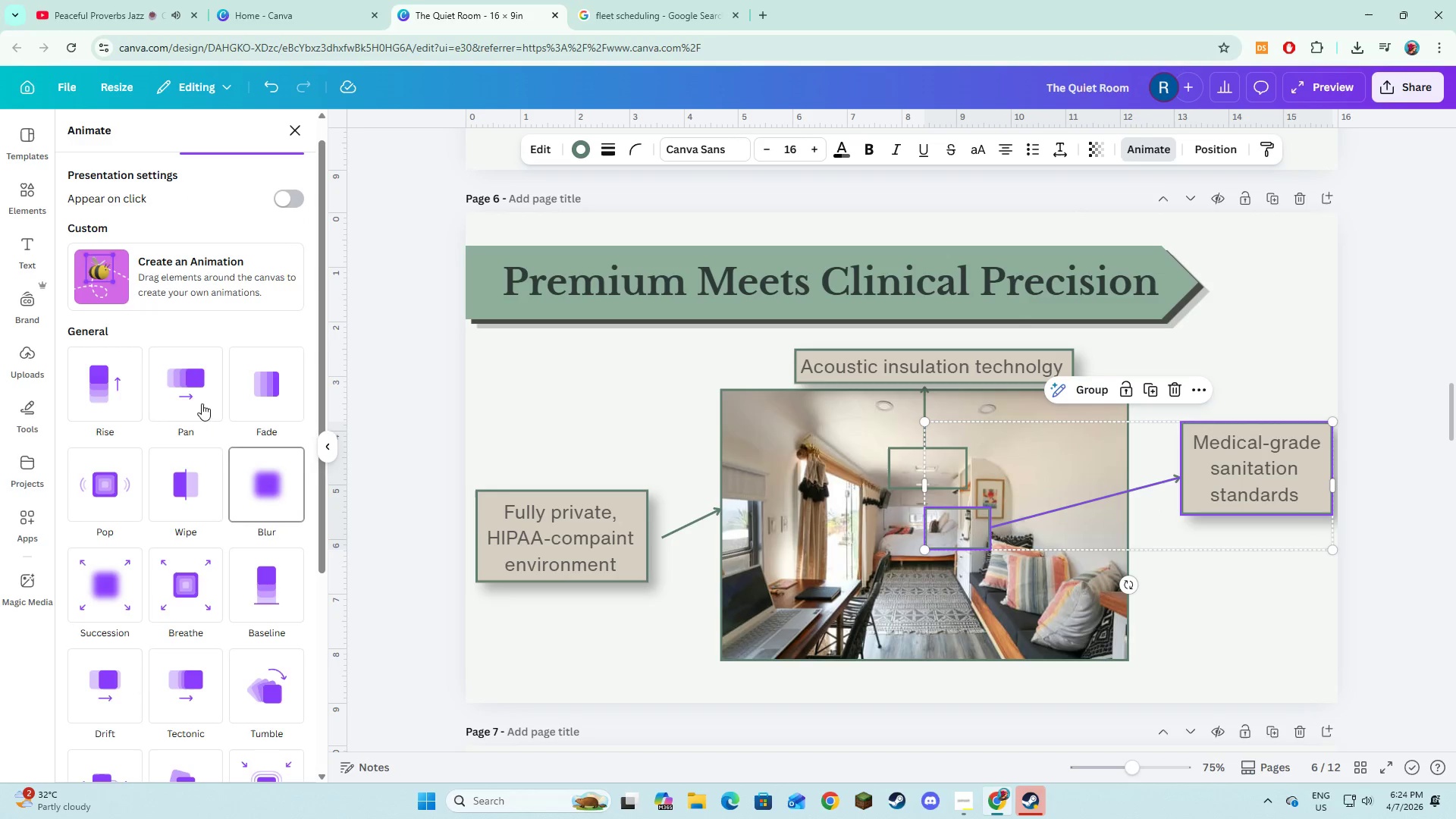 
left_click([185, 387])
 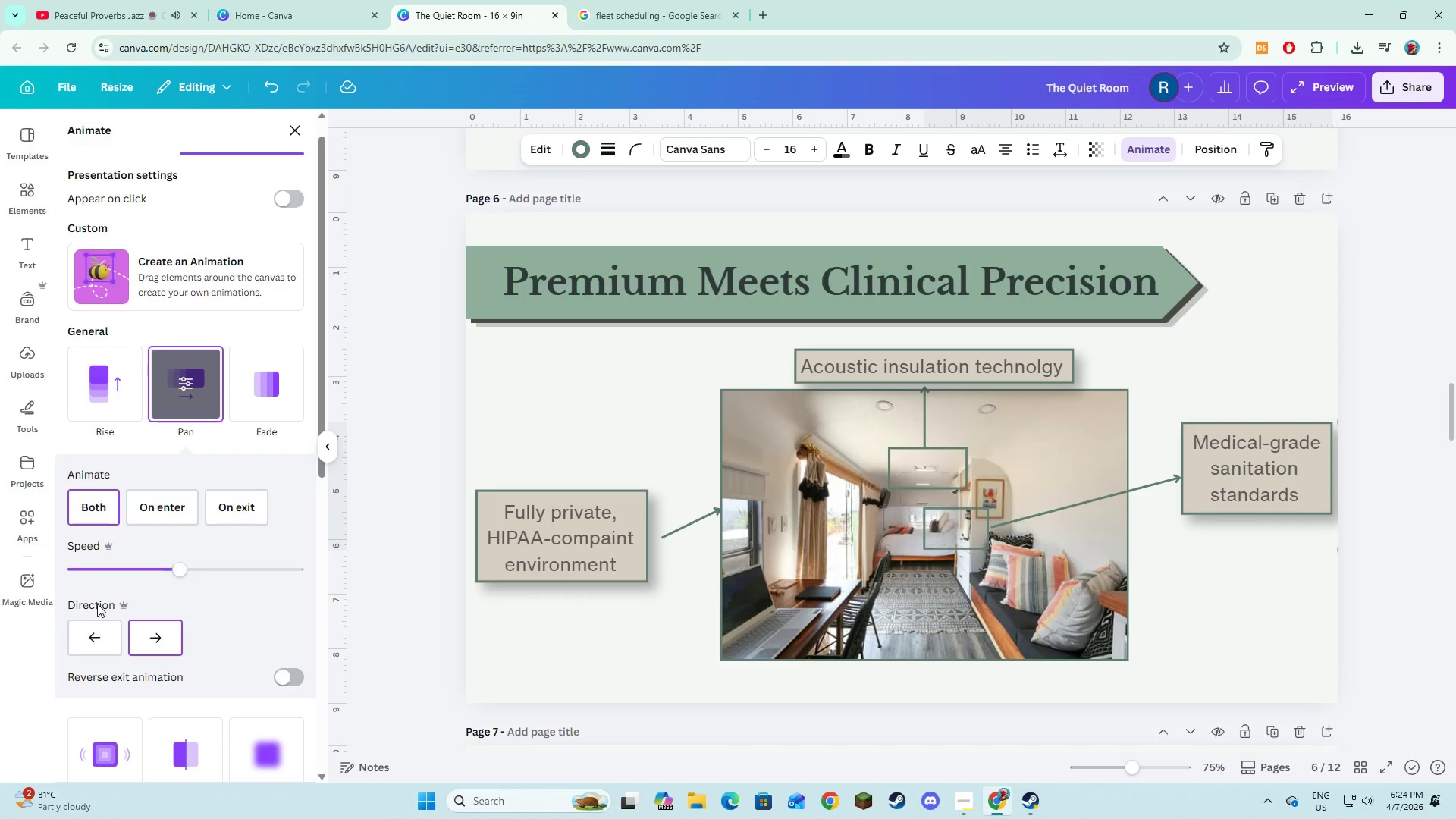 
left_click([108, 638])
 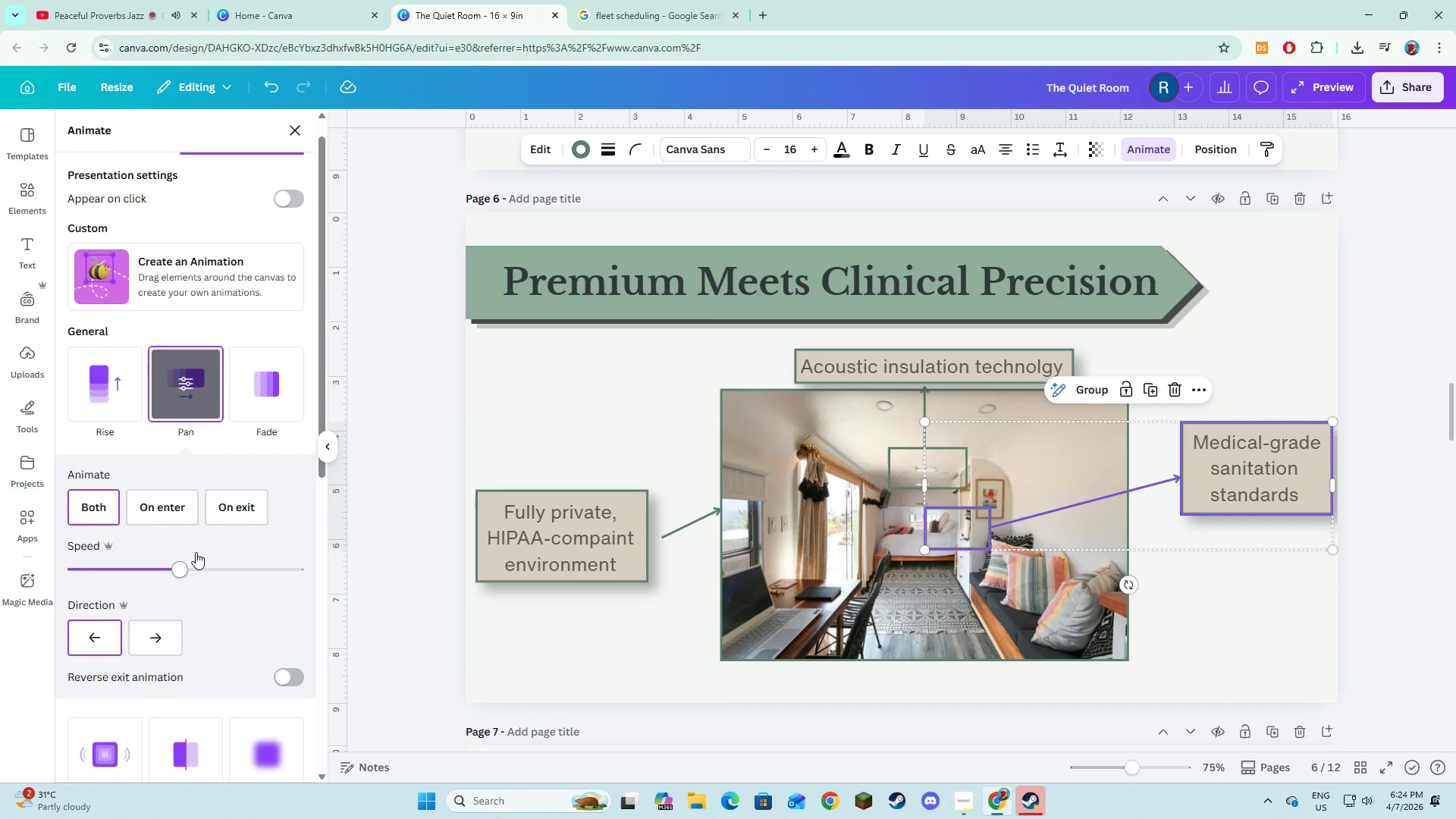 
left_click([582, 540])
 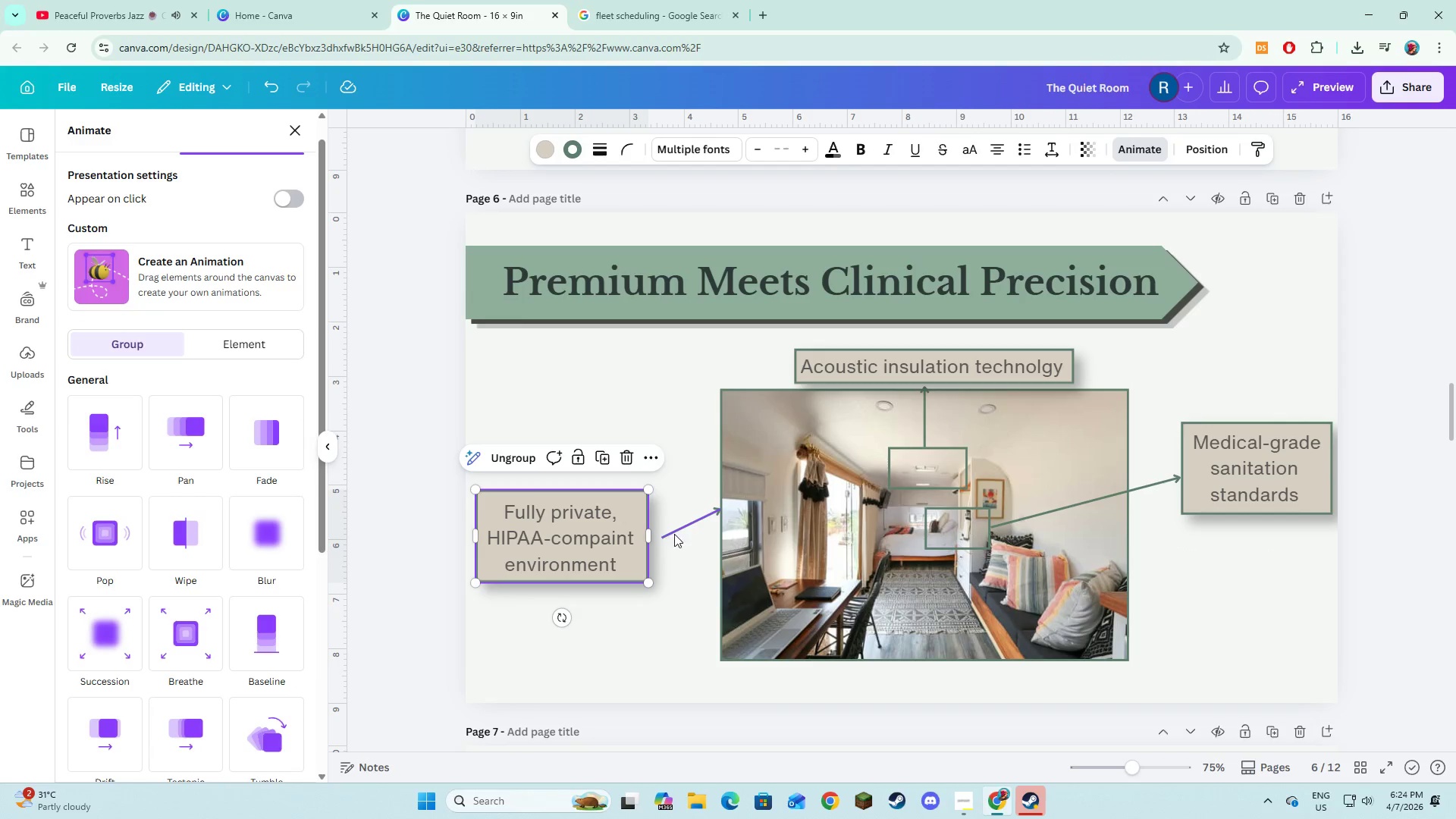 
hold_key(key=ShiftLeft, duration=0.98)
left_click([682, 532])
 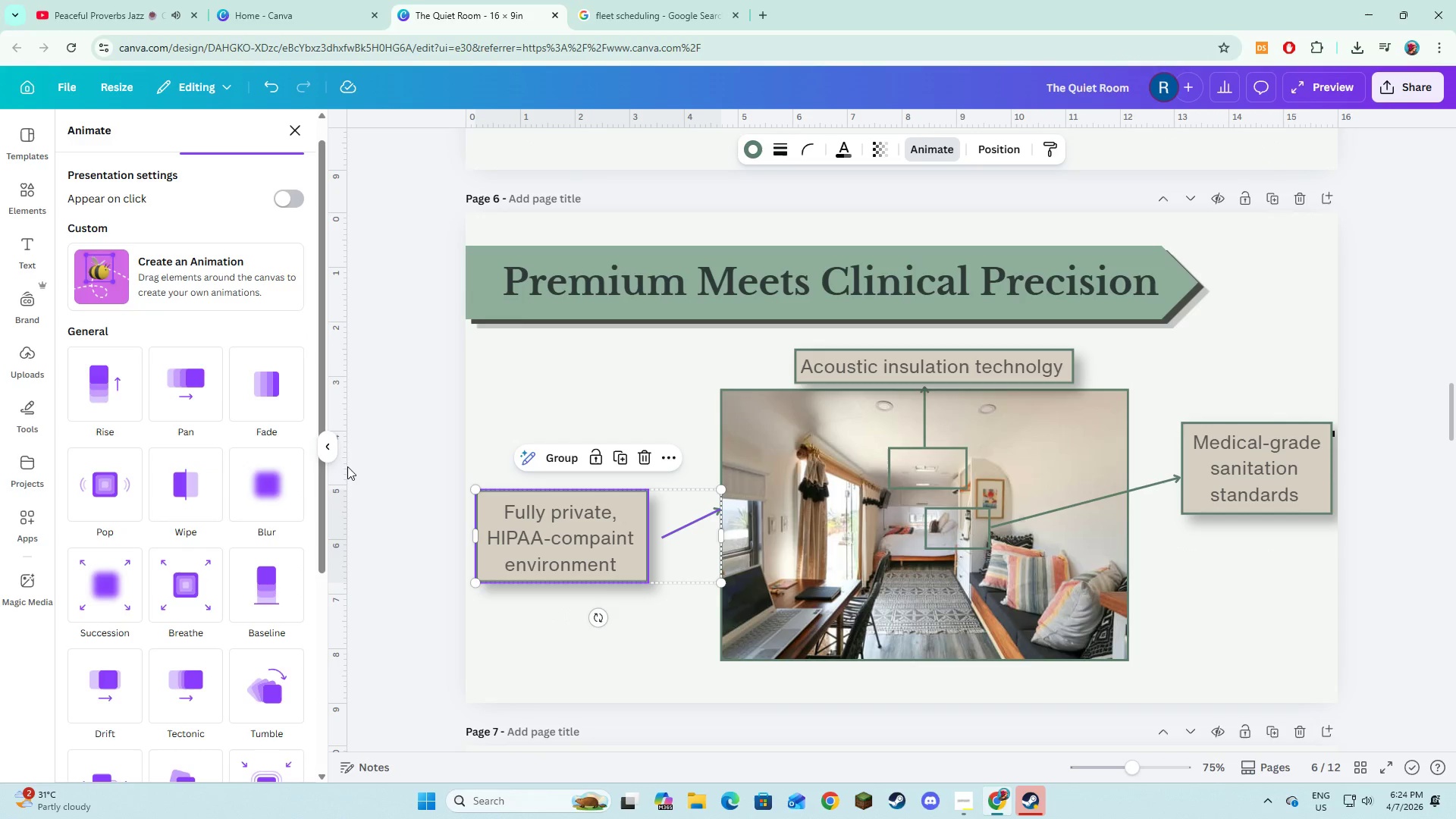 
hold_key(key=ShiftLeft, duration=9.78)
left_click([191, 413])
 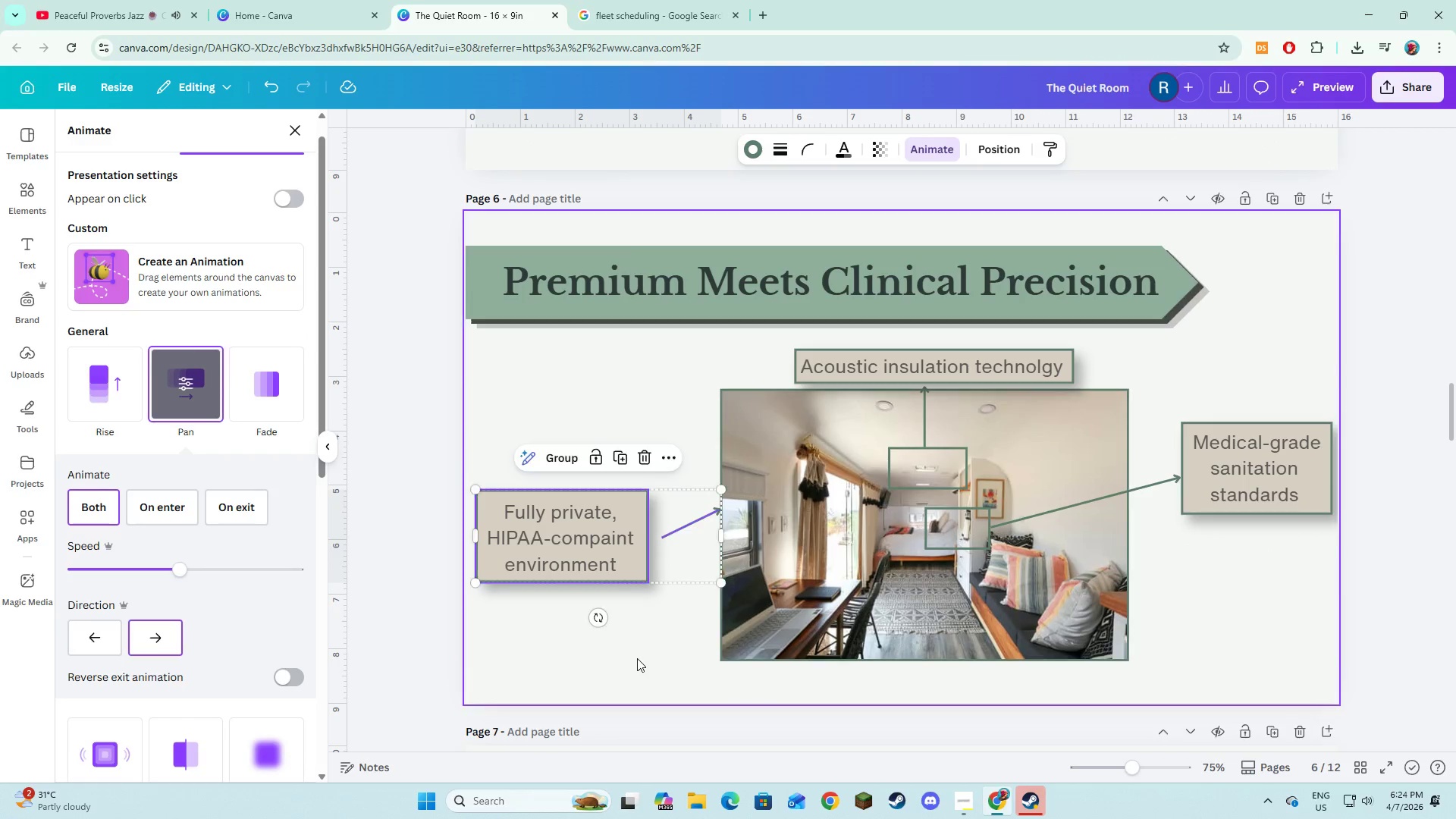 
left_click([611, 648])
 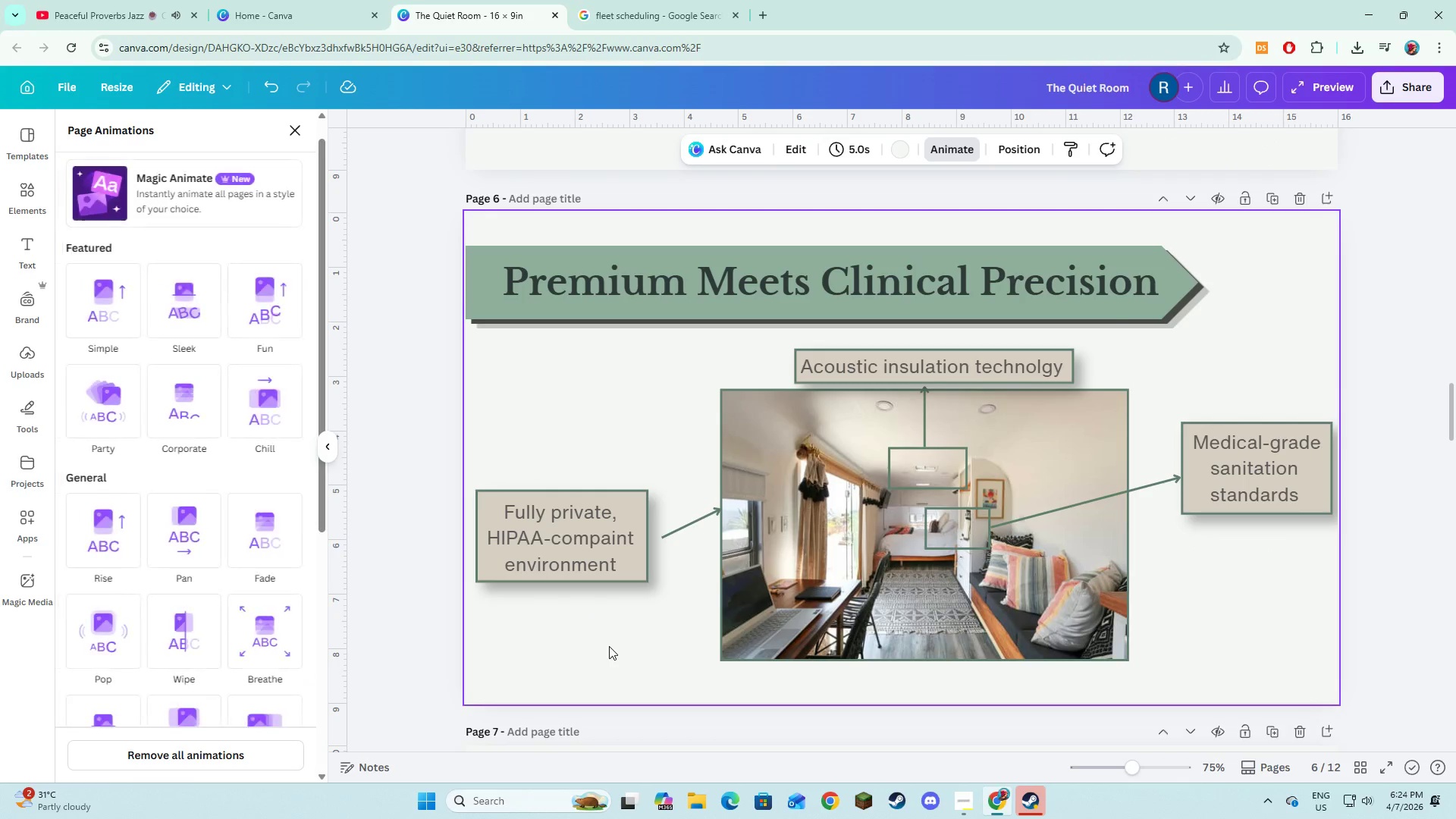 
scroll: coordinate [609, 646], scroll_direction: down, amount: 3.0
 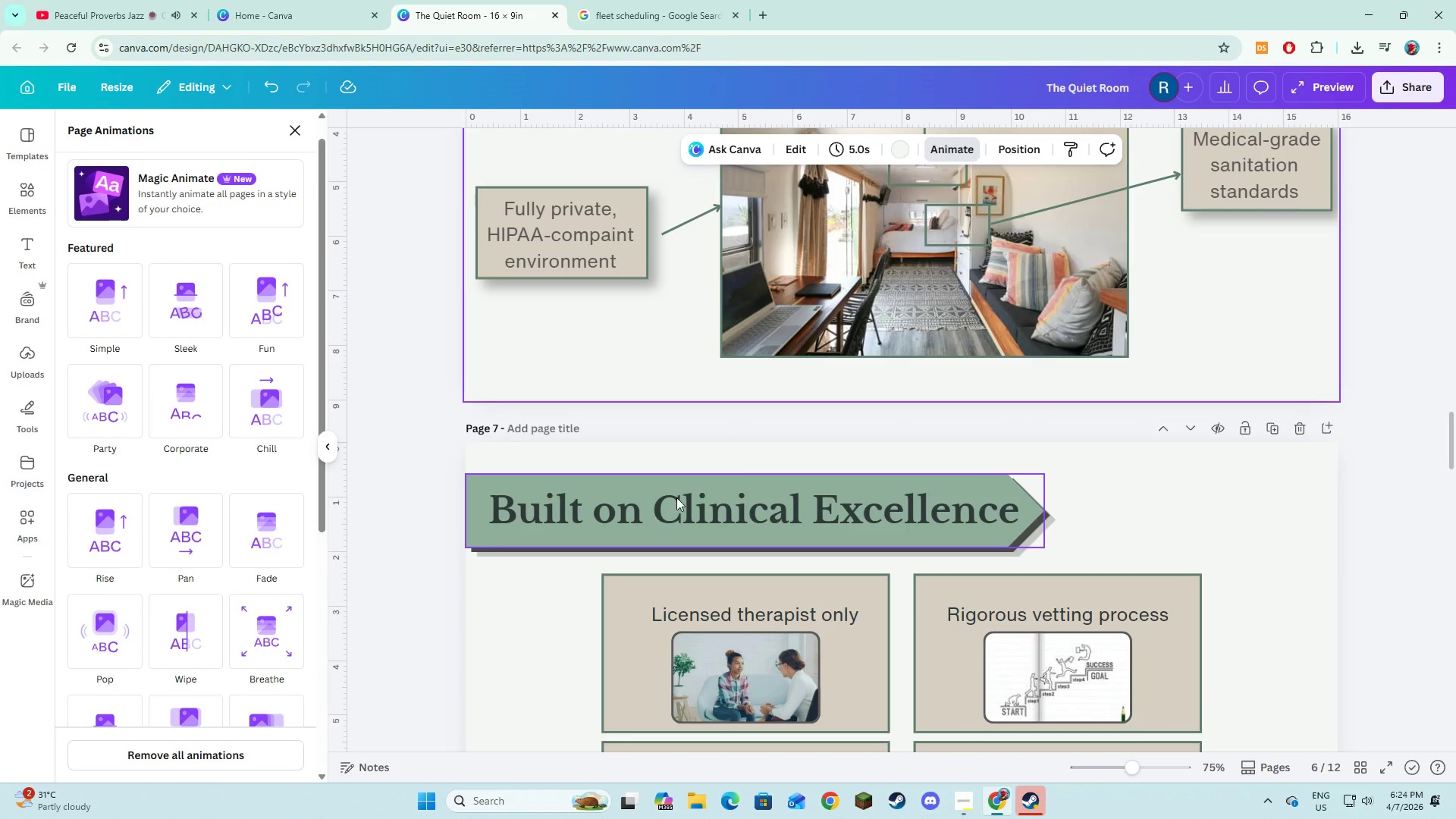 
left_click([677, 497])
 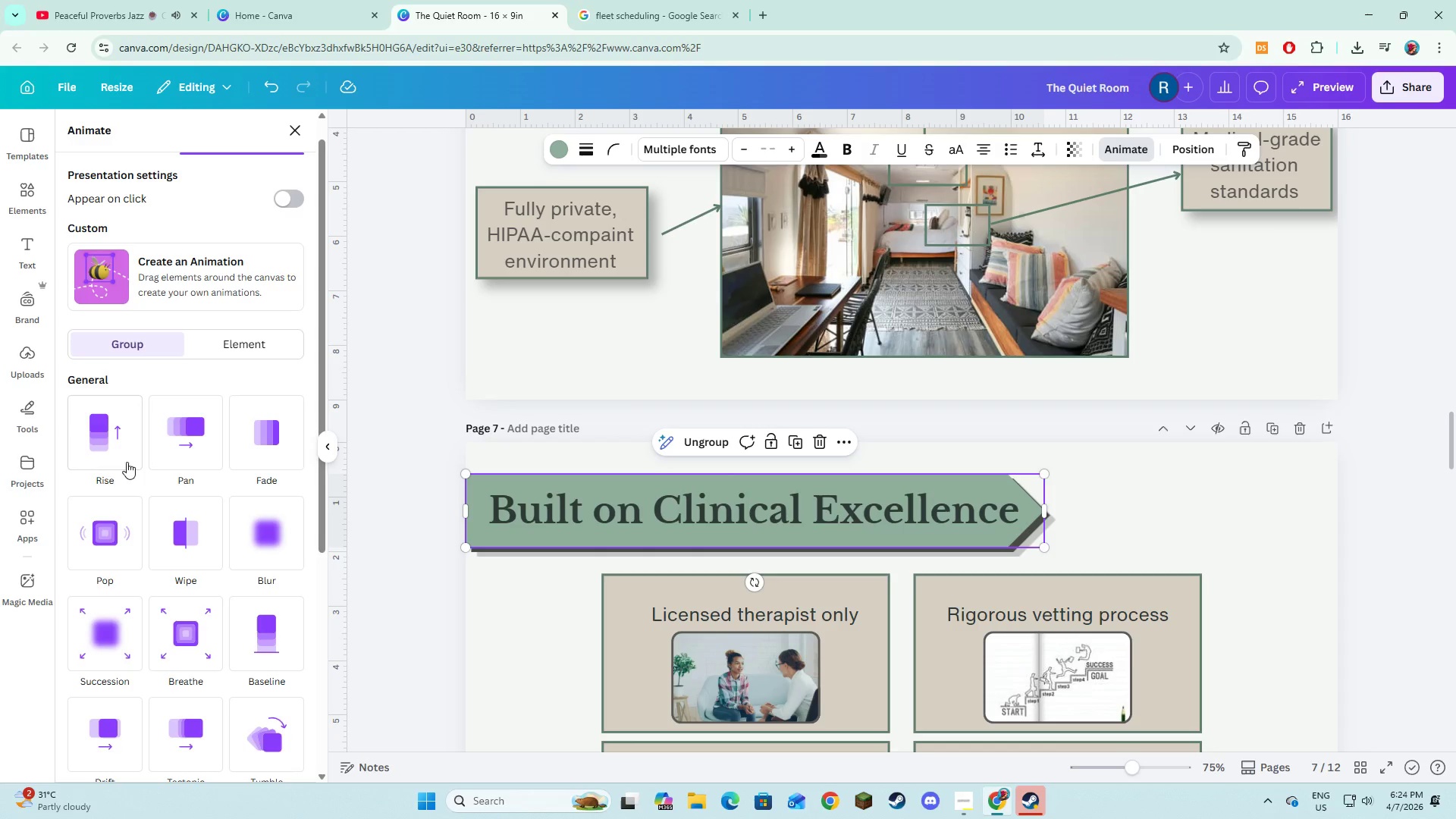 
left_click([177, 445])
 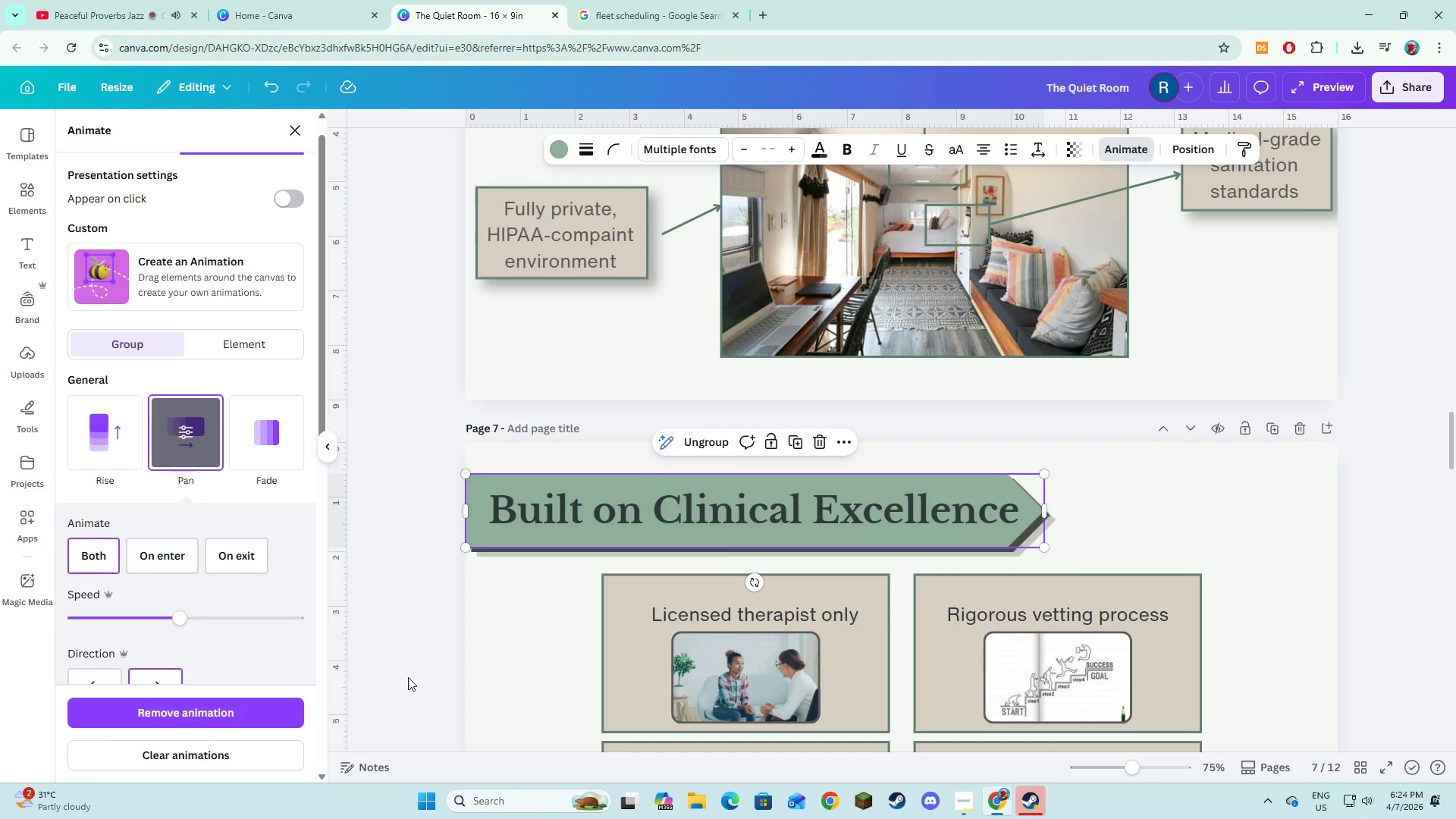 
scroll: coordinate [419, 669], scroll_direction: down, amount: 3.0
 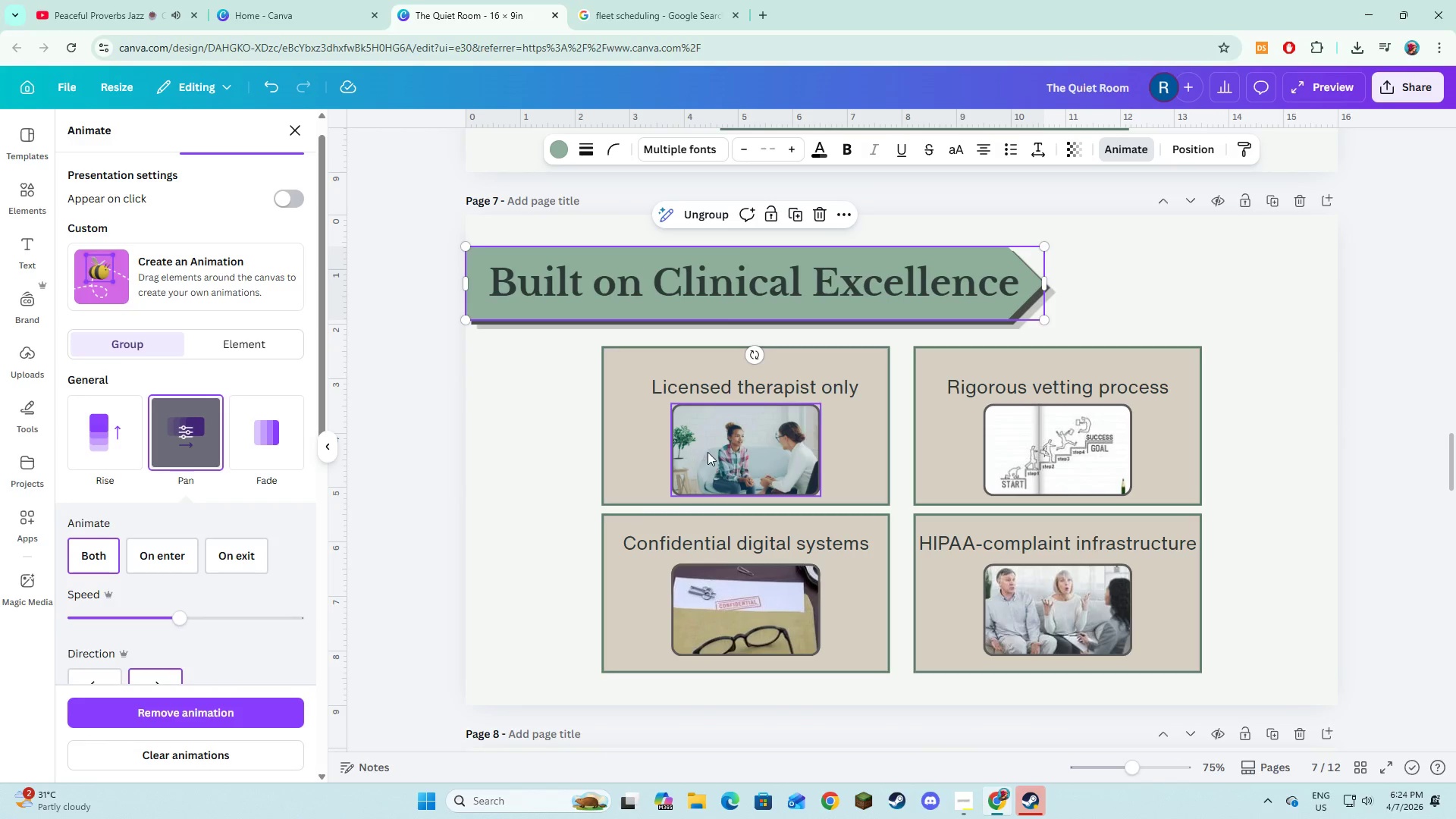 
left_click([708, 452])
 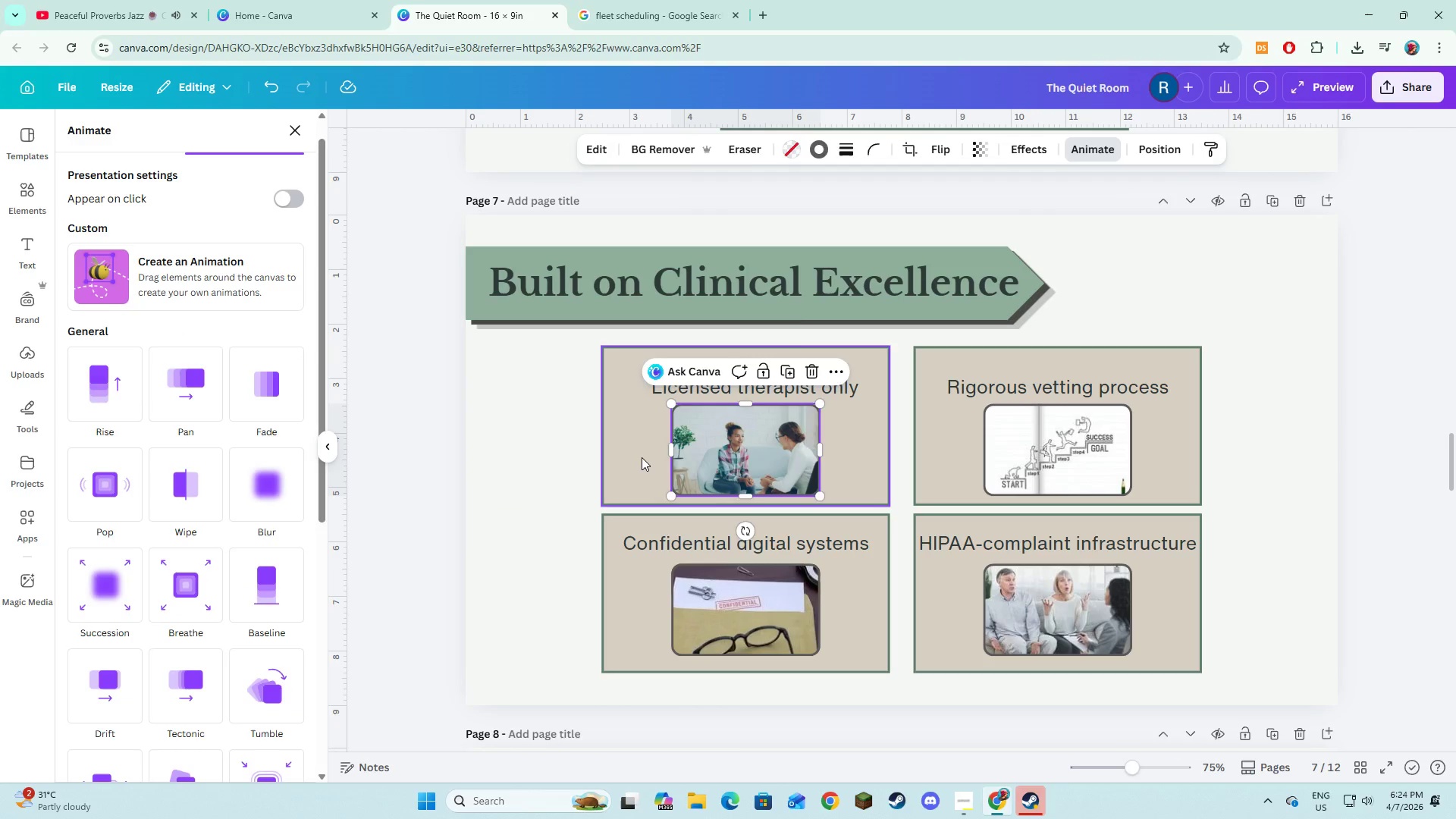 
left_click([642, 457])
 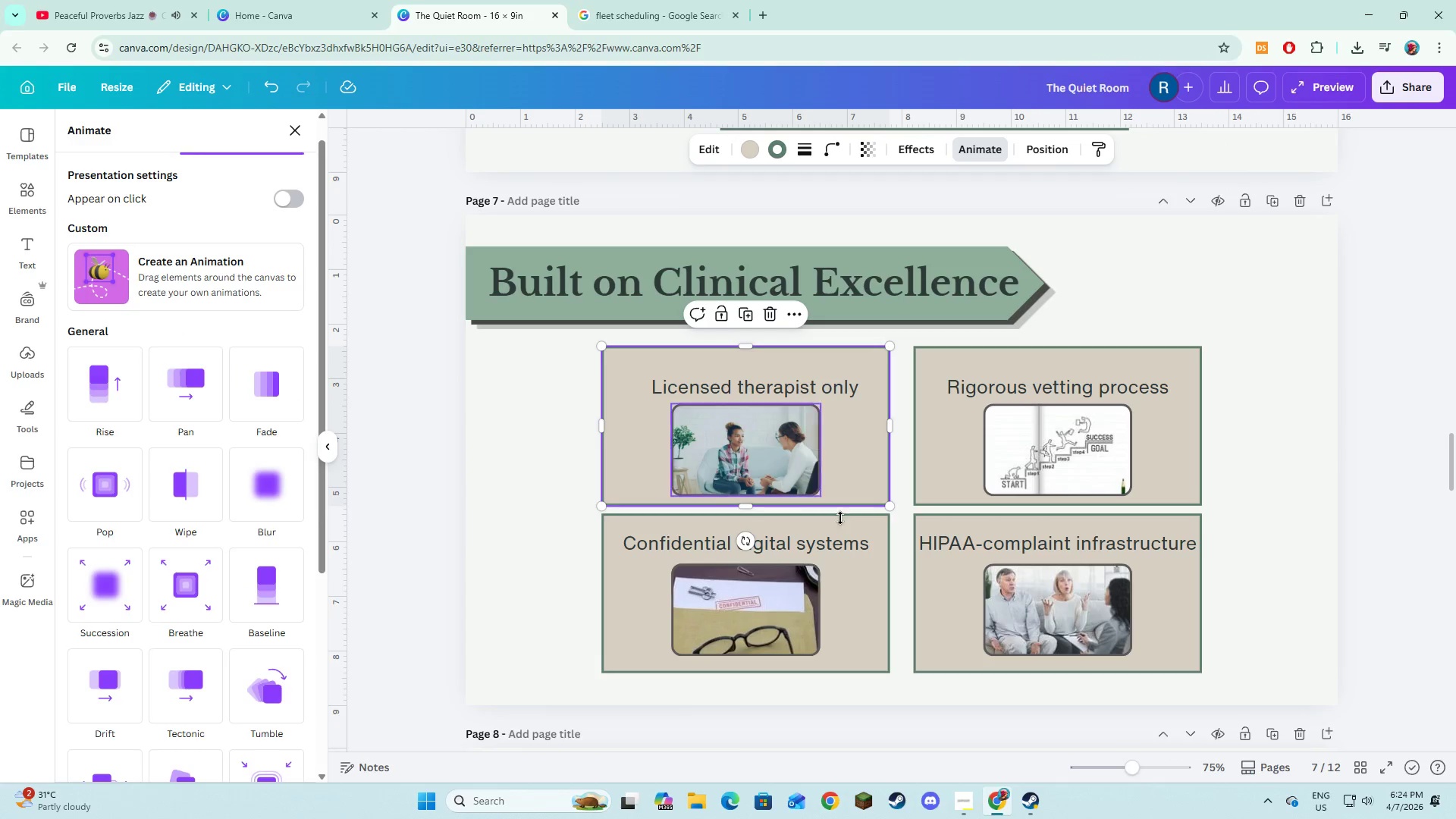 
hold_key(key=ShiftLeft, duration=1.5)
left_click([887, 603])
 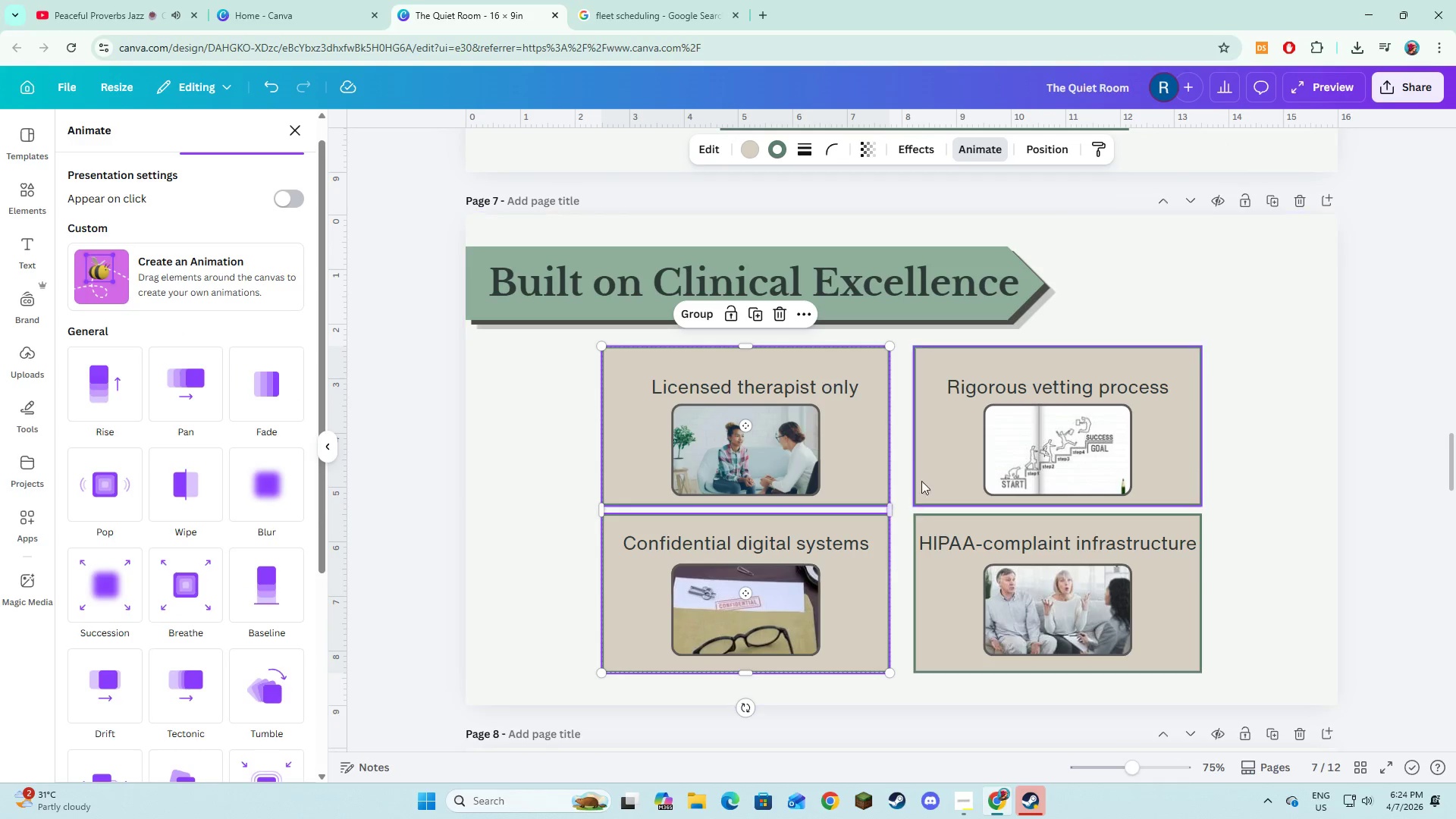 
hold_key(key=ShiftLeft, duration=1.25)
left_click([932, 473])
 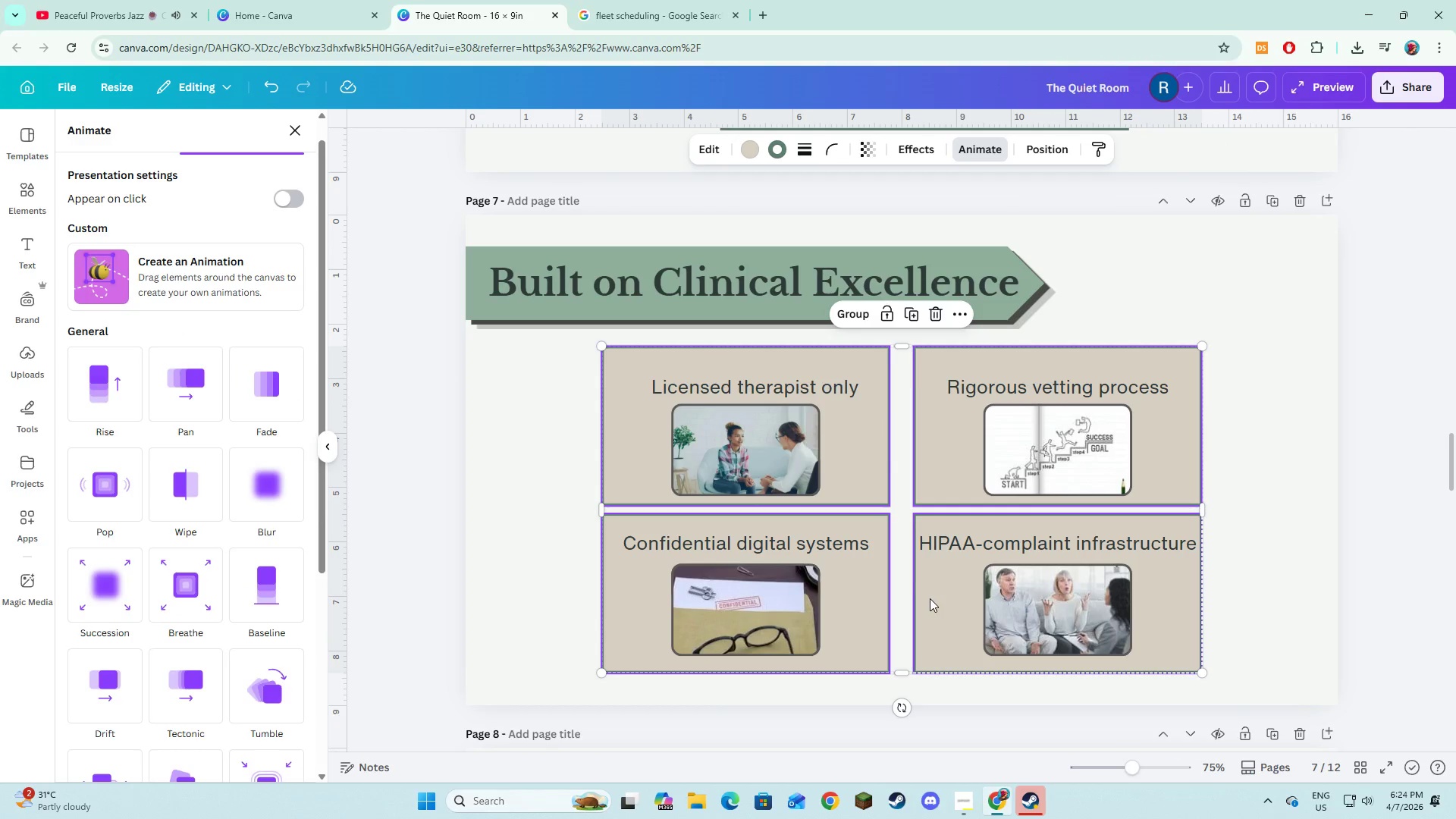 
left_click([930, 598])
 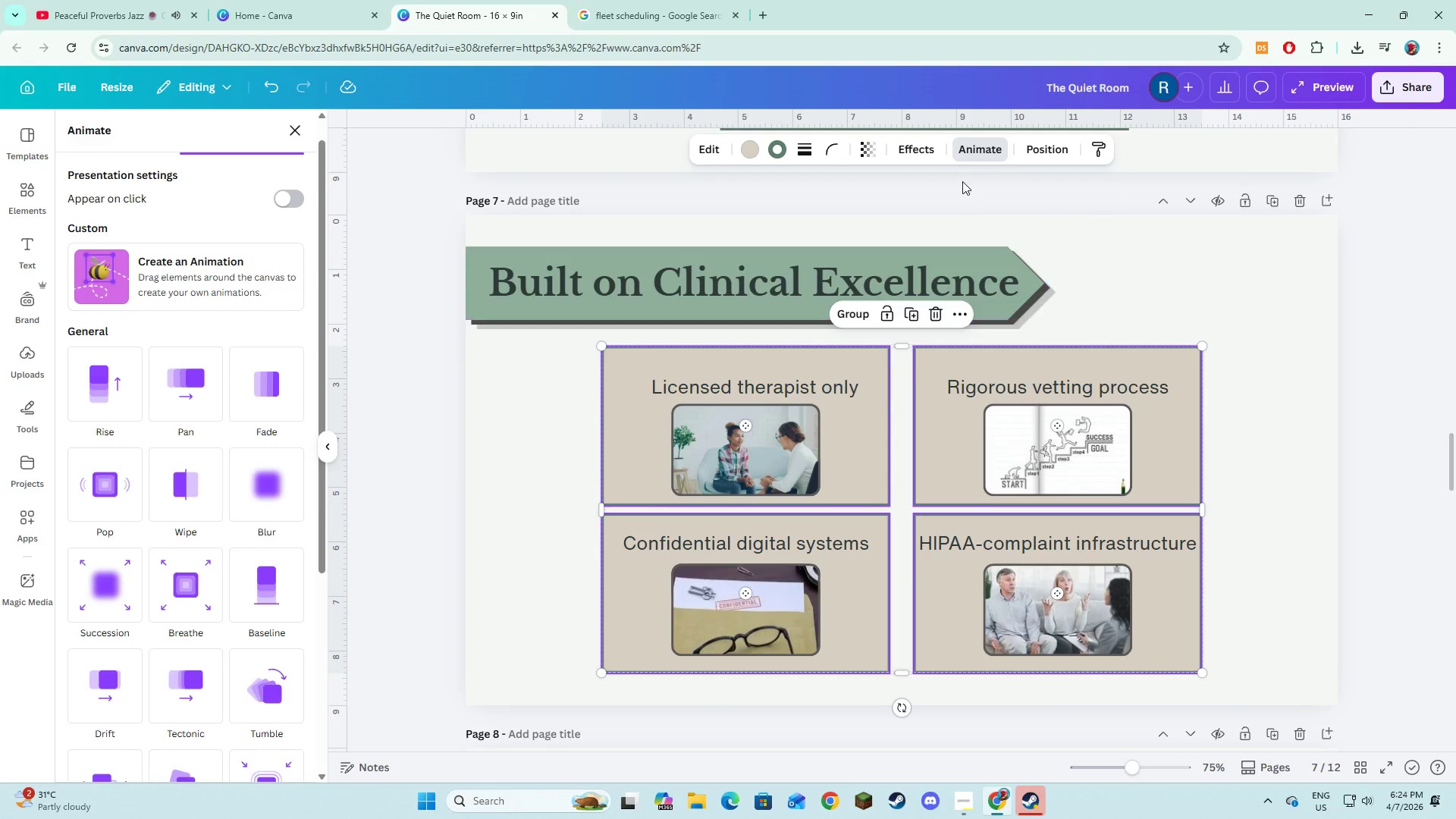 
left_click([905, 152])
 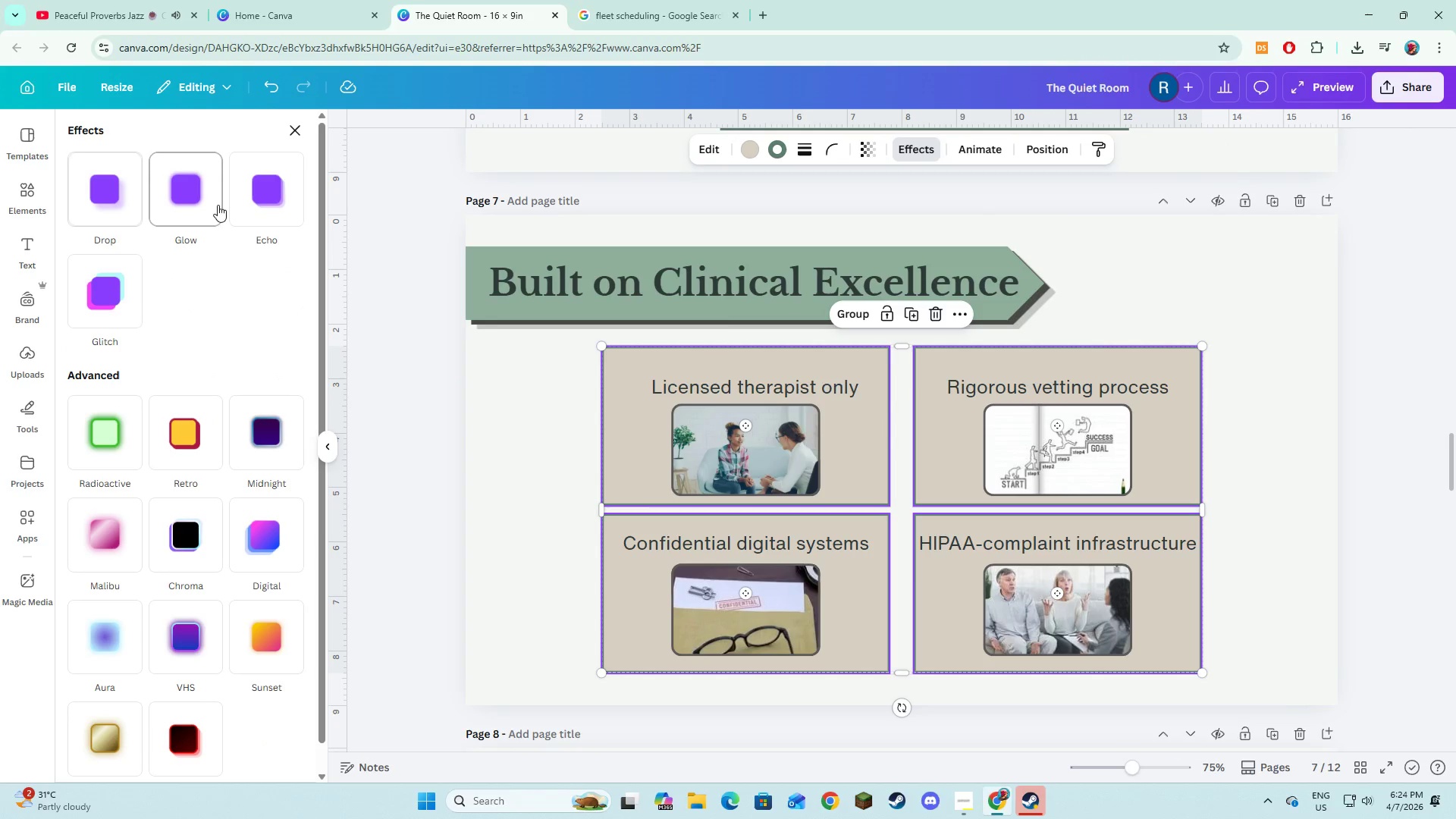 
left_click([242, 203])
 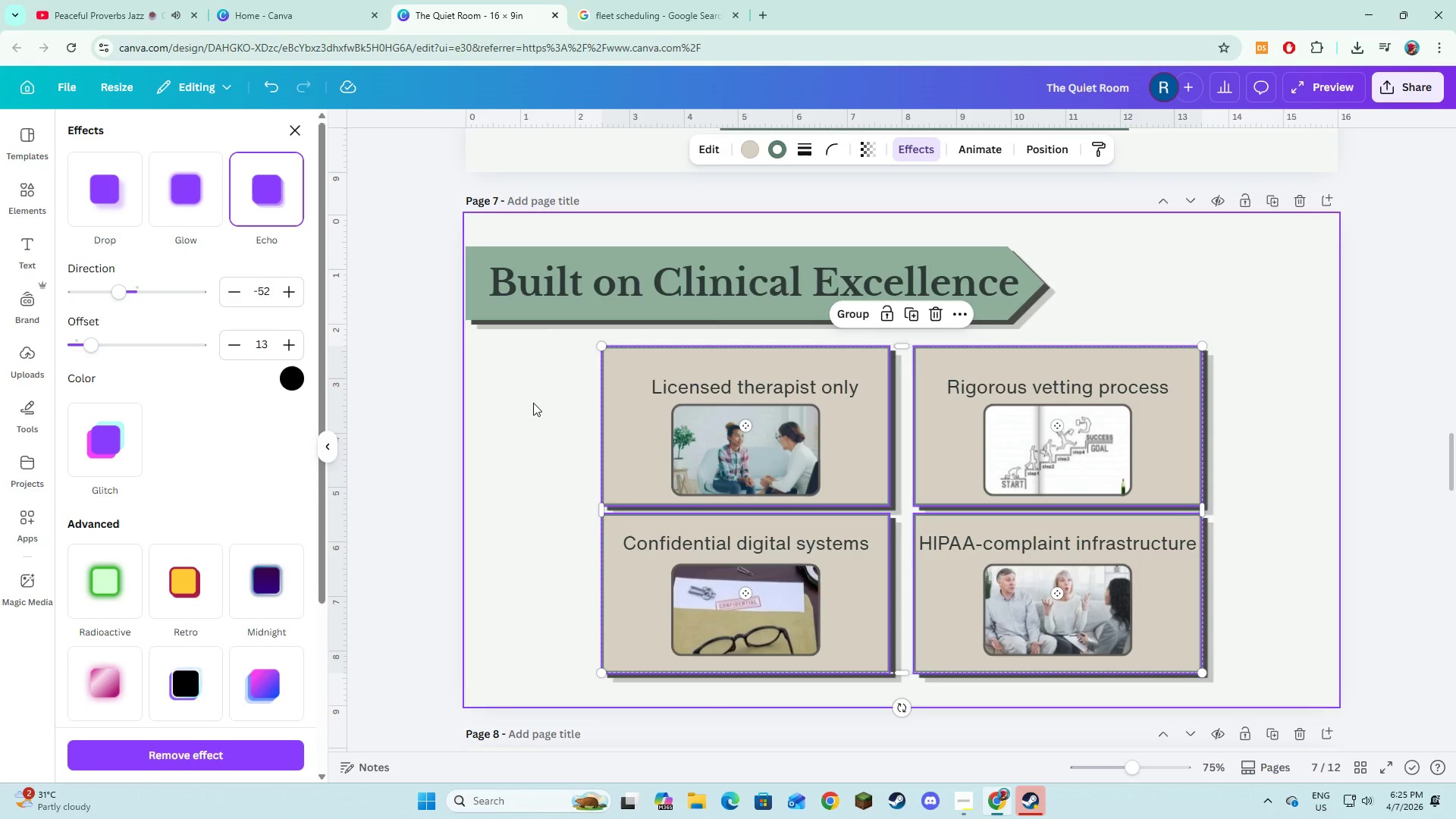 
left_click([752, 375])
 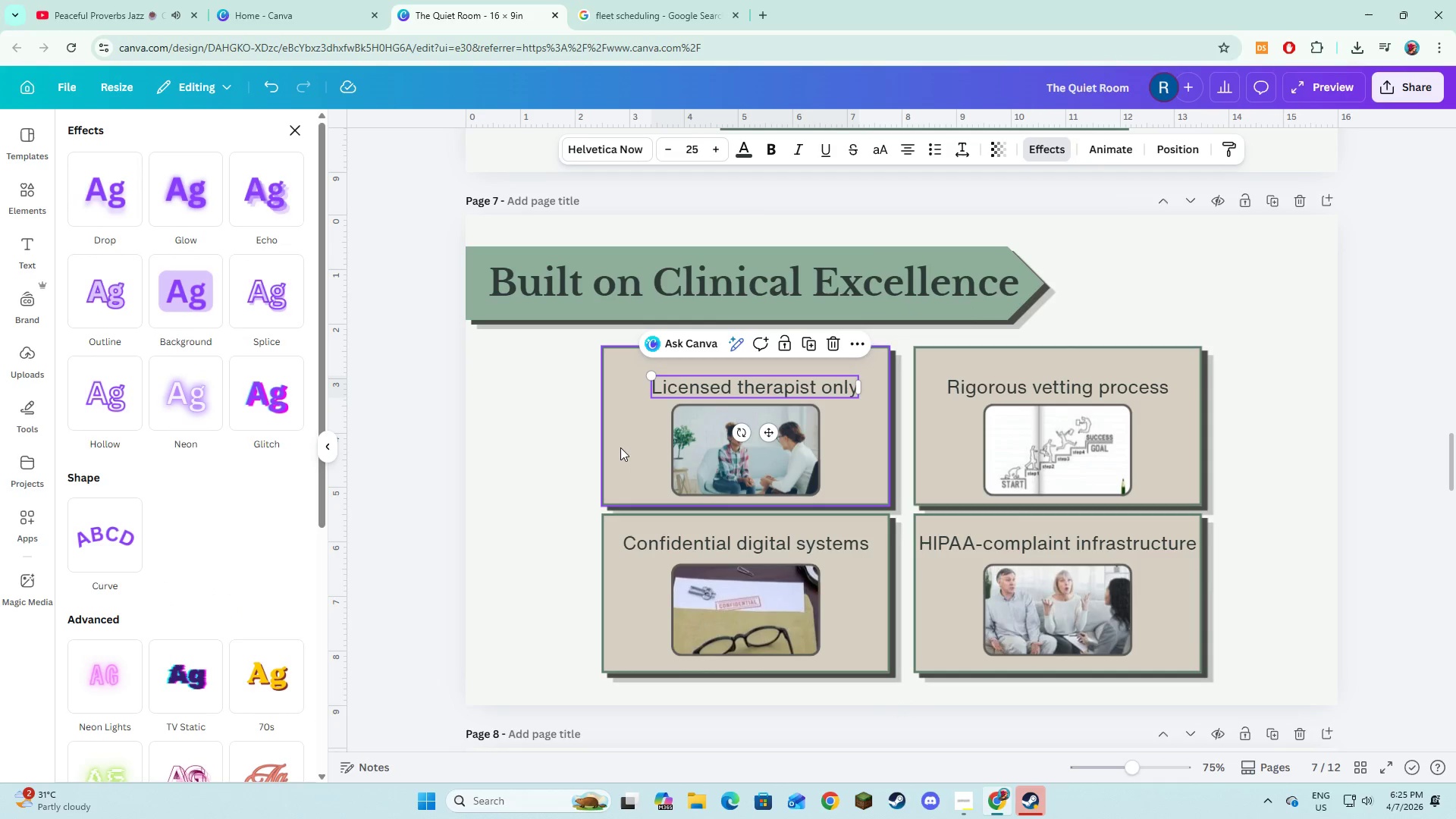 
hold_key(key=ShiftLeft, duration=1.5)
left_click([620, 447])
 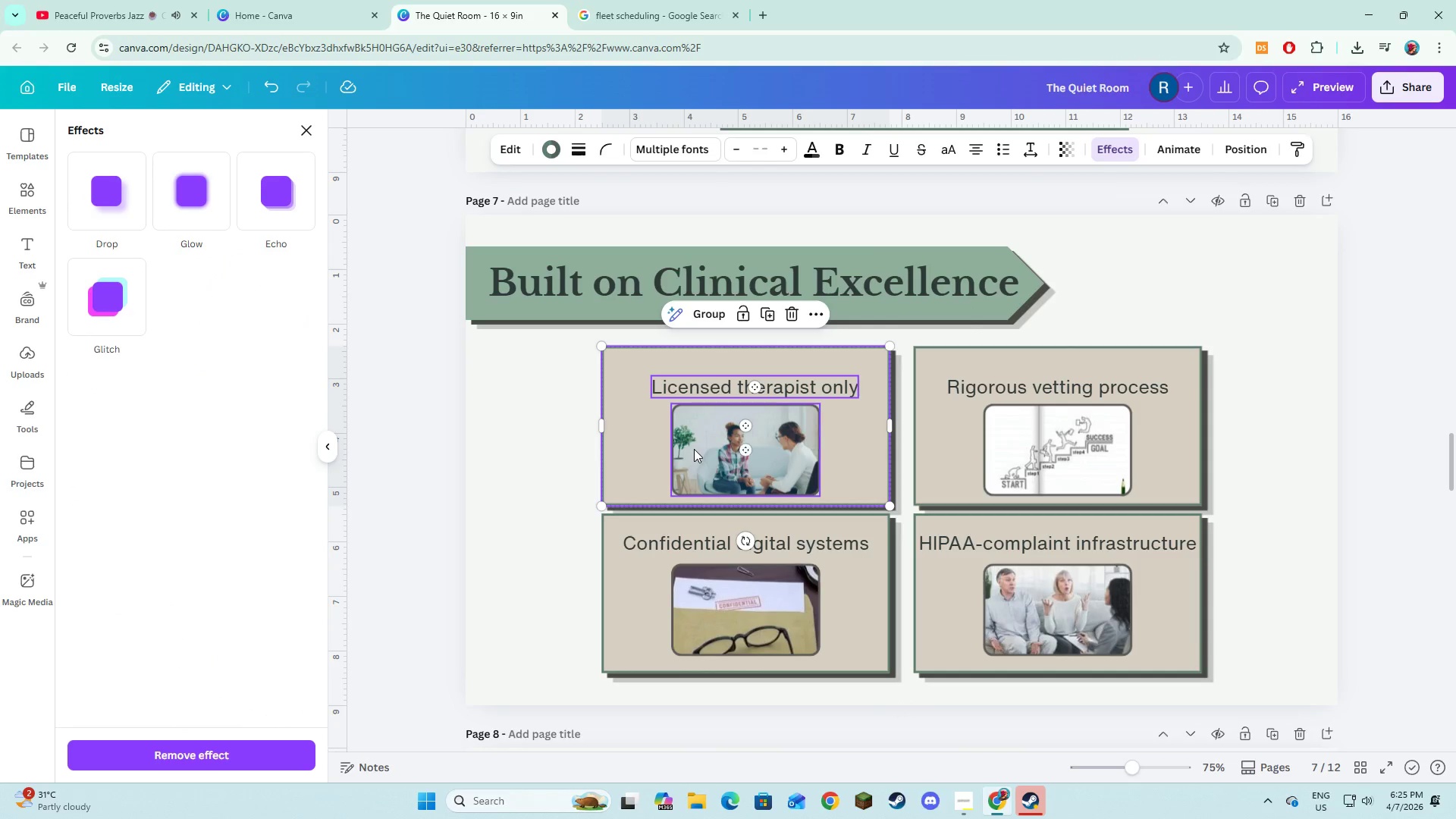 
left_click([694, 449])
 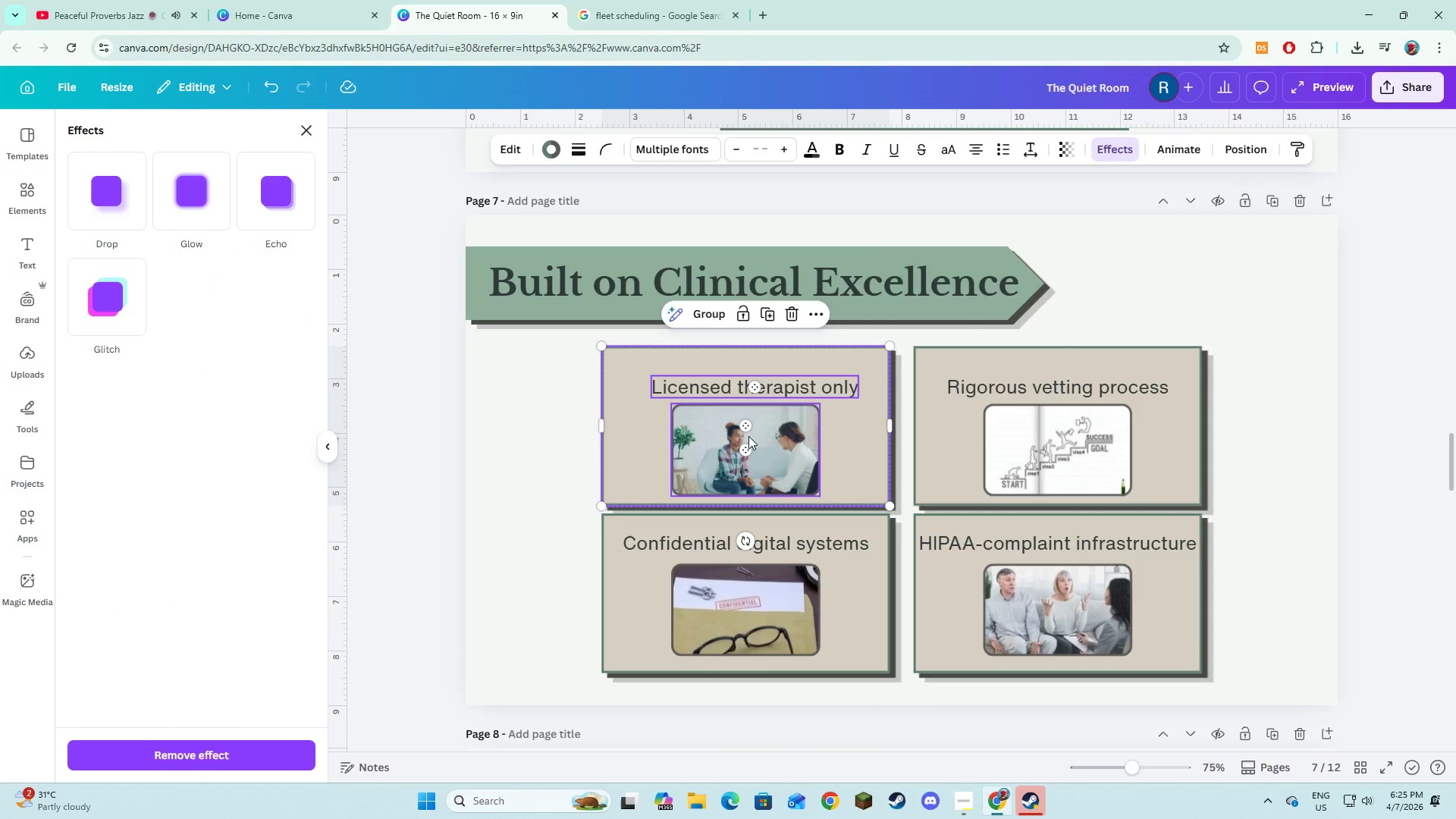 
key(Shift+ShiftLeft)
 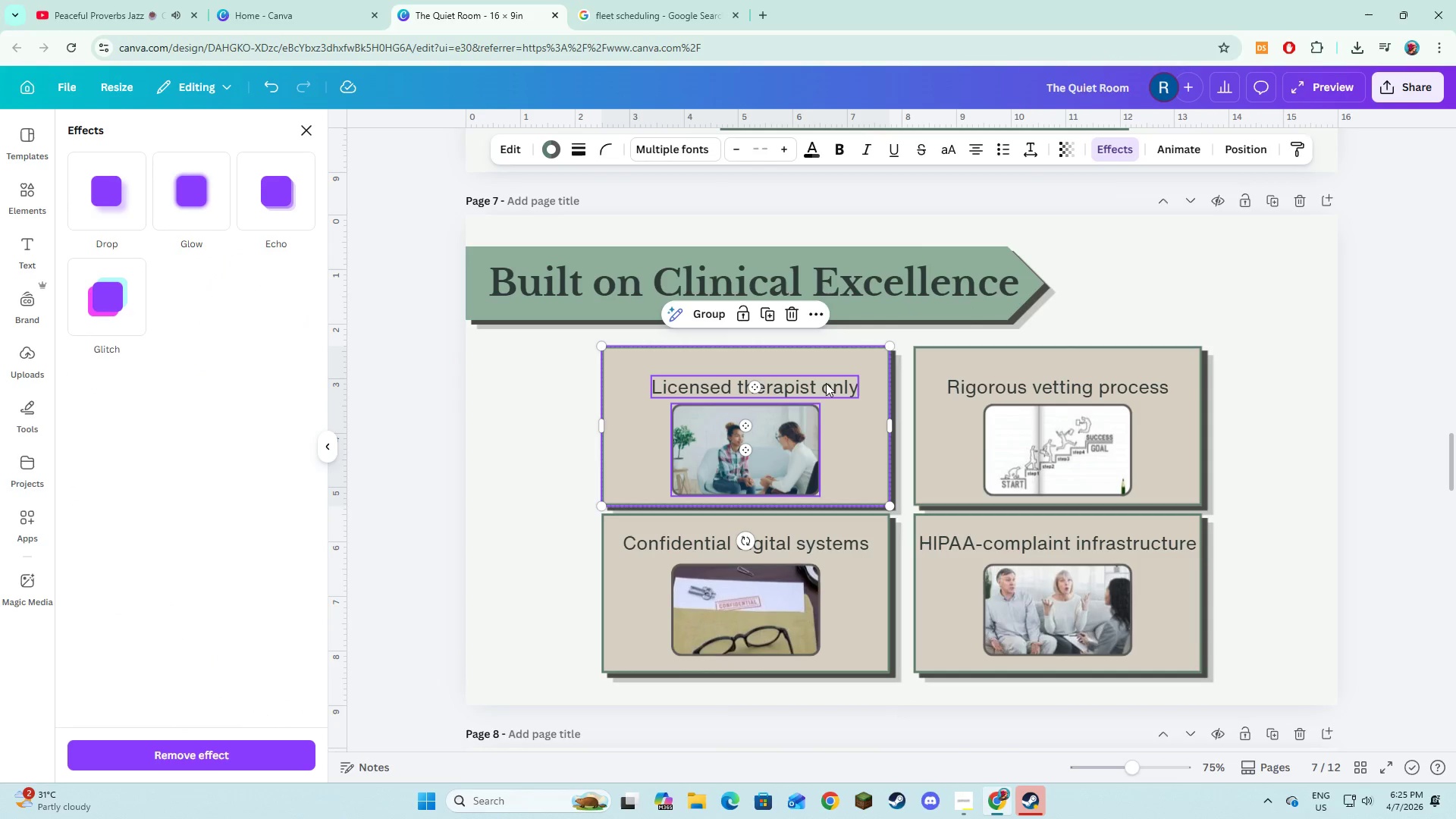 
key(Shift+ShiftLeft)
 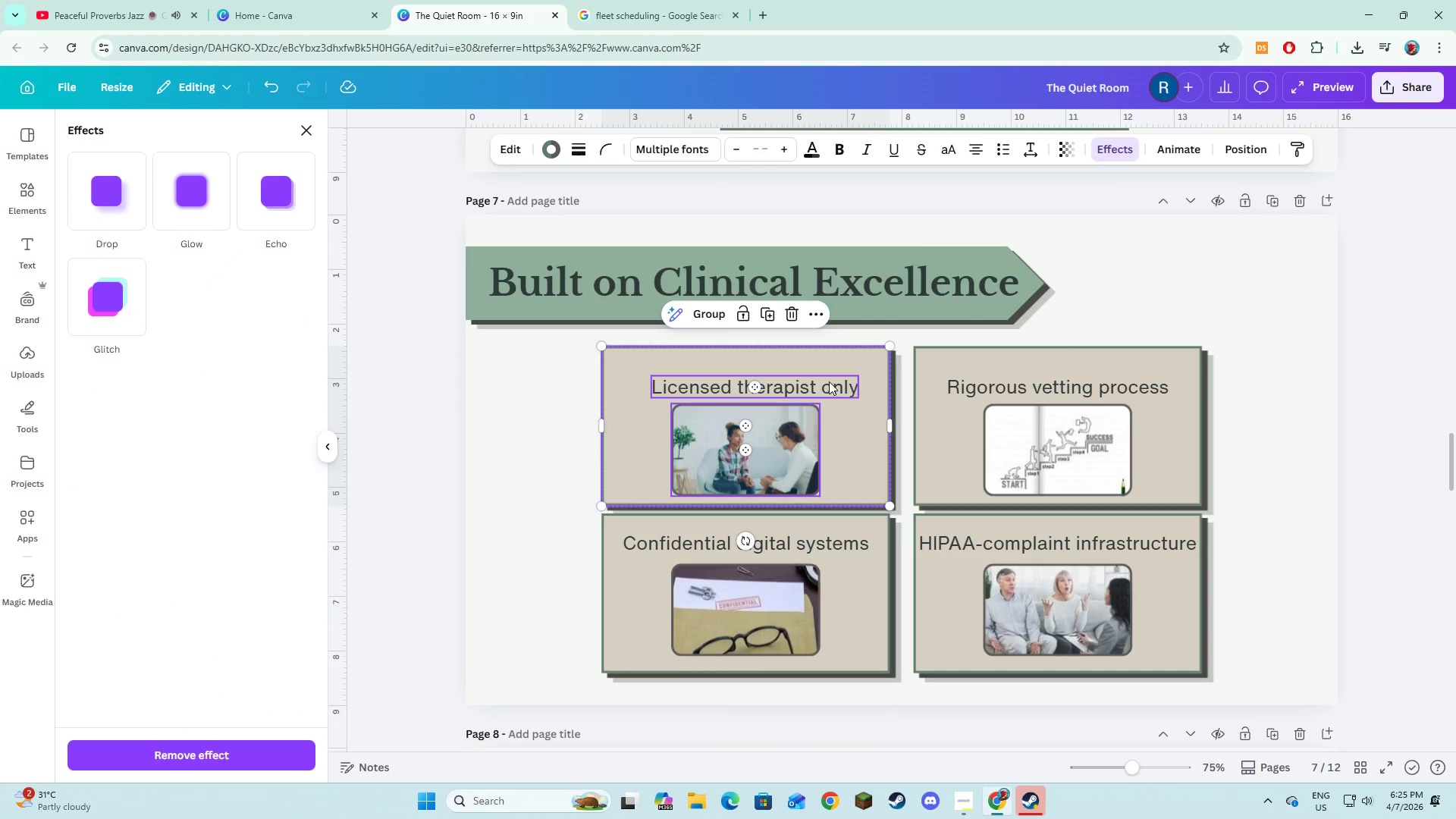 
hold_key(key=ShiftLeft, duration=2.83)
left_click([705, 319])
 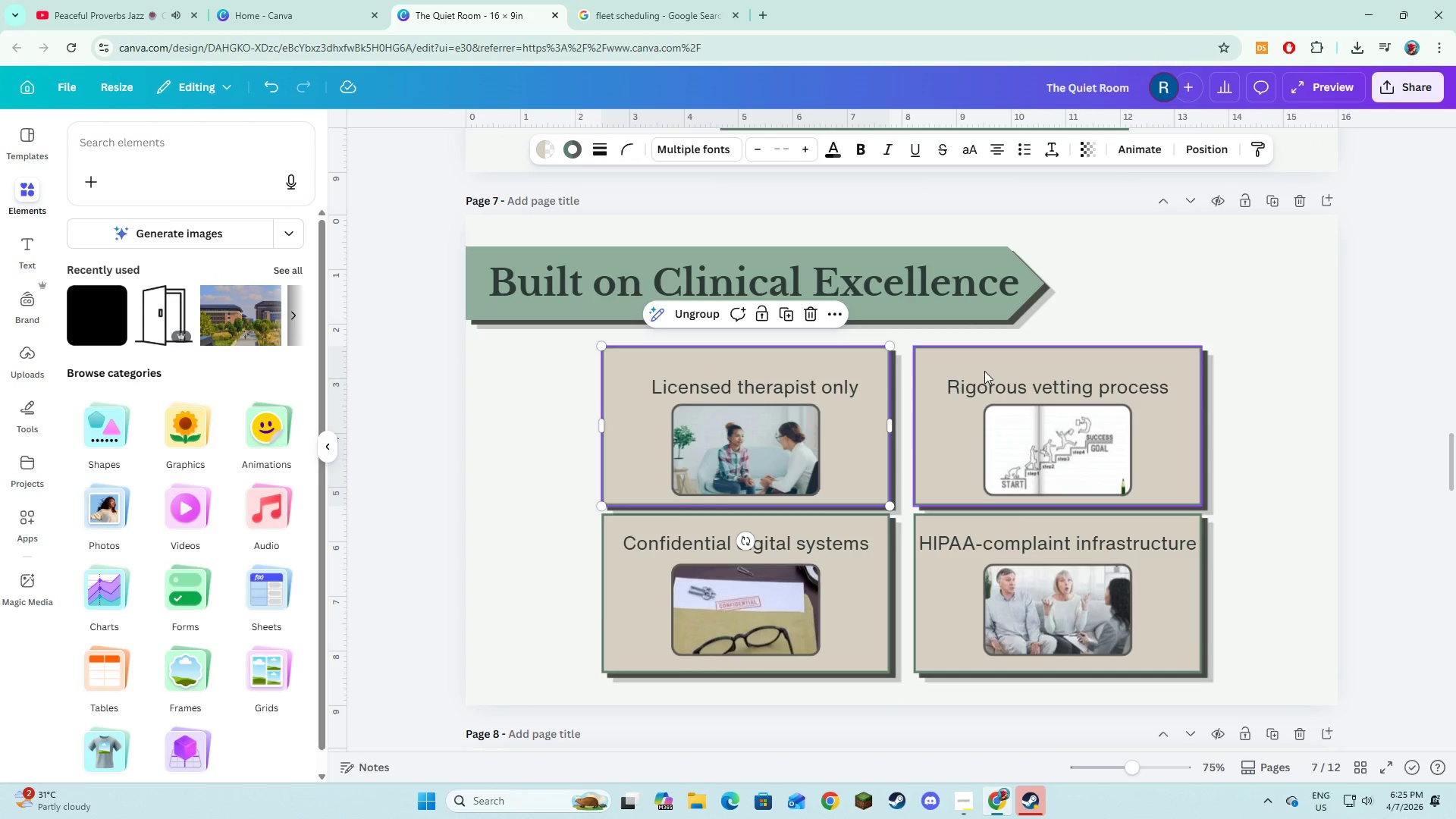 
left_click([985, 371])
 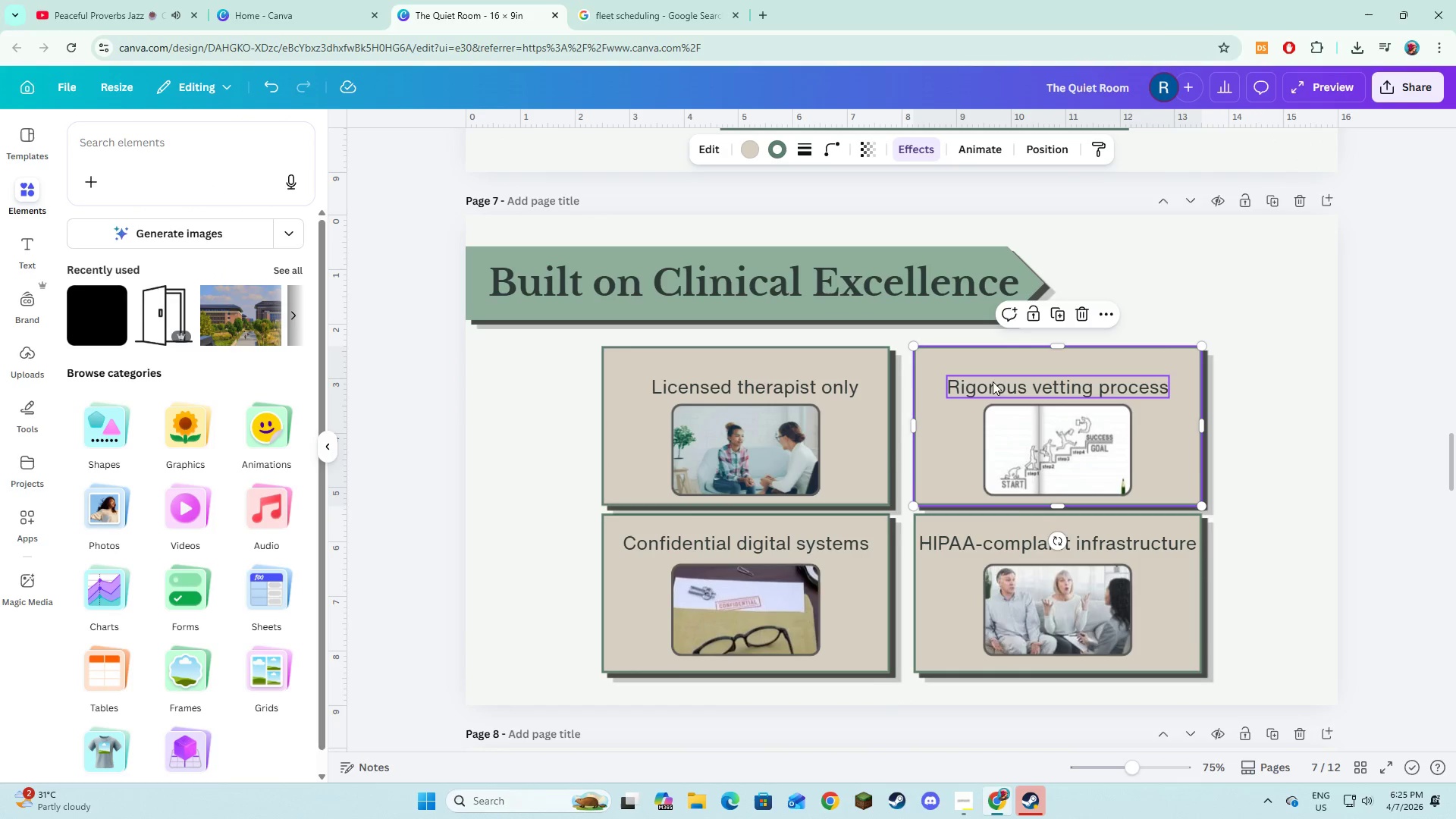 
hold_key(key=ShiftLeft, duration=1.2)
left_click([993, 388])
 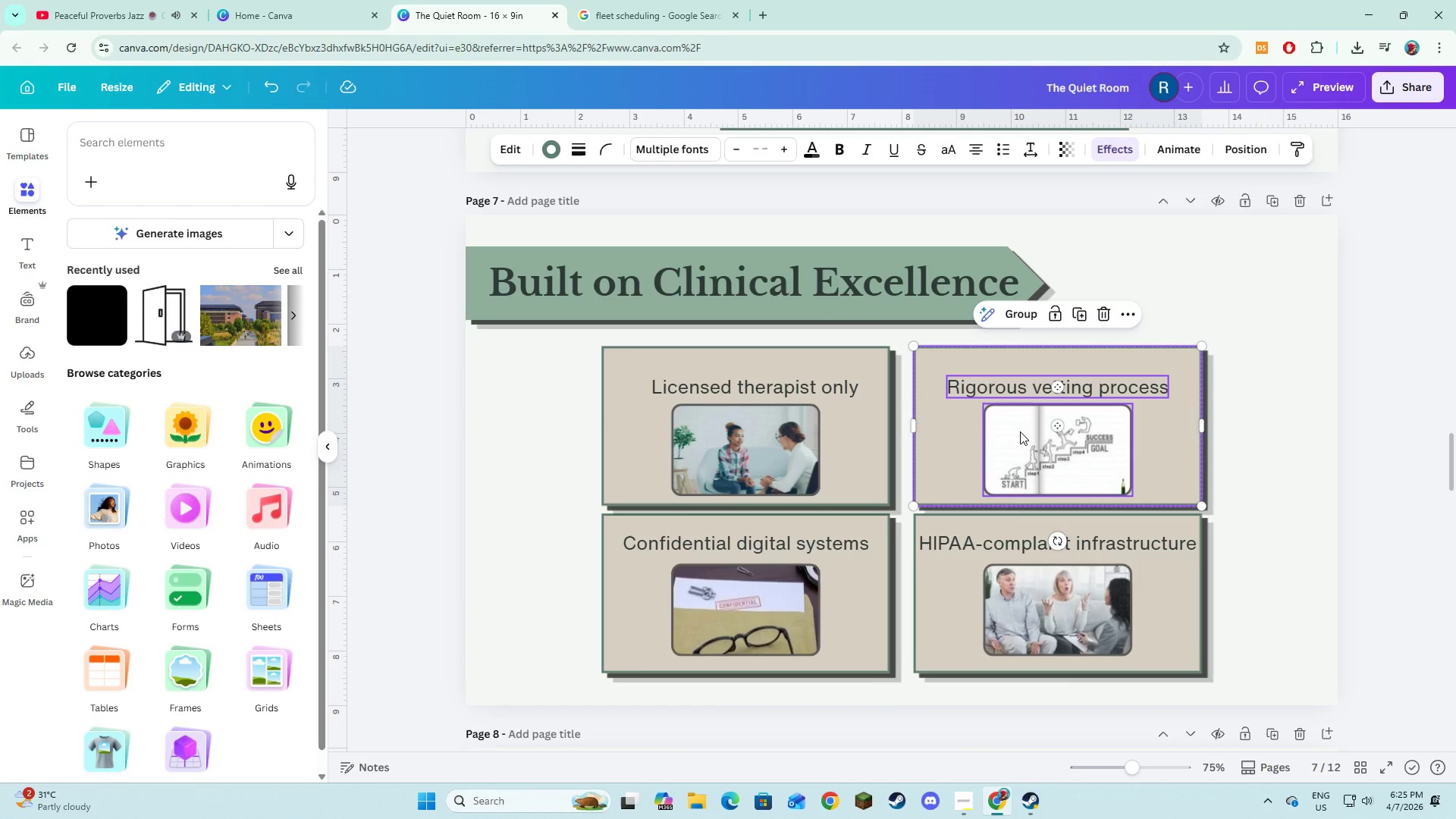 
double_click([1020, 431])
 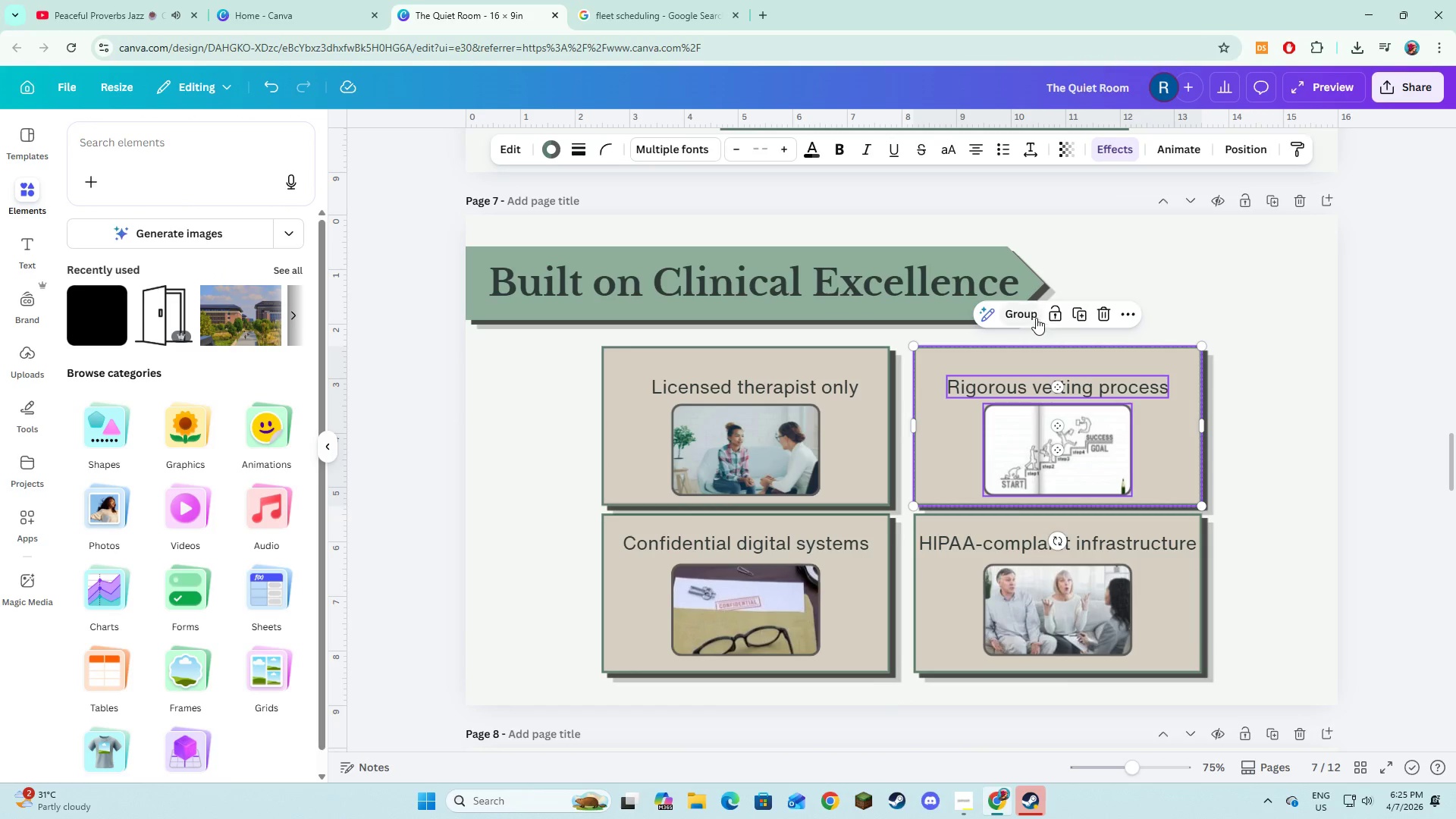 
left_click([1036, 317])
 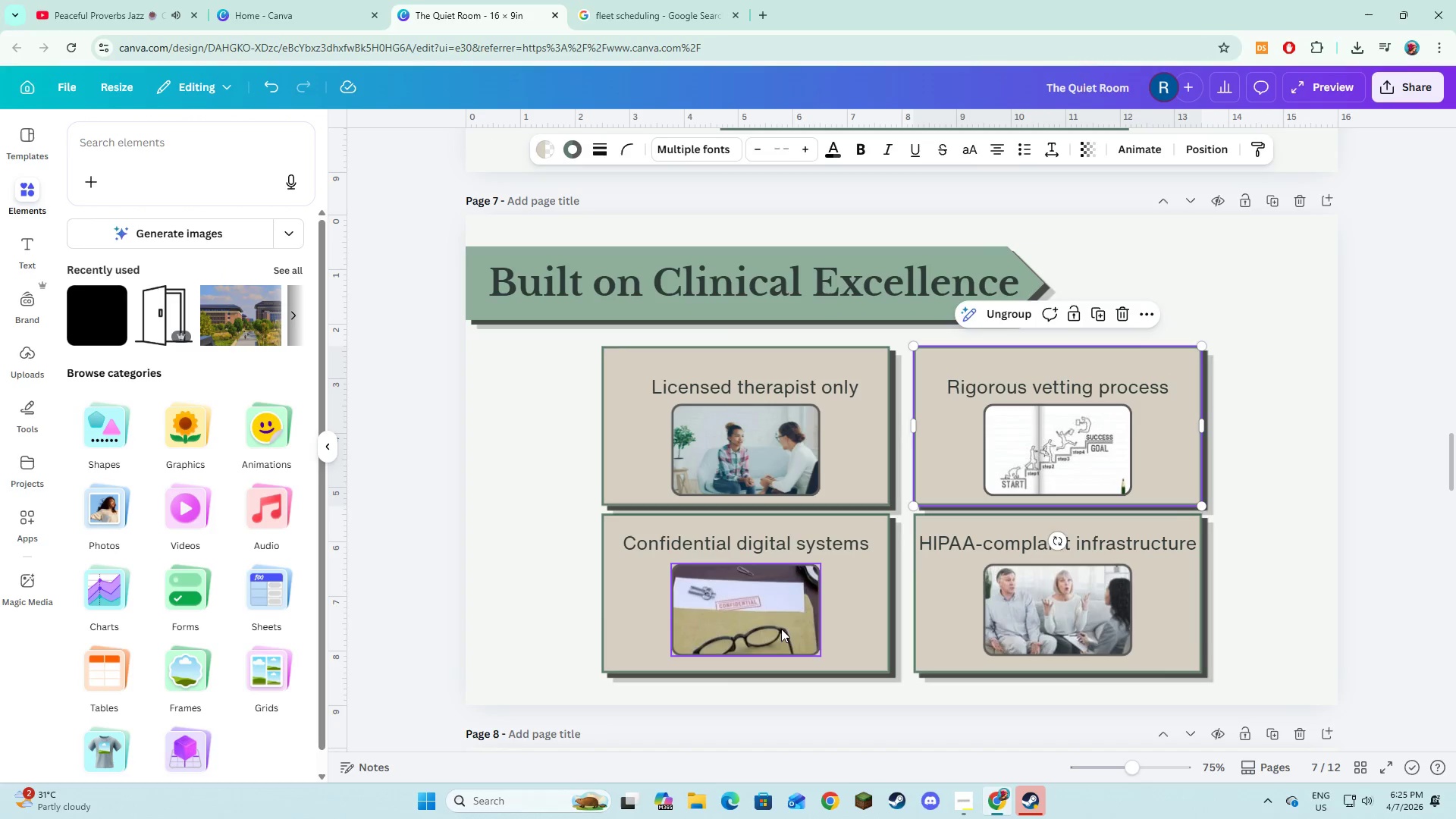 
left_click([788, 589])
 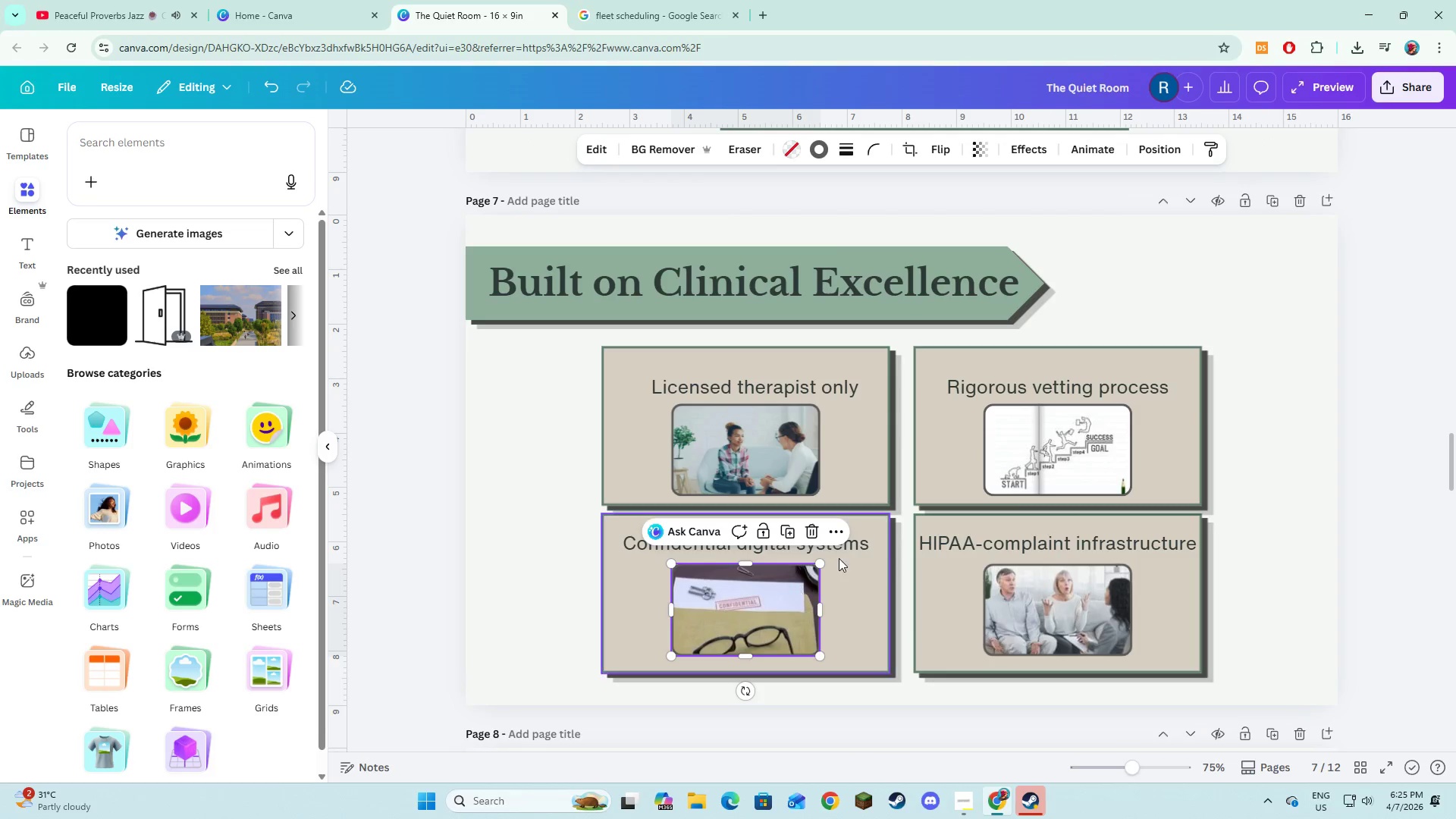 
hold_key(key=ShiftLeft, duration=1.5)
left_click([854, 548])
 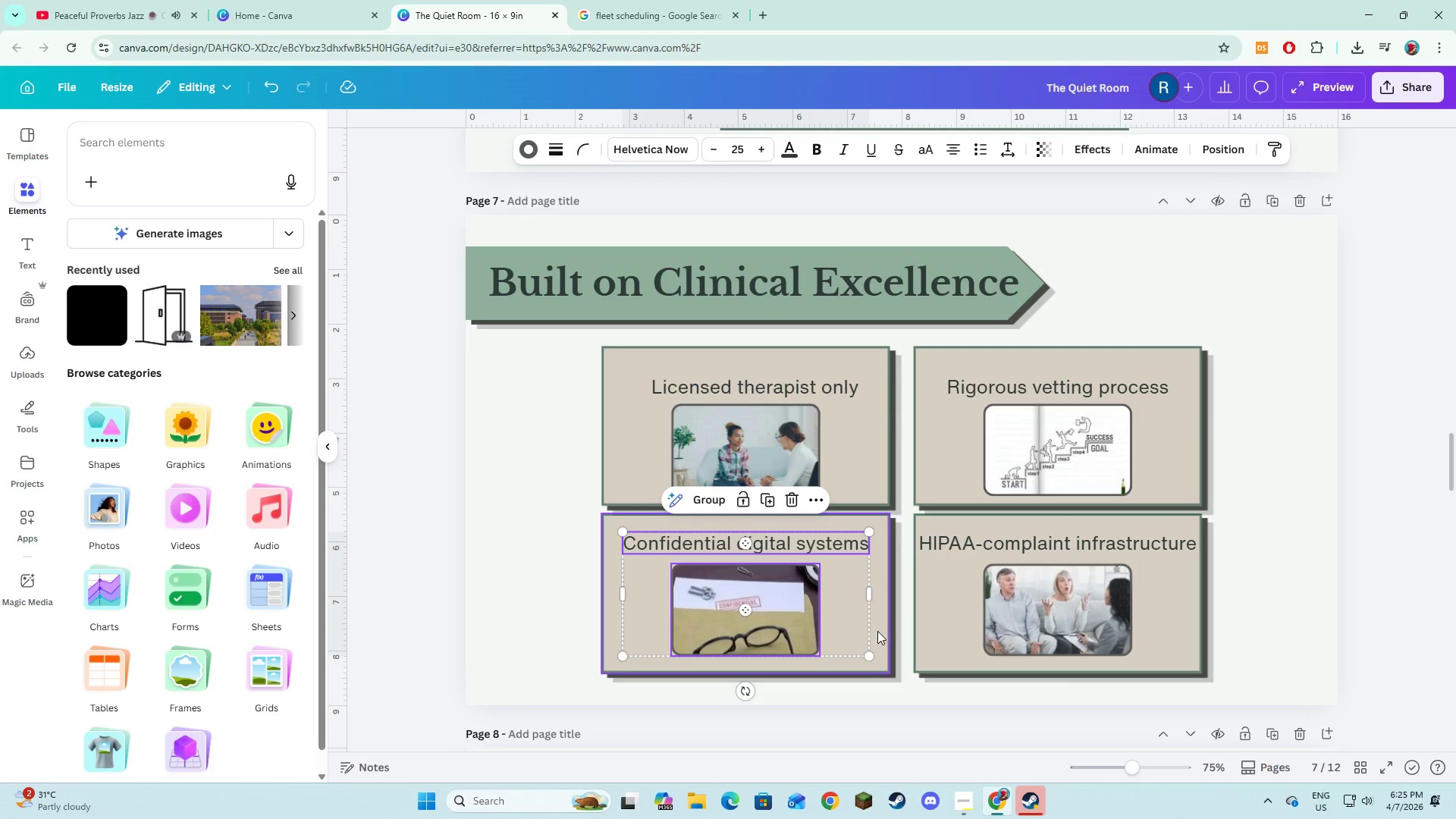 
left_click([877, 631])
 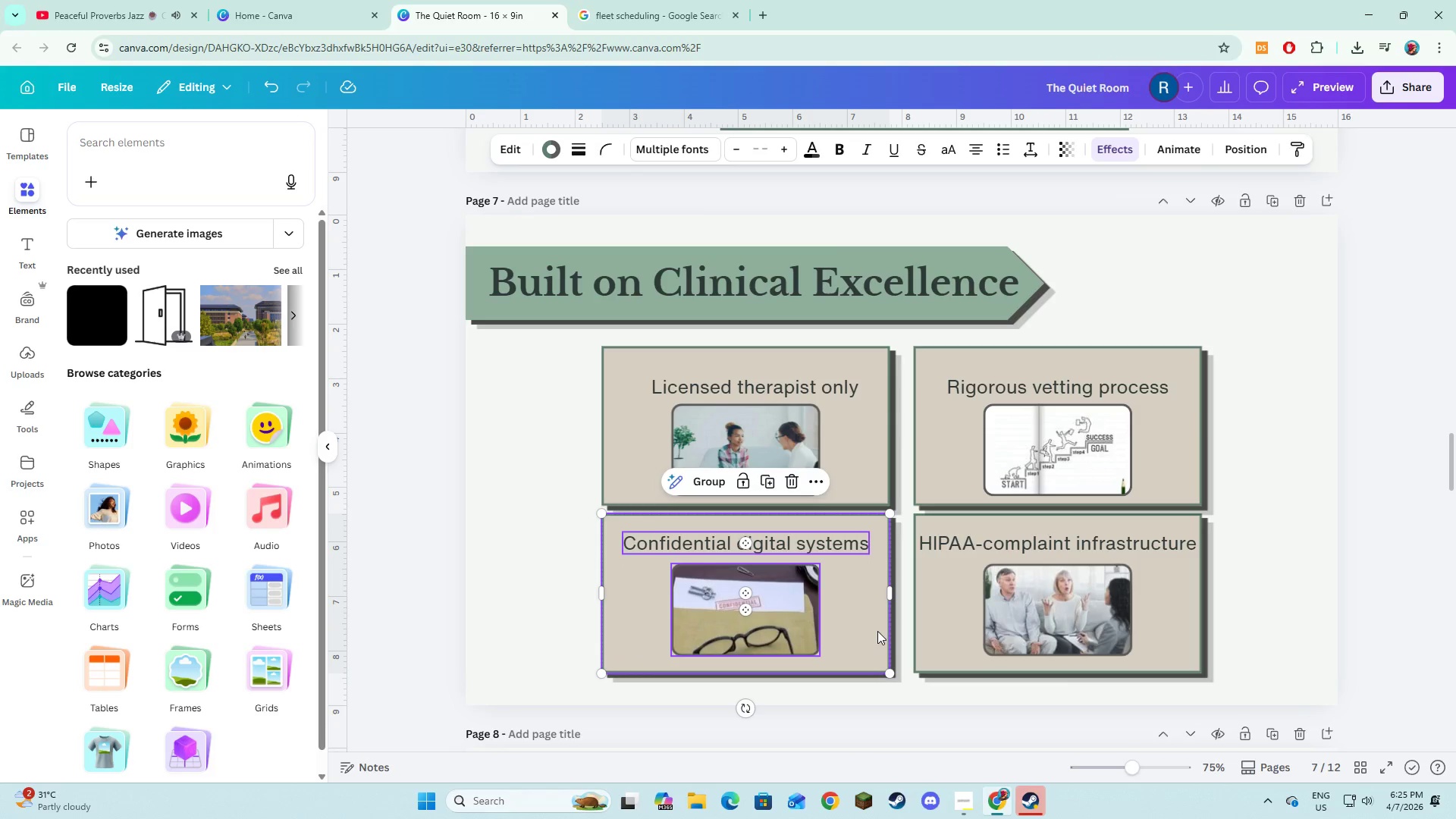 
hold_key(key=ShiftLeft, duration=0.33)
 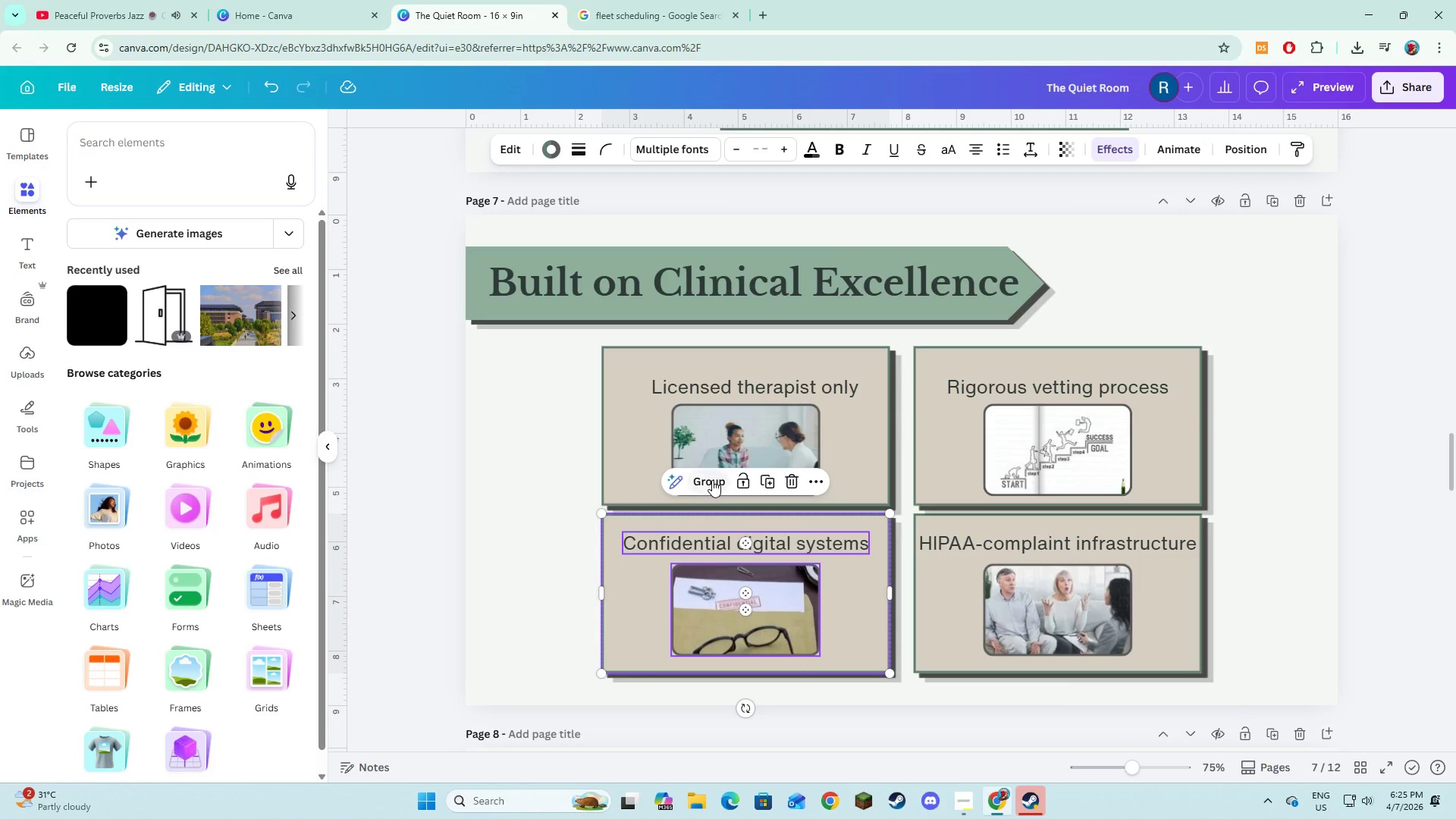 
left_click([712, 480])
 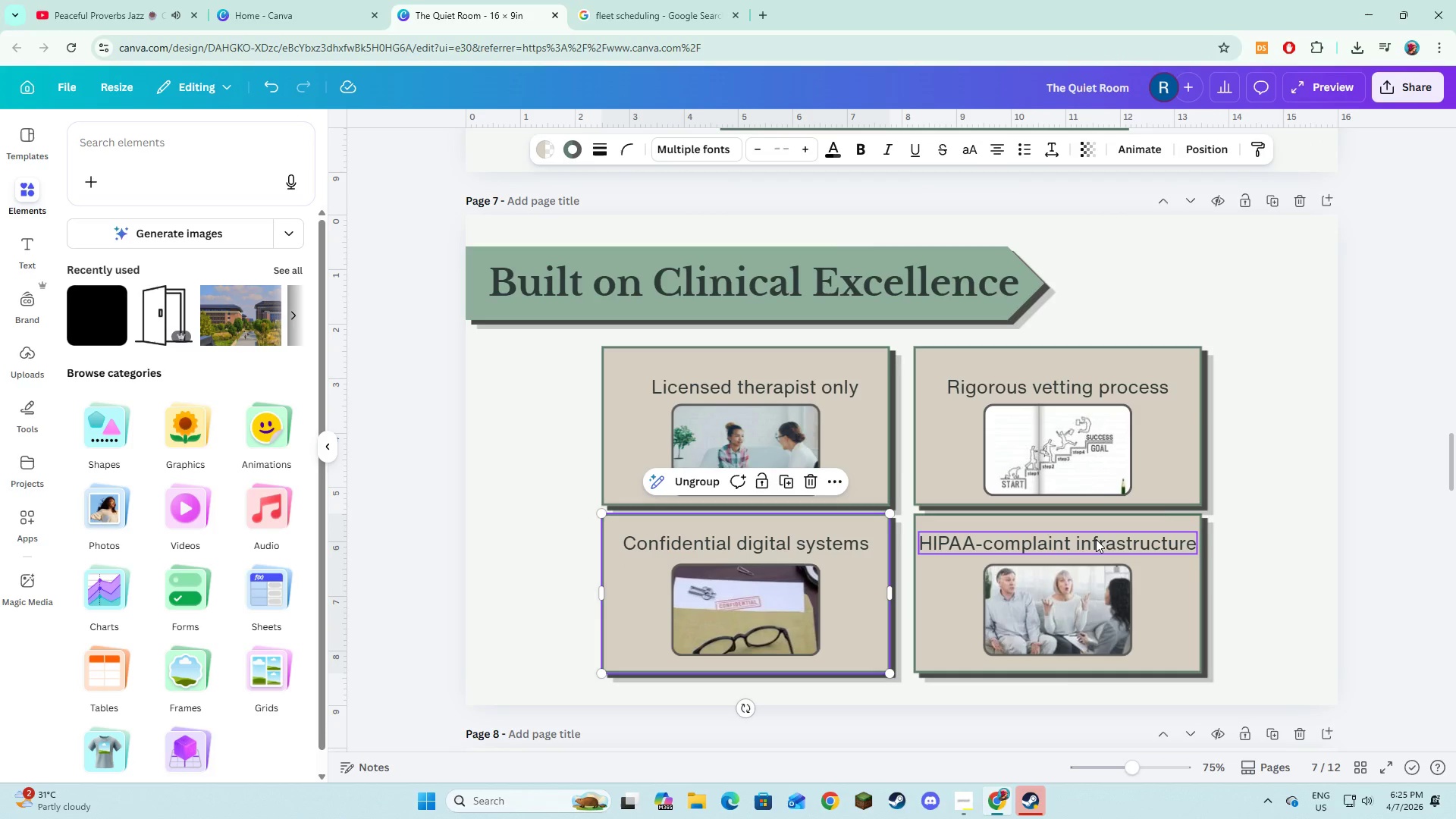 
left_click([1096, 538])
 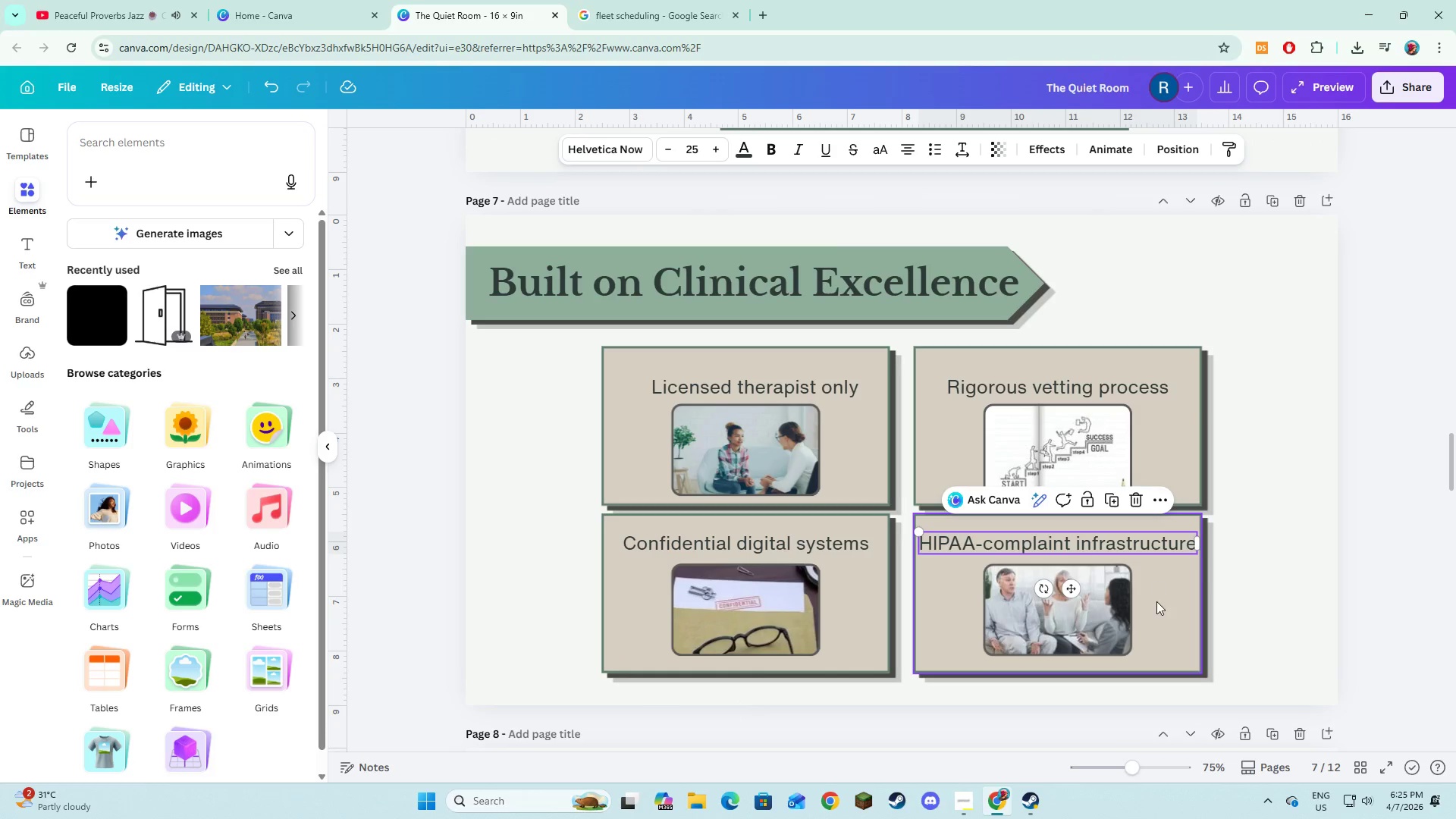 
hold_key(key=ShiftLeft, duration=1.11)
double_click([1157, 606])
 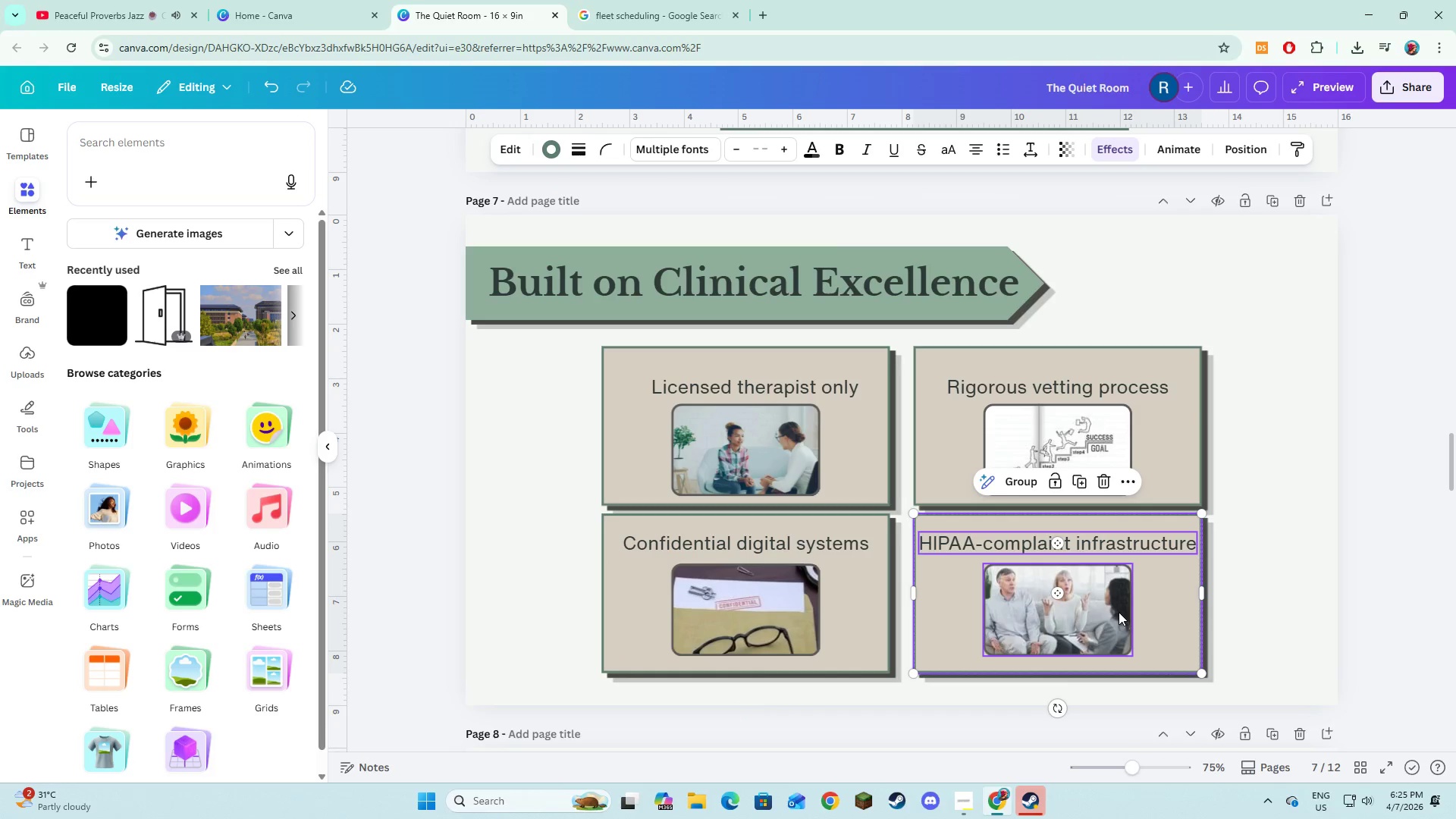 
triple_click([1119, 612])
 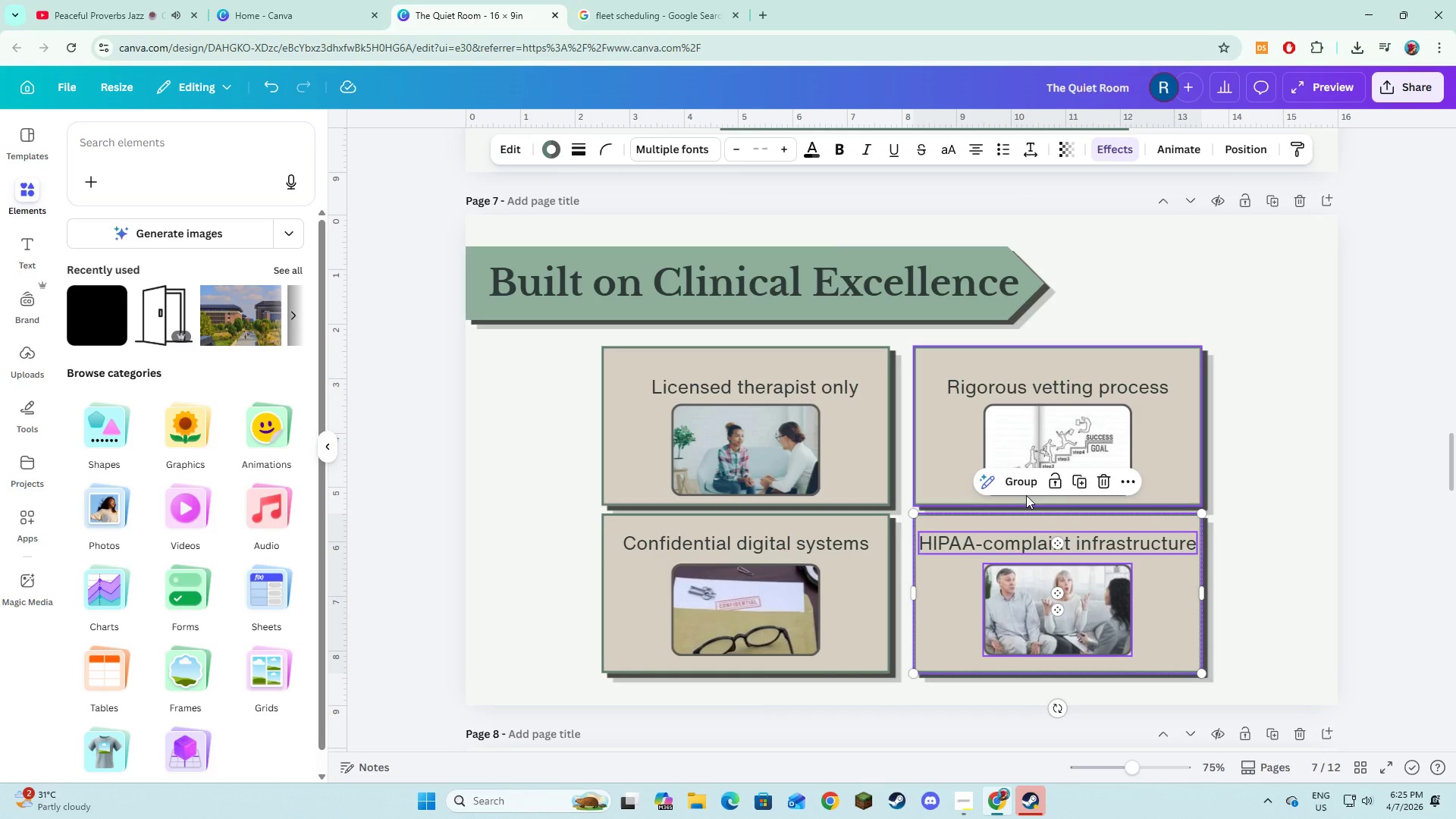 
left_click([1027, 488])
 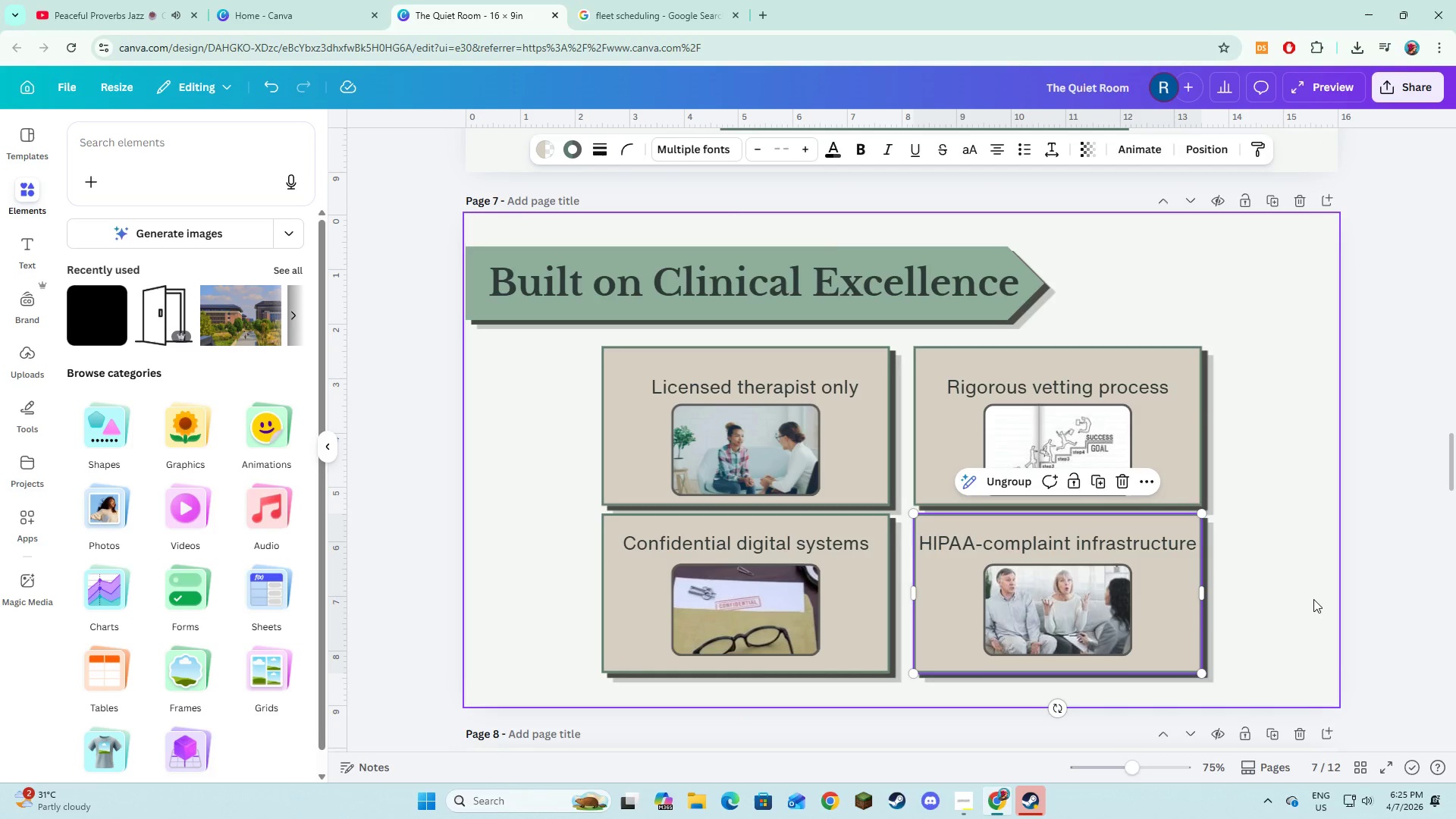 
left_click([1313, 599])
 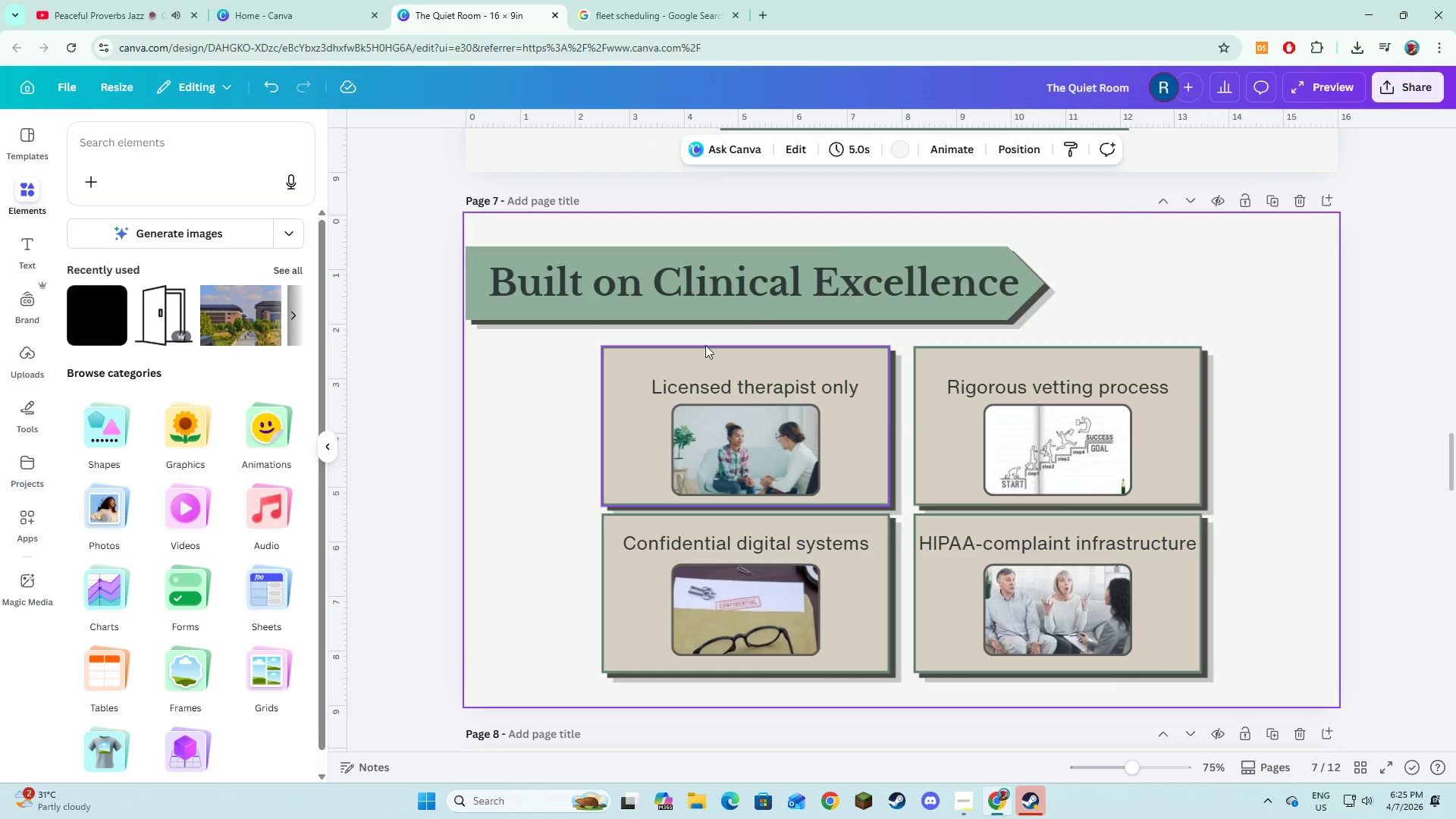 
left_click([759, 283])
 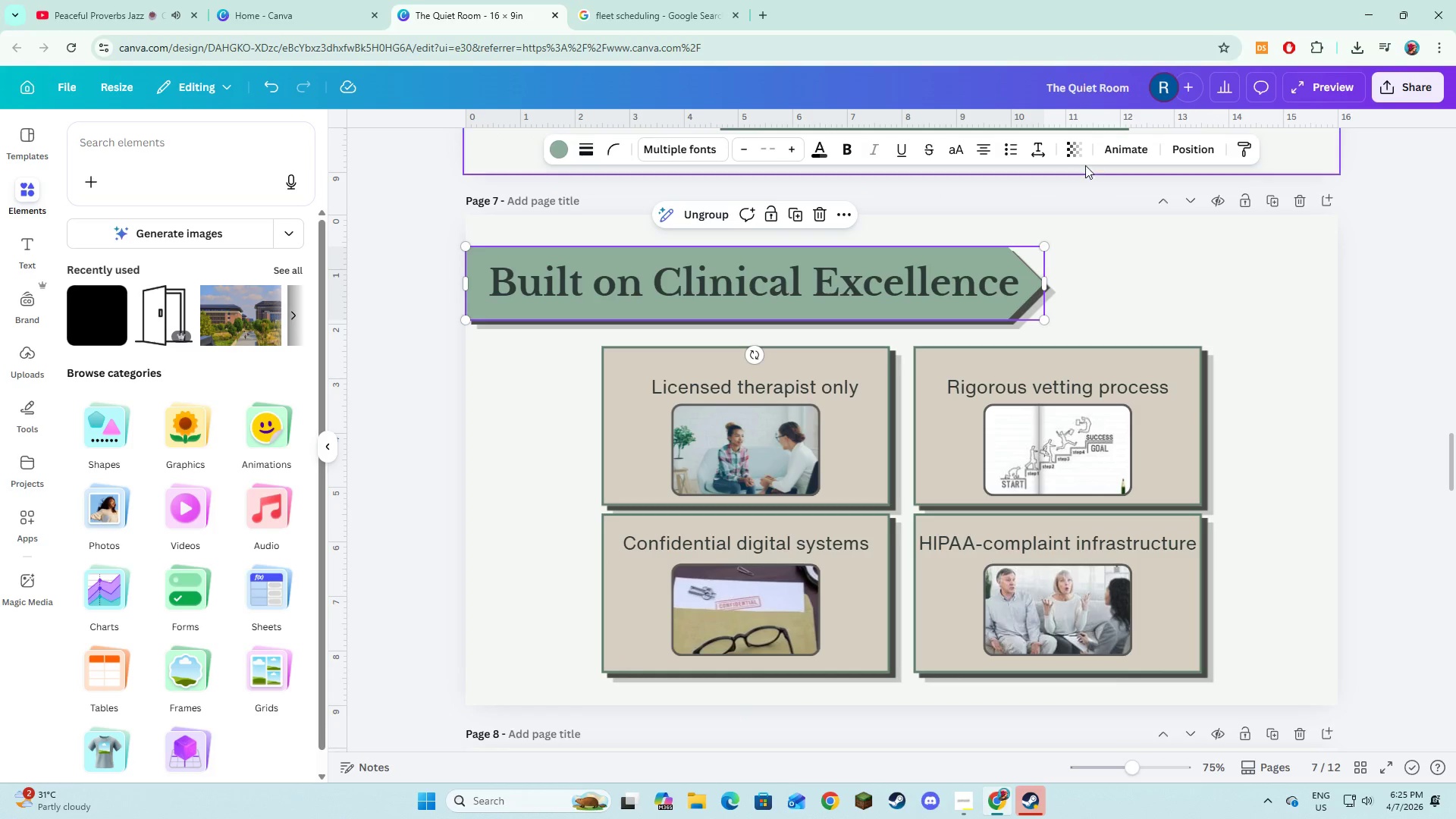 
left_click([1103, 156])
 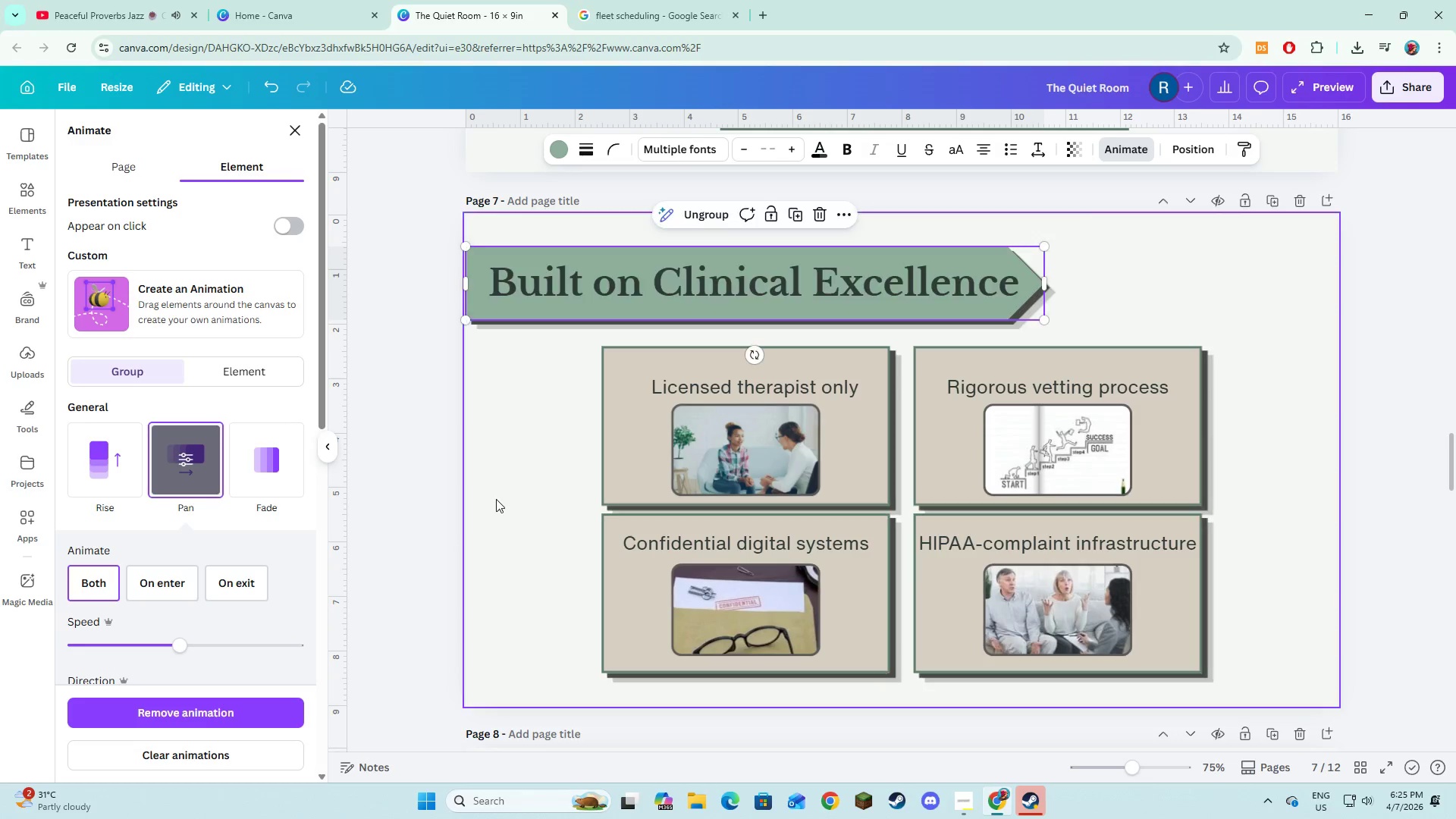 
left_click([534, 508])
 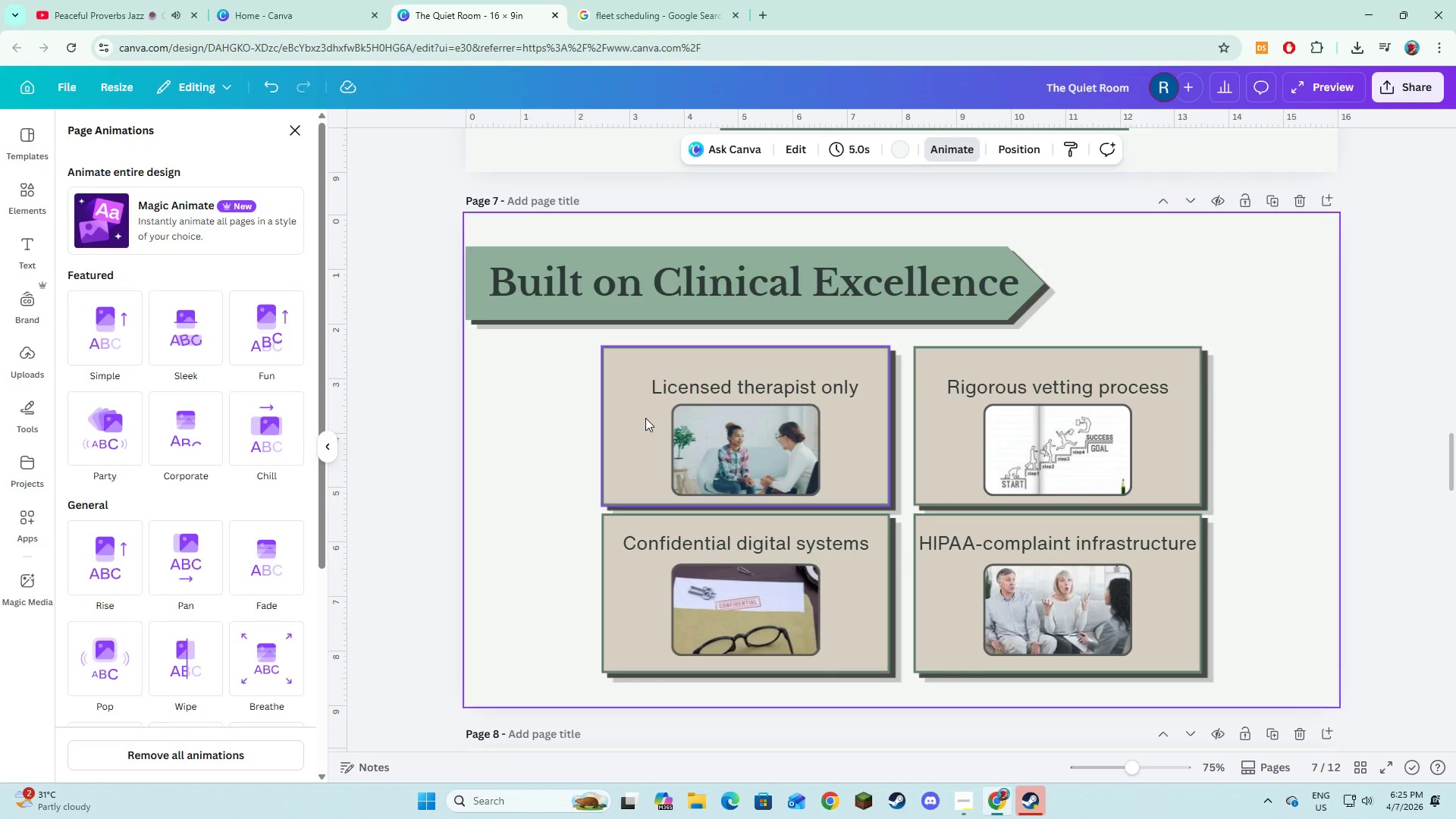 
left_click([645, 418])
 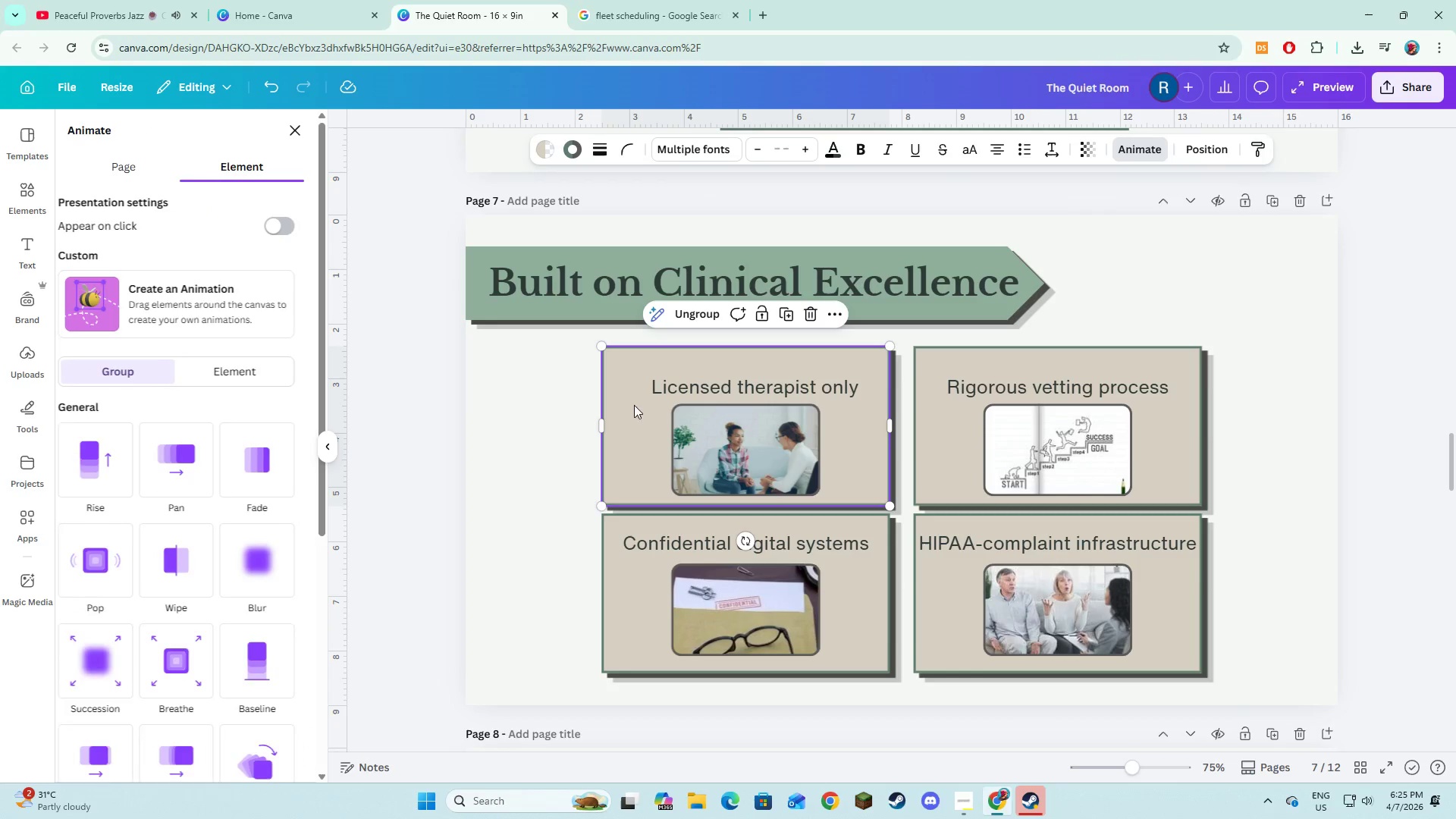 
hold_key(key=ShiftLeft, duration=1.5)
left_click([974, 424])
 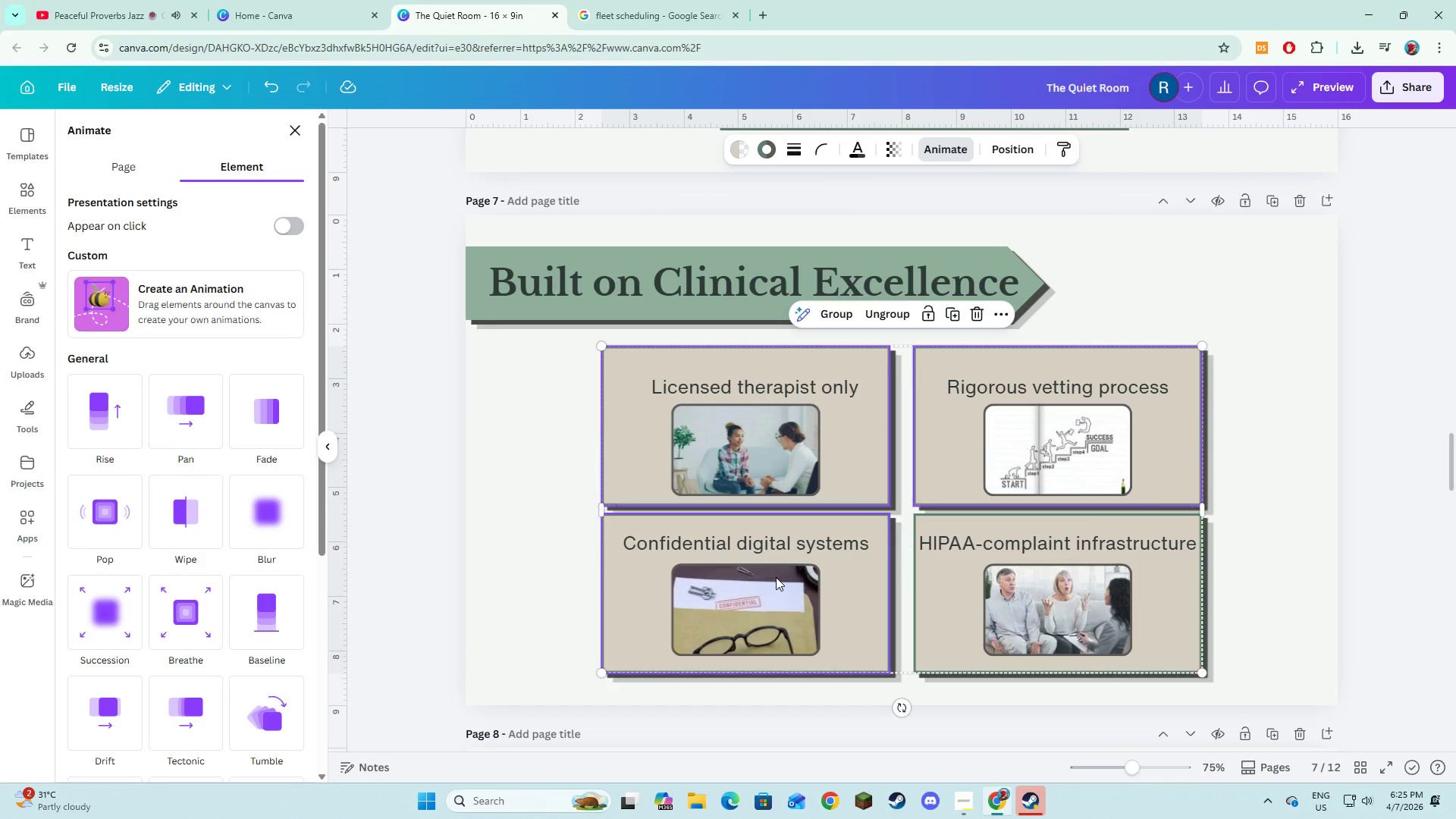 
double_click([776, 577])
 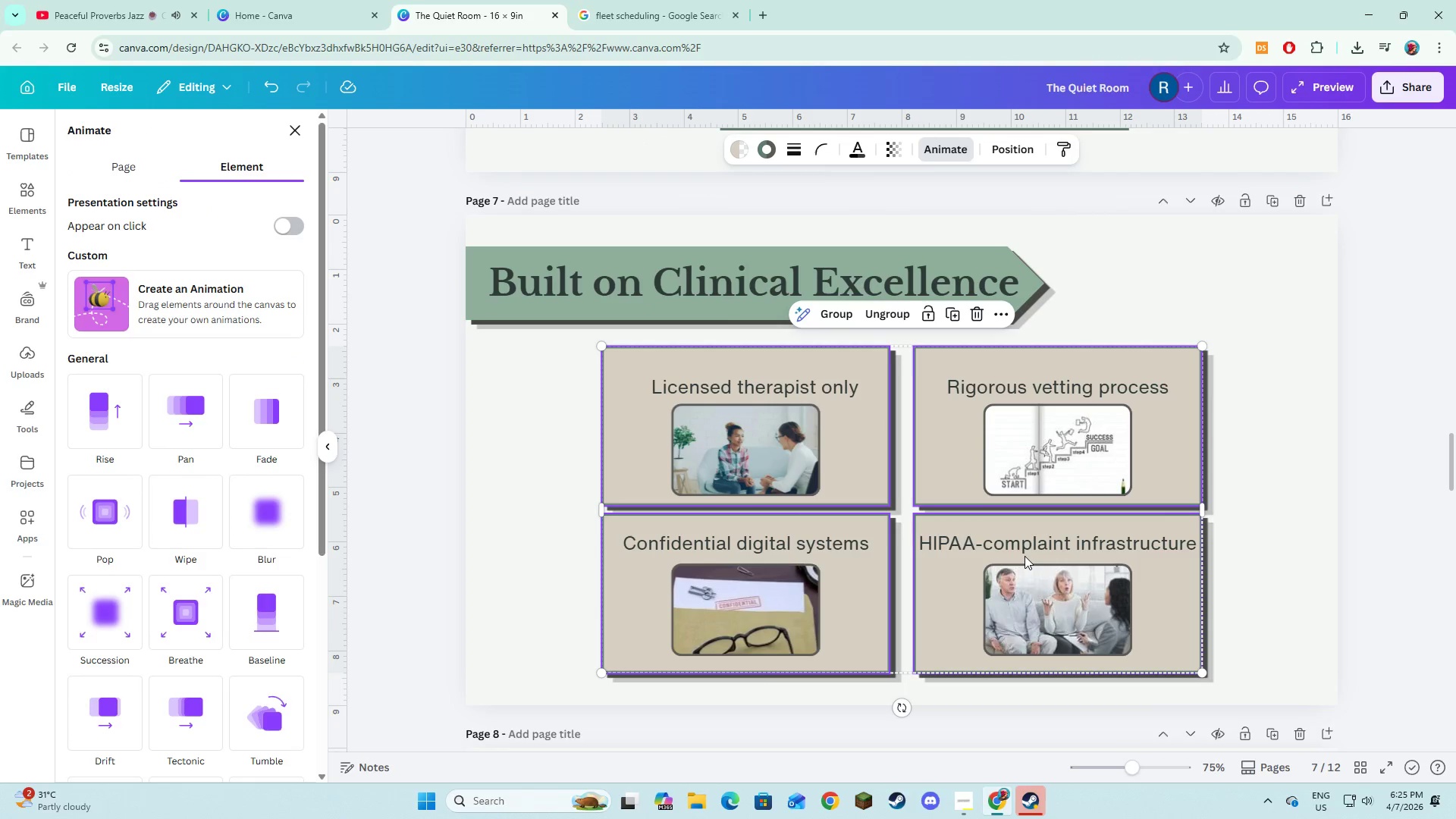 
triple_click([1025, 556])
 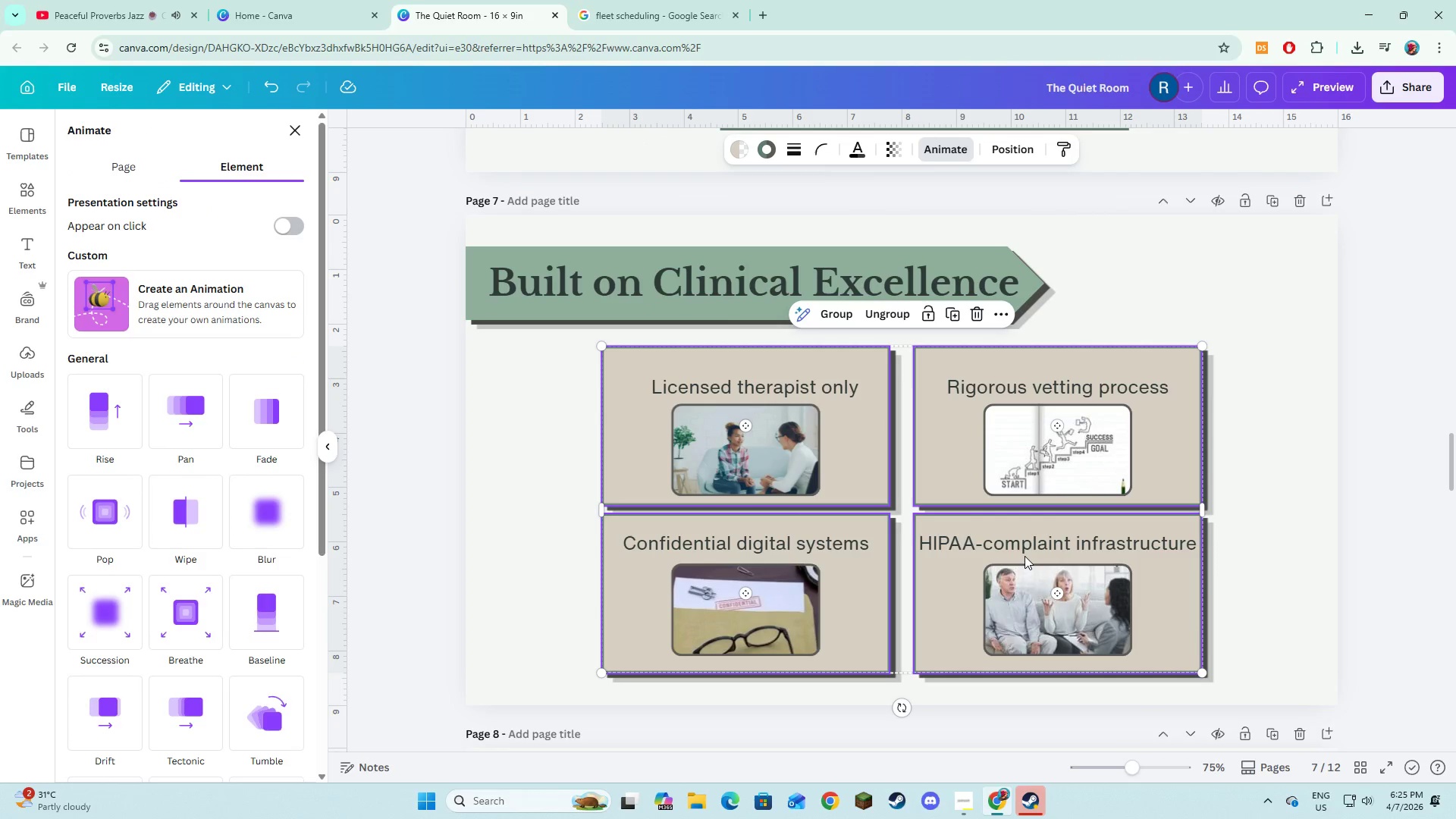 
hold_key(key=ShiftLeft, duration=0.64)
 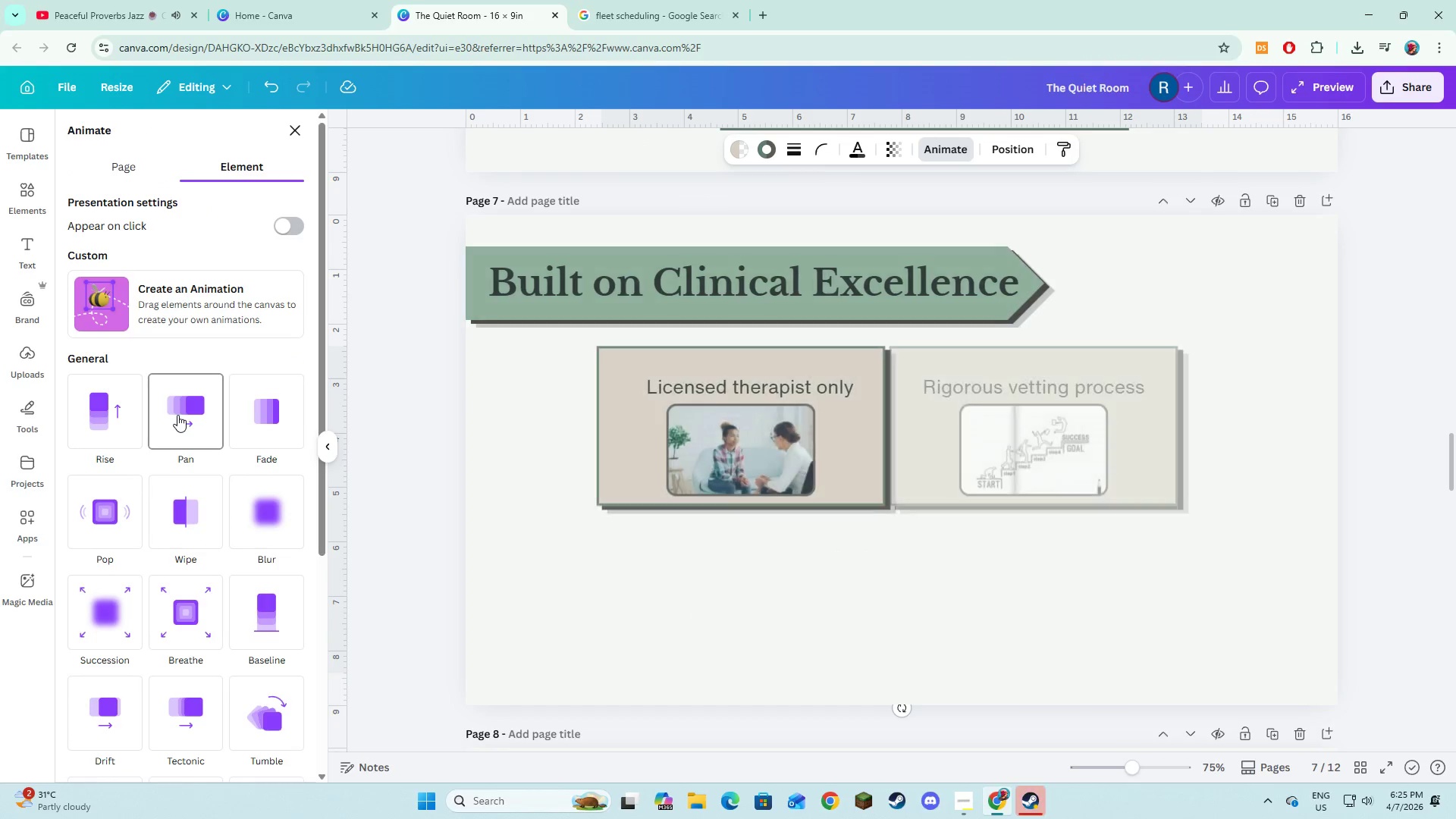 
left_click([177, 415])
 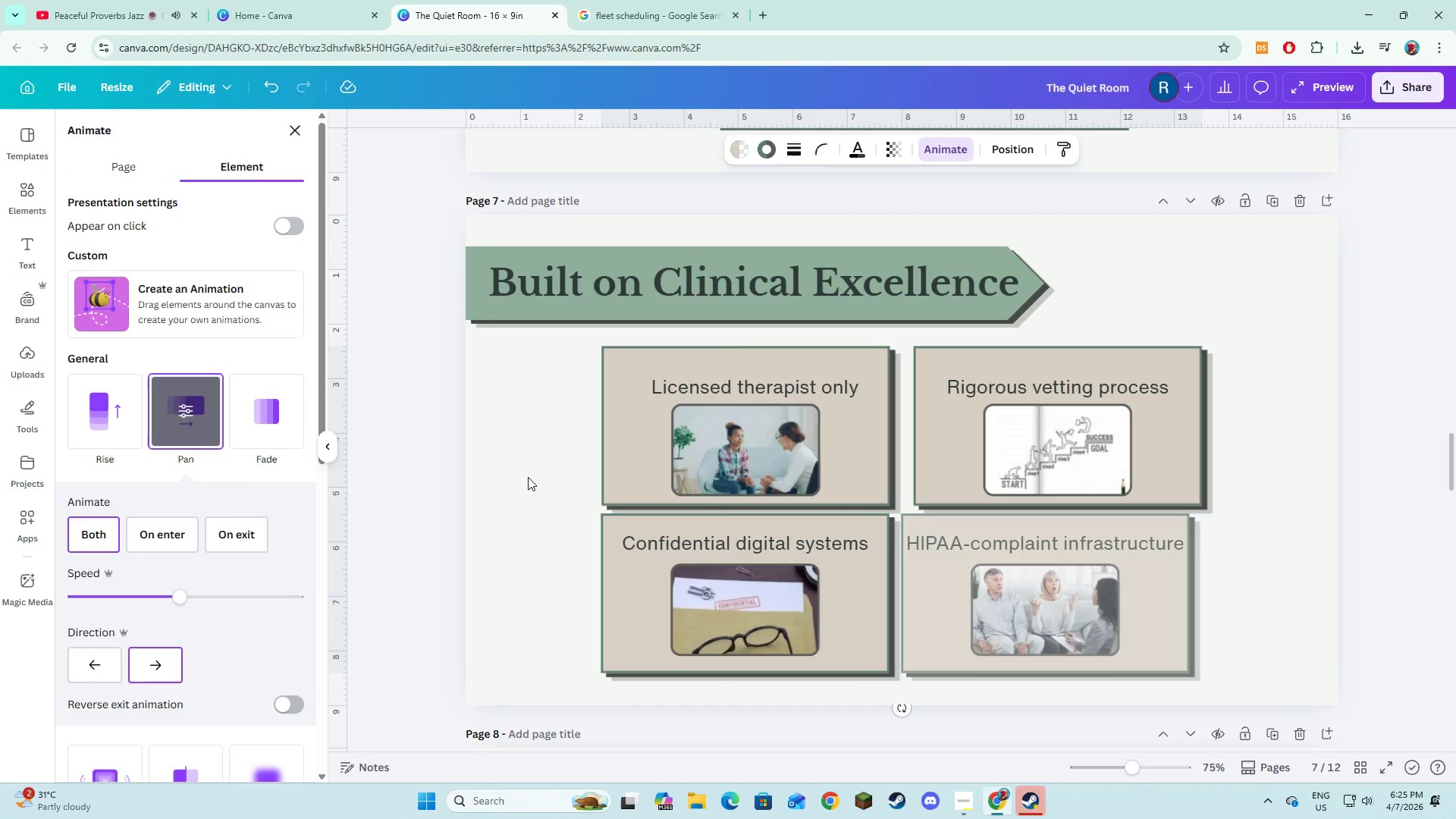 
scroll: coordinate [531, 481], scroll_direction: down, amount: 4.0
 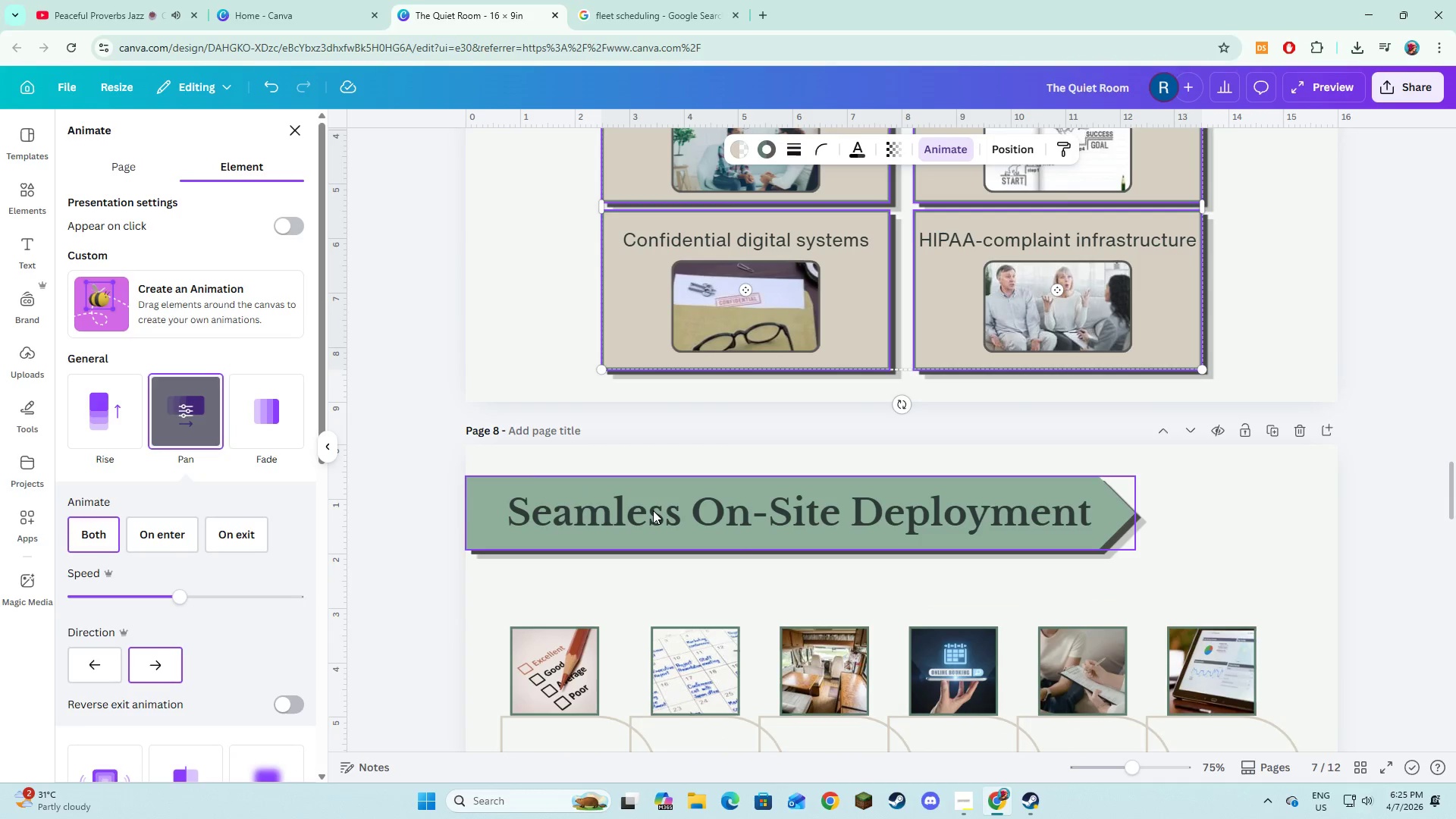 
left_click([653, 510])
 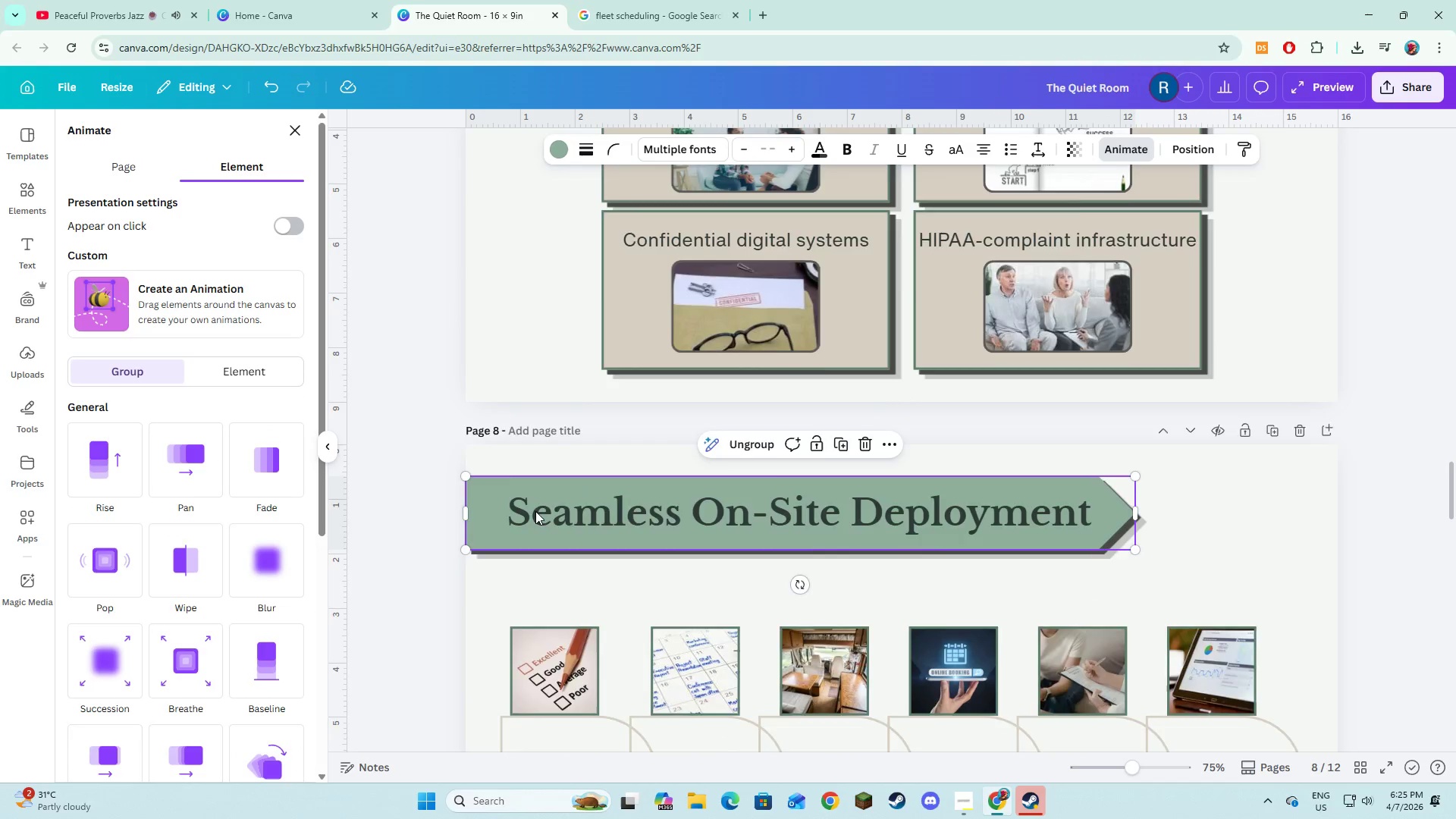 
scroll: coordinate [534, 513], scroll_direction: down, amount: 1.0
 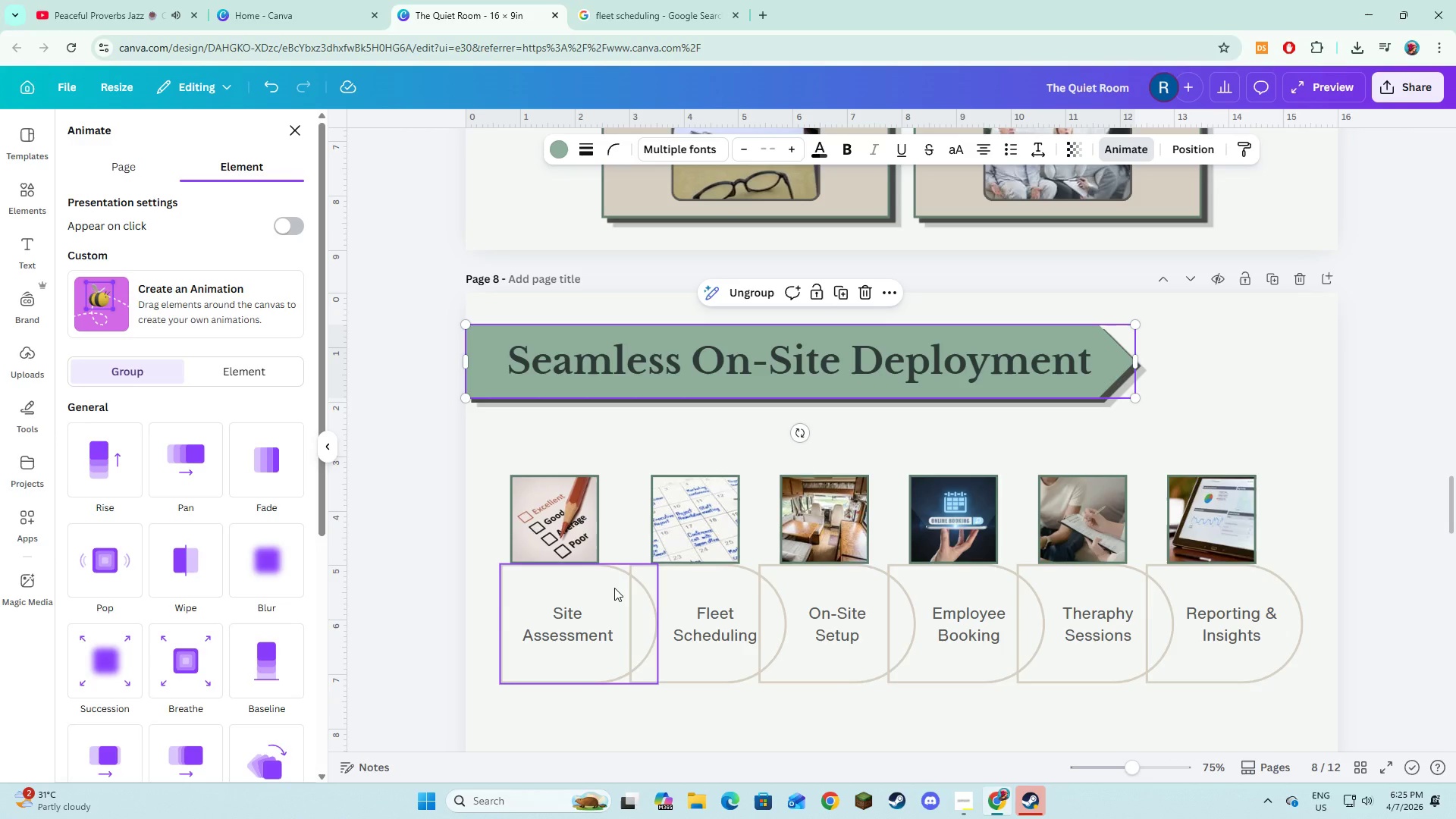 
hold_key(key=ShiftLeft, duration=1.5)
left_click([730, 581])
 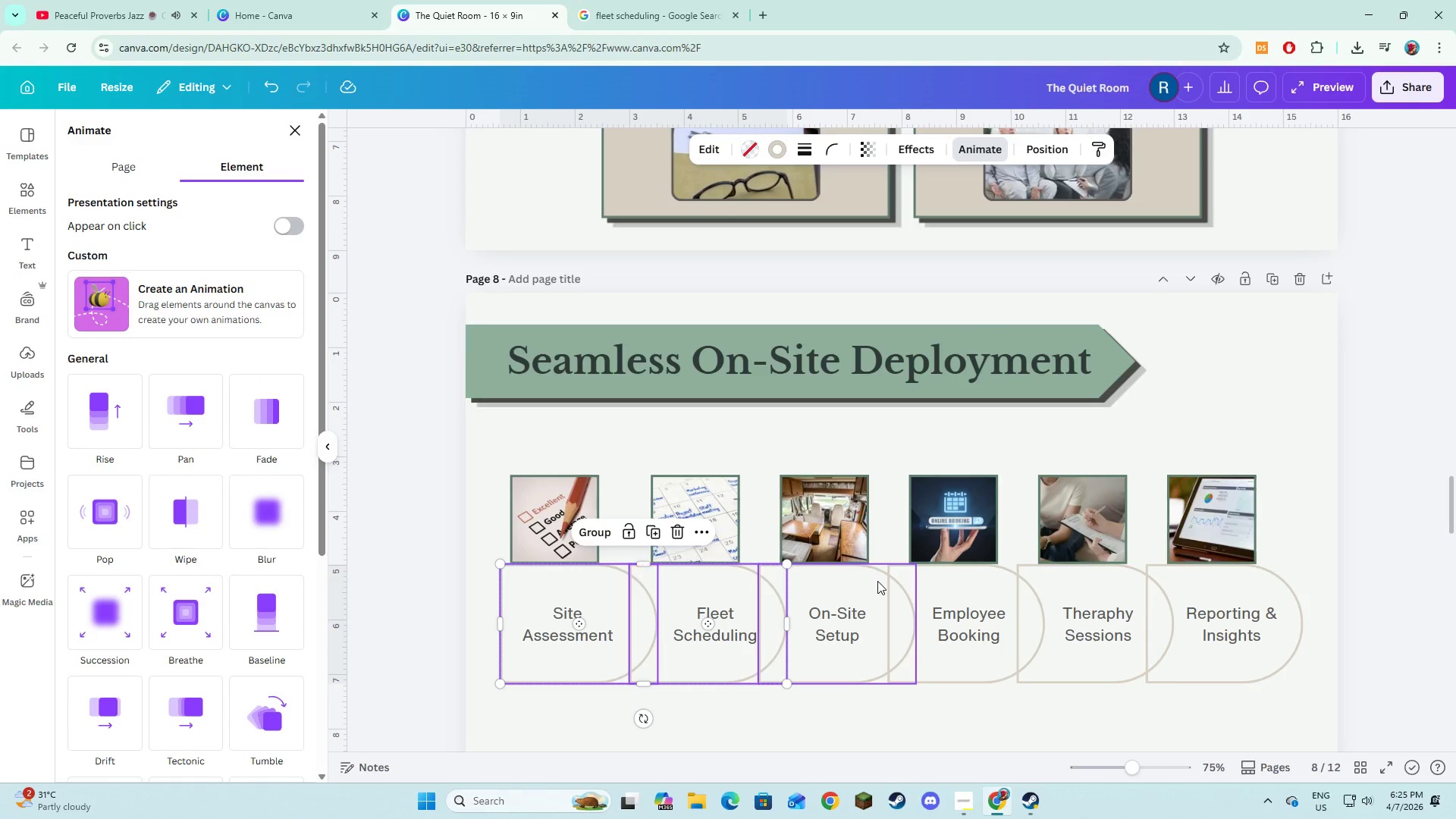 
left_click([877, 581])
 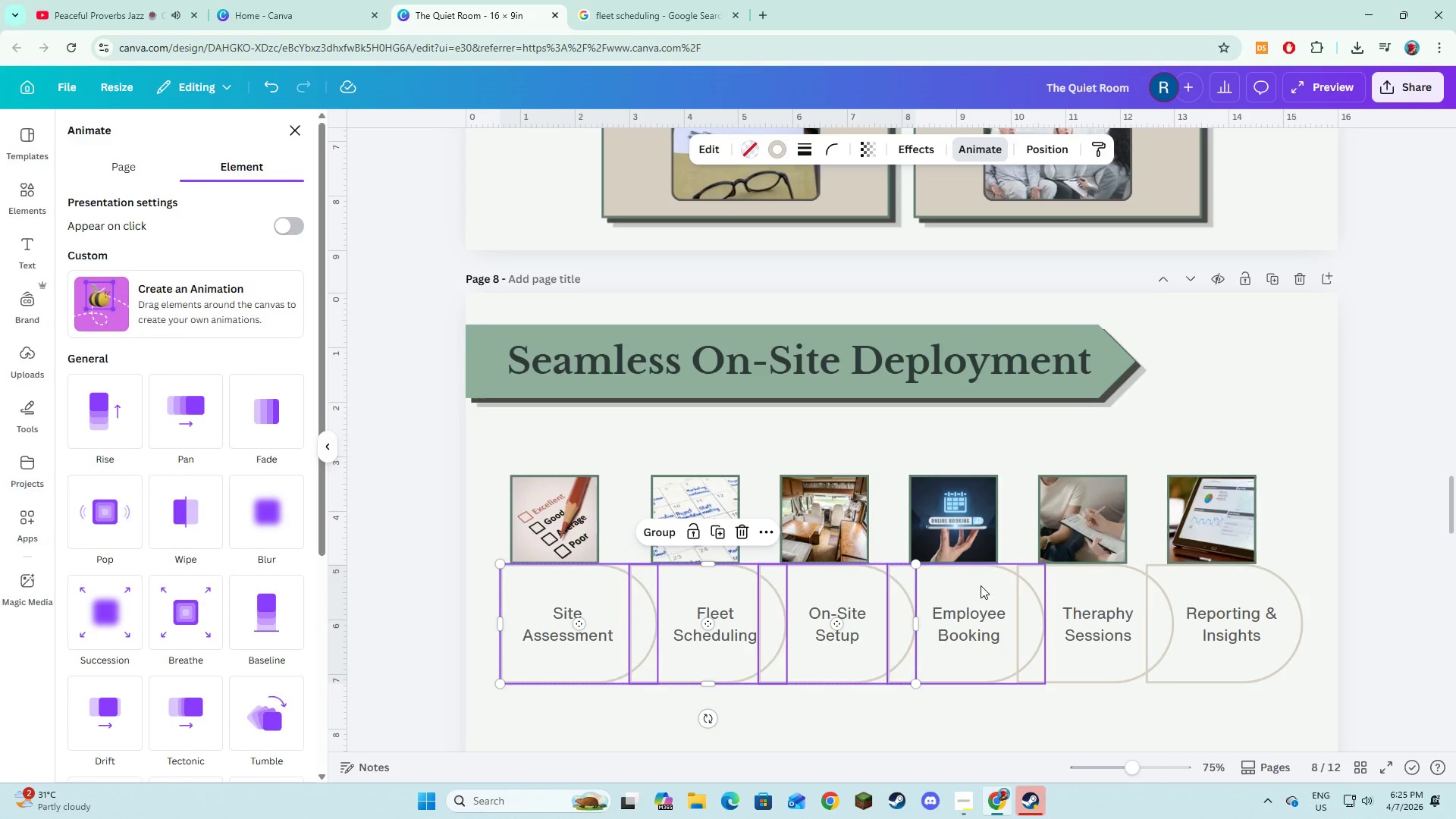 
hold_key(key=ShiftLeft, duration=1.52)
left_click([951, 575])
 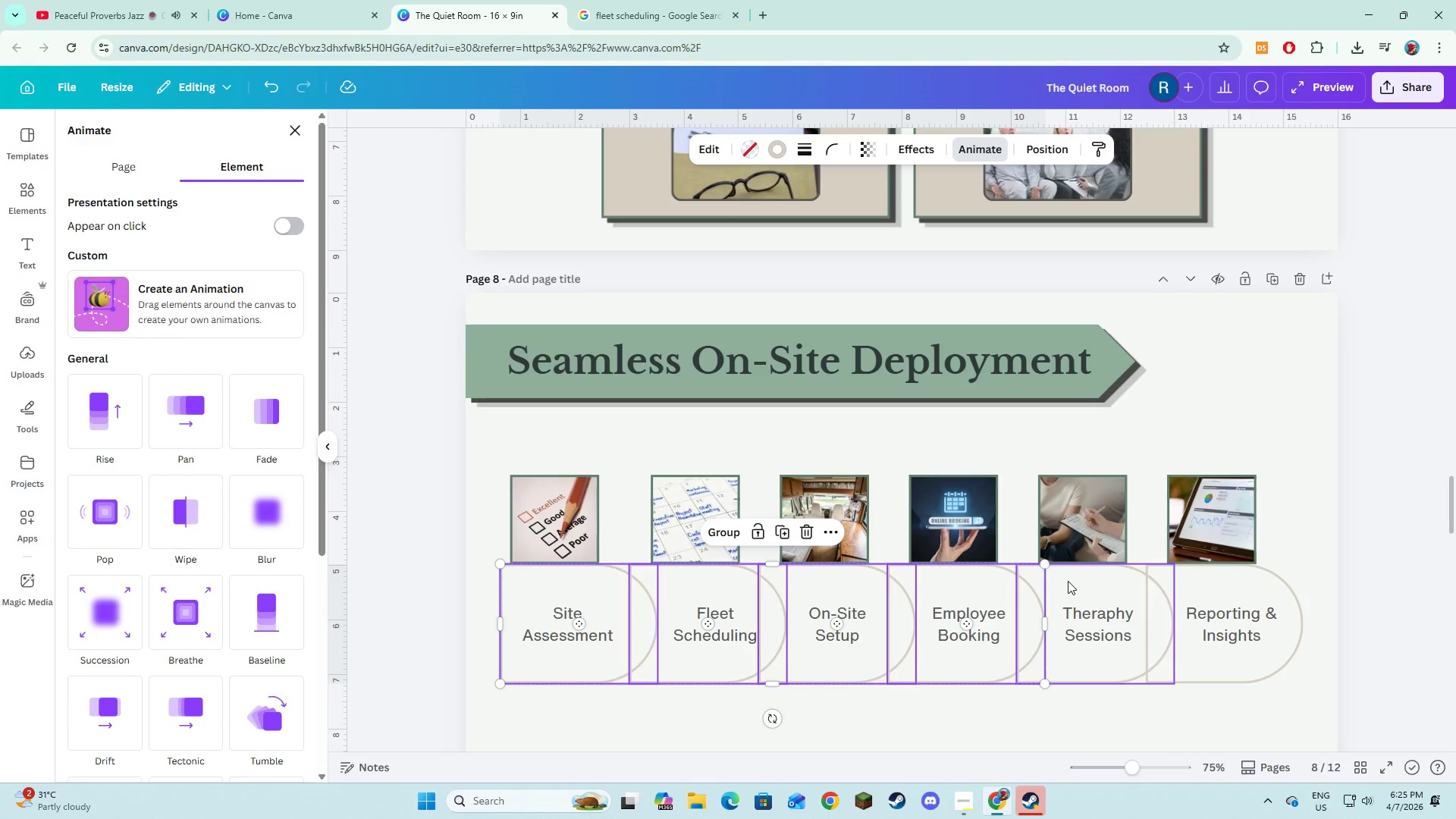 
double_click([1068, 581])
 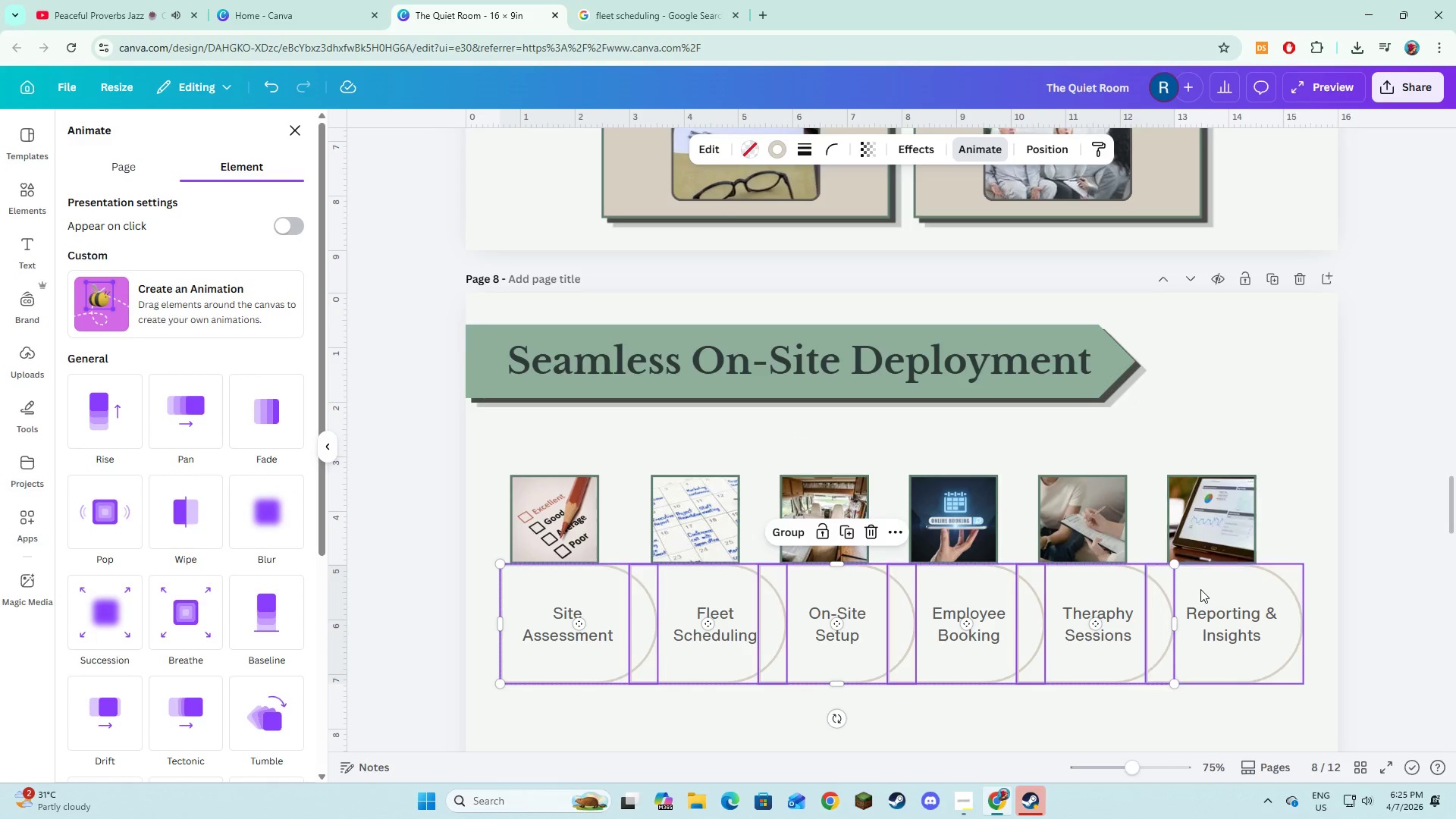 
left_click([1200, 589])
 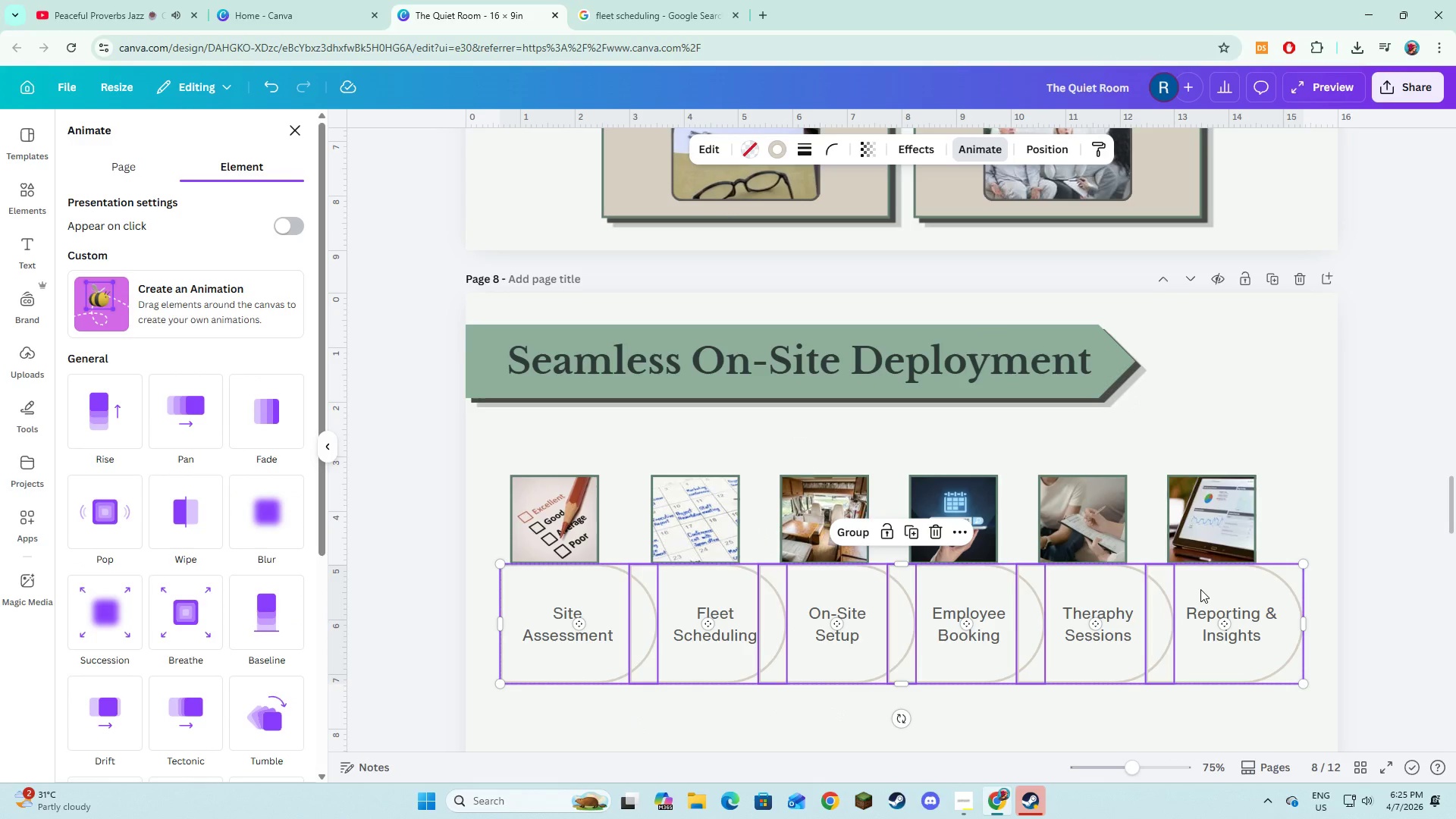 
hold_key(key=ShiftLeft, duration=0.59)
 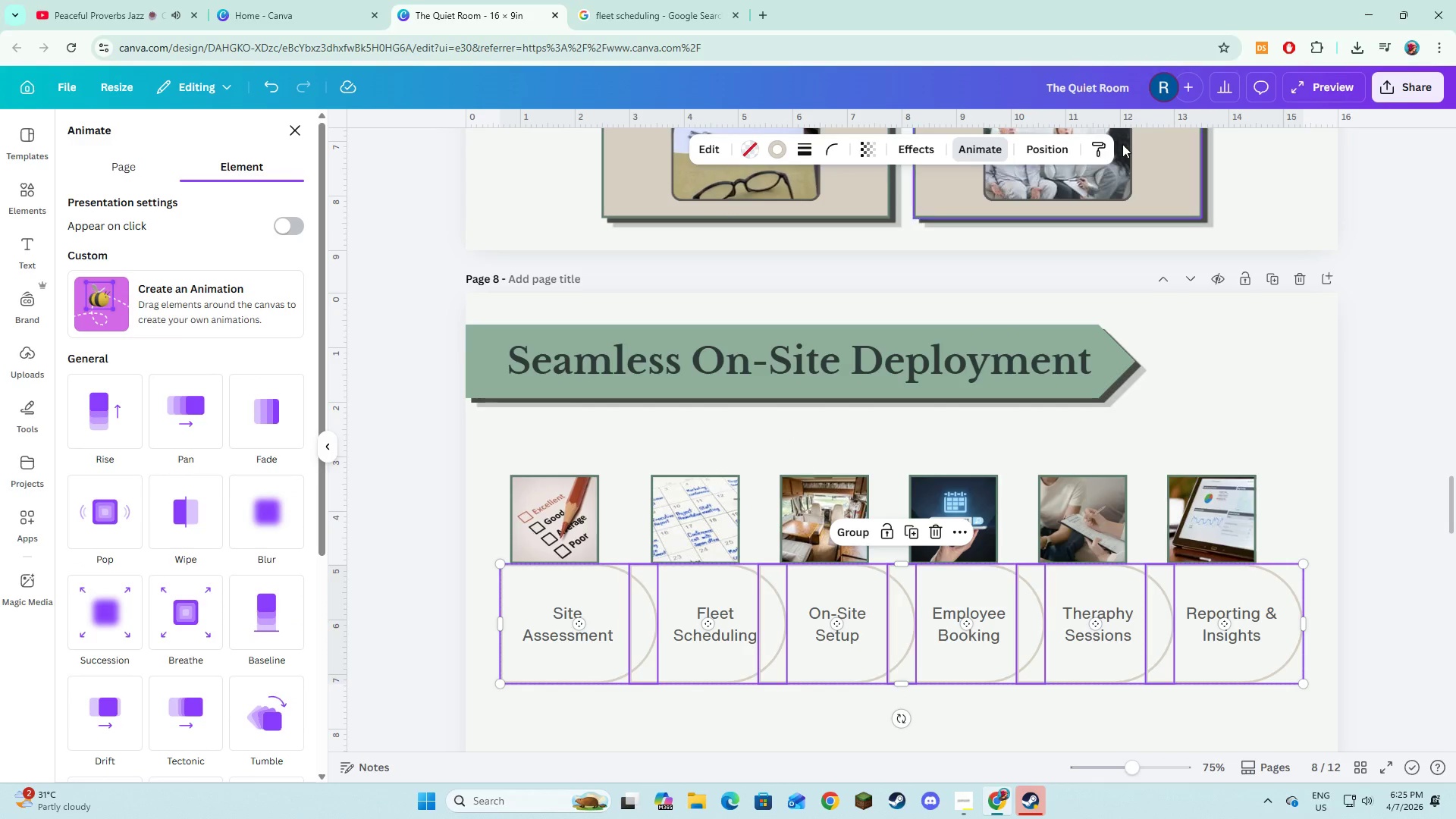 
left_click([938, 155])
 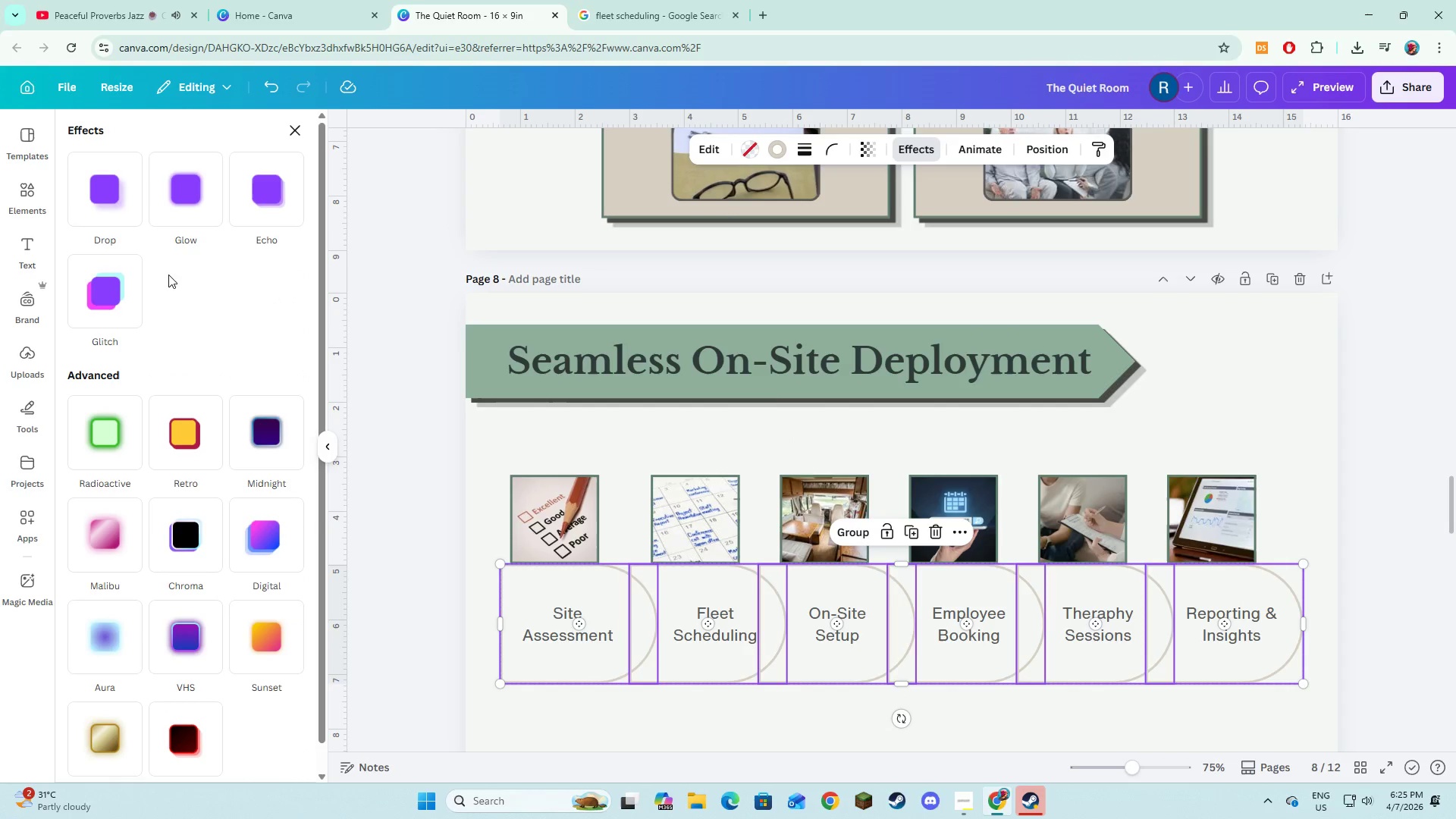 
left_click([110, 193])
 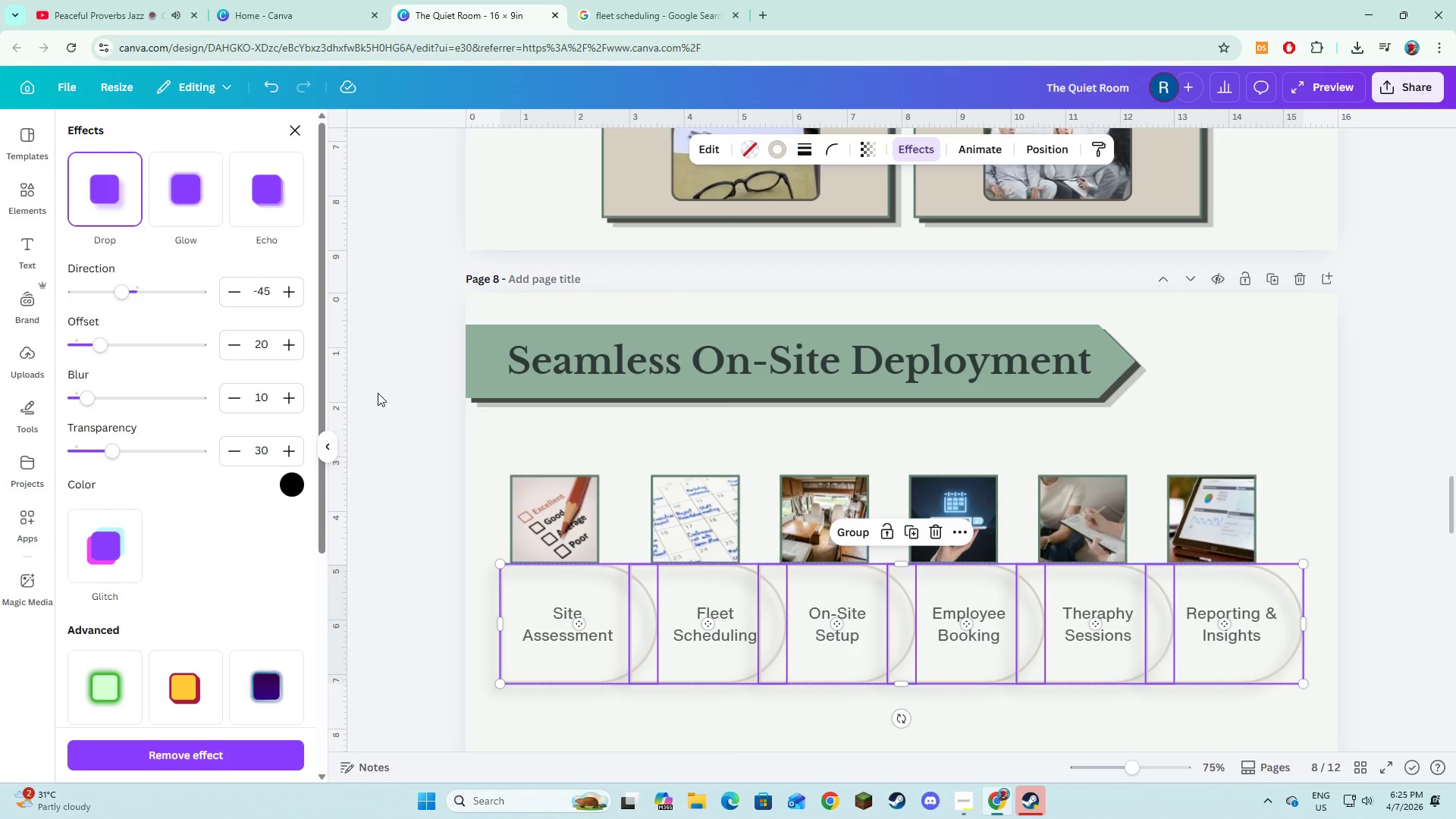 
left_click([556, 529])
 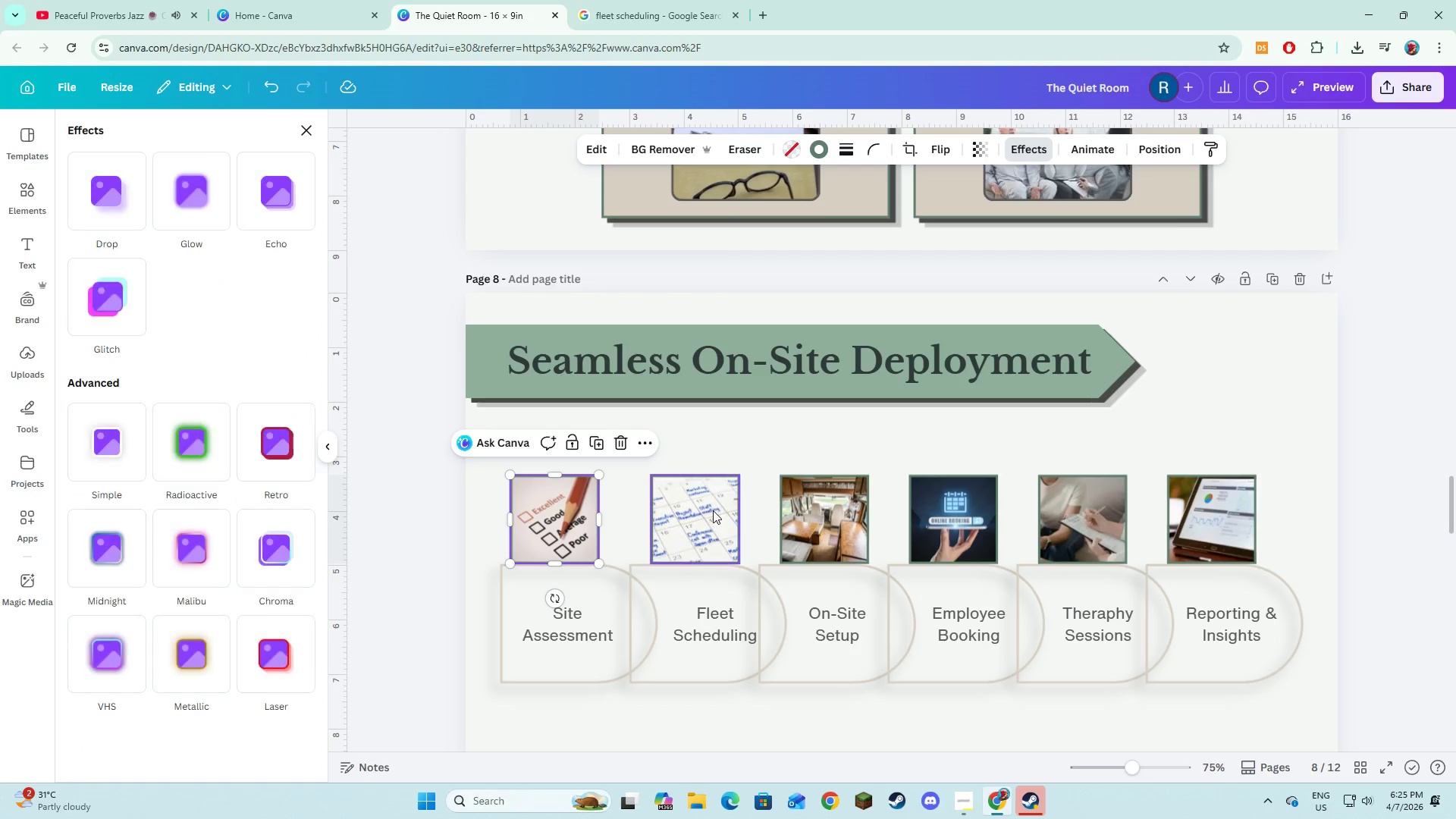 
hold_key(key=ShiftLeft, duration=1.5)
double_click([828, 512])
 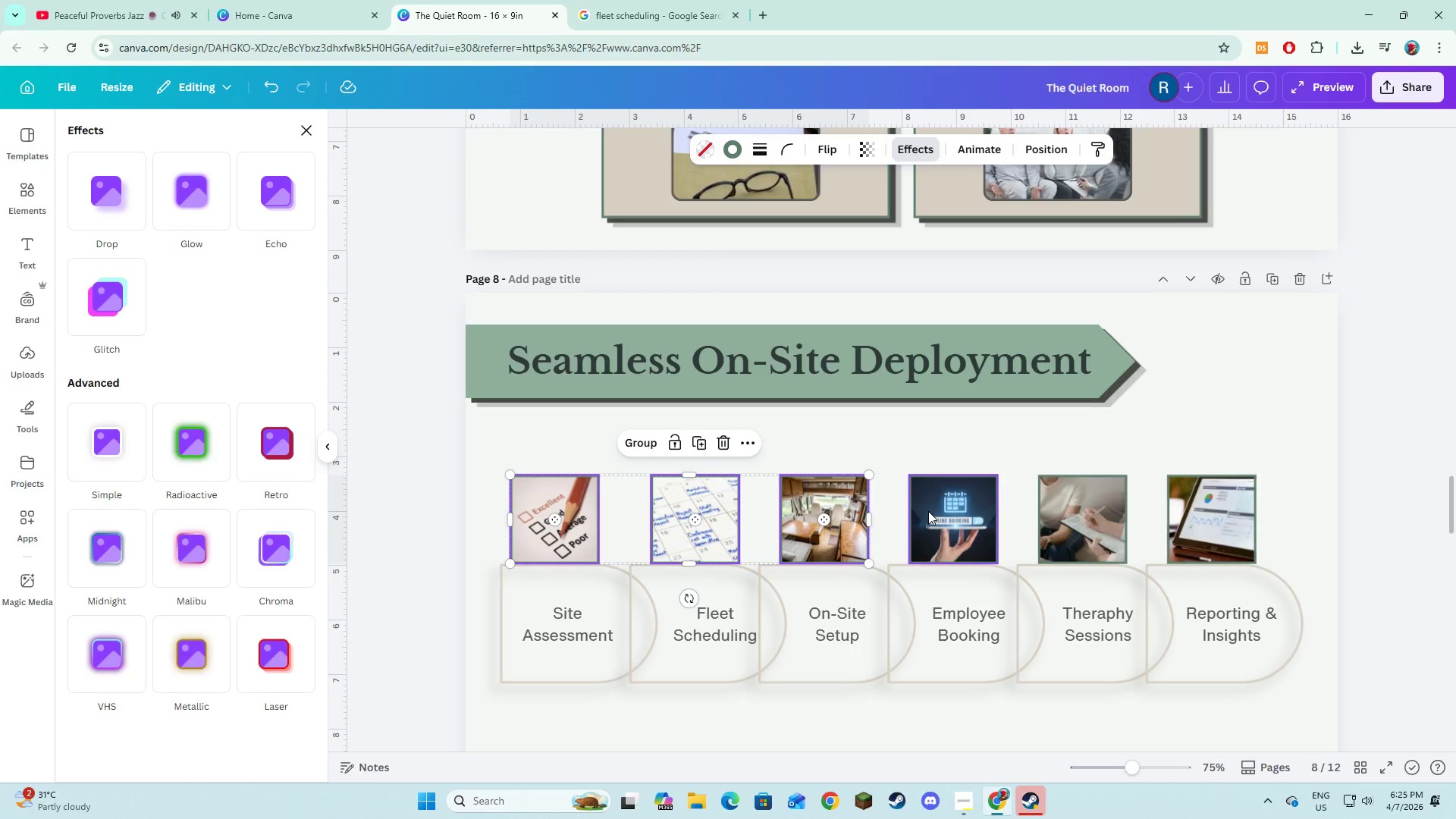 
triple_click([928, 511])
 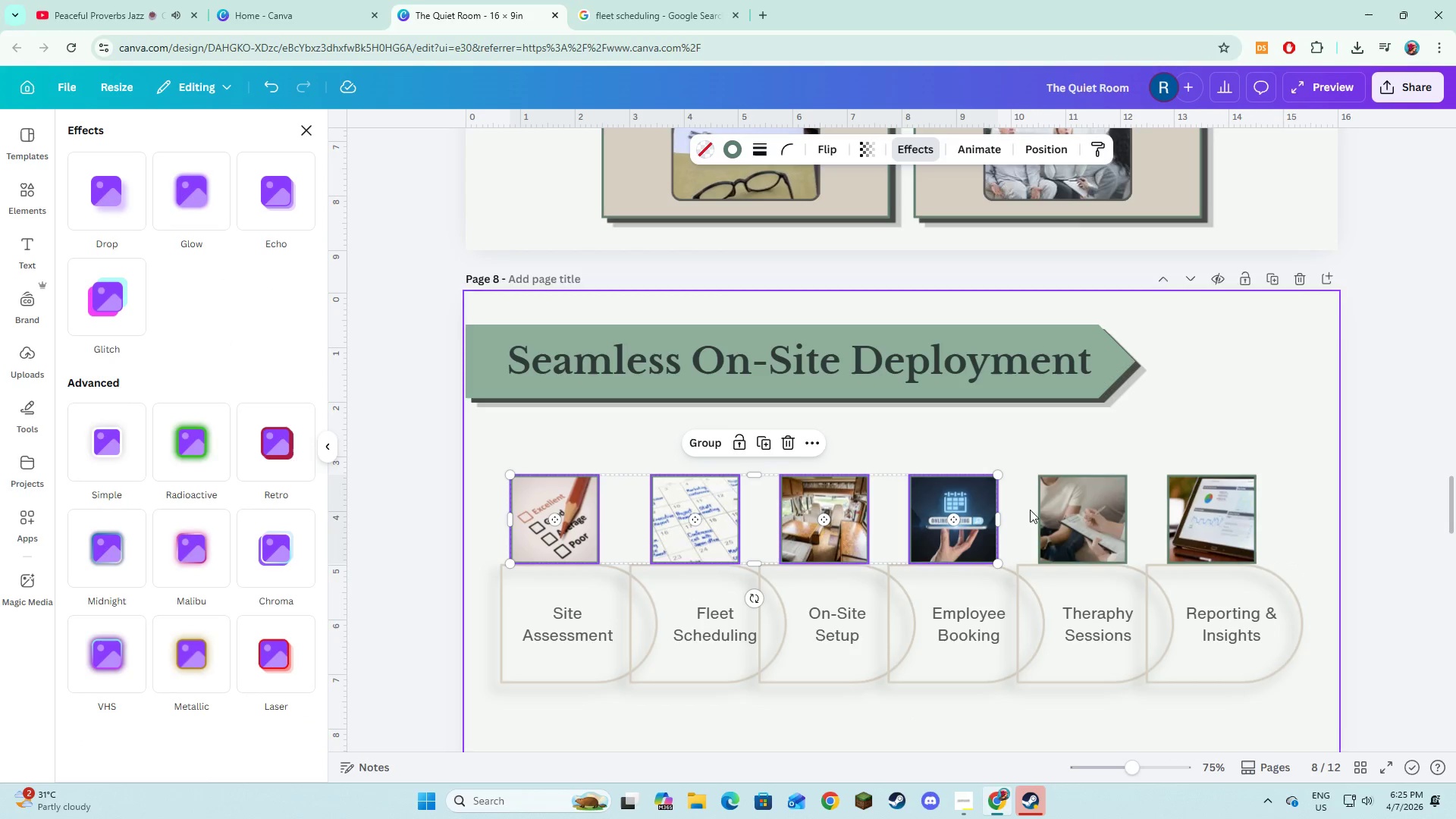 
hold_key(key=ShiftLeft, duration=1.5)
left_click([1072, 520])
 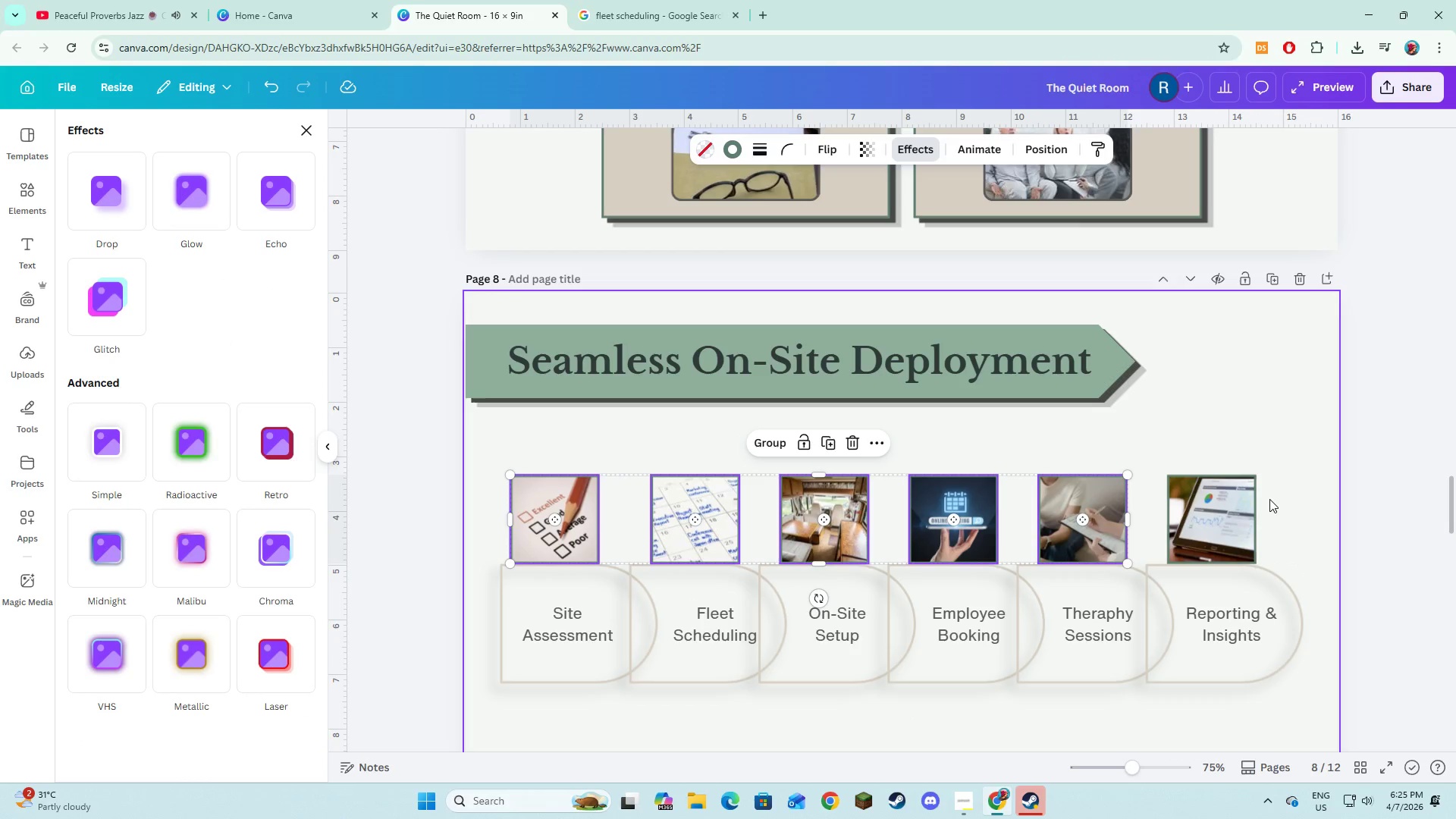 
double_click([1269, 499])
 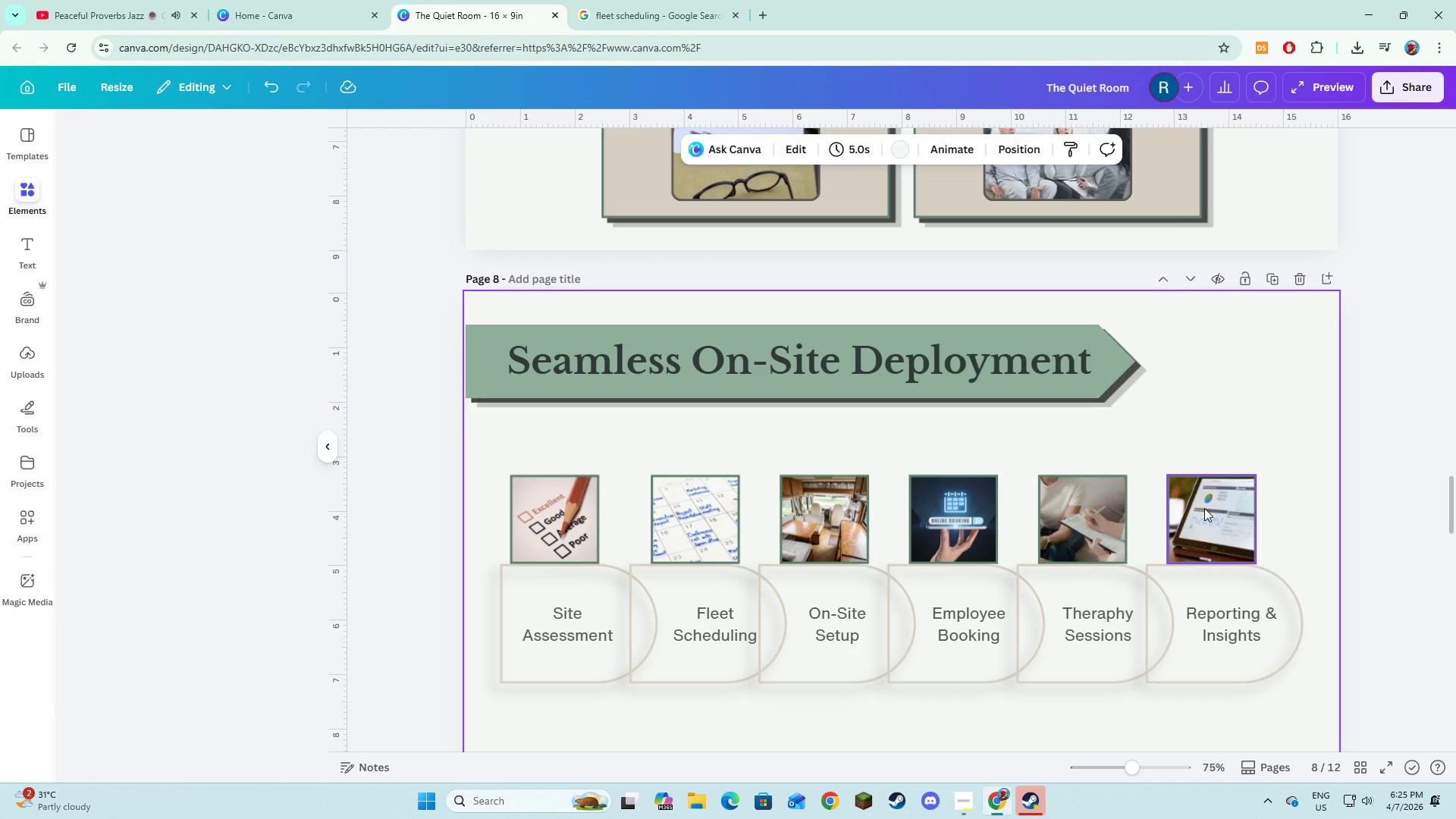 
triple_click([1204, 508])
 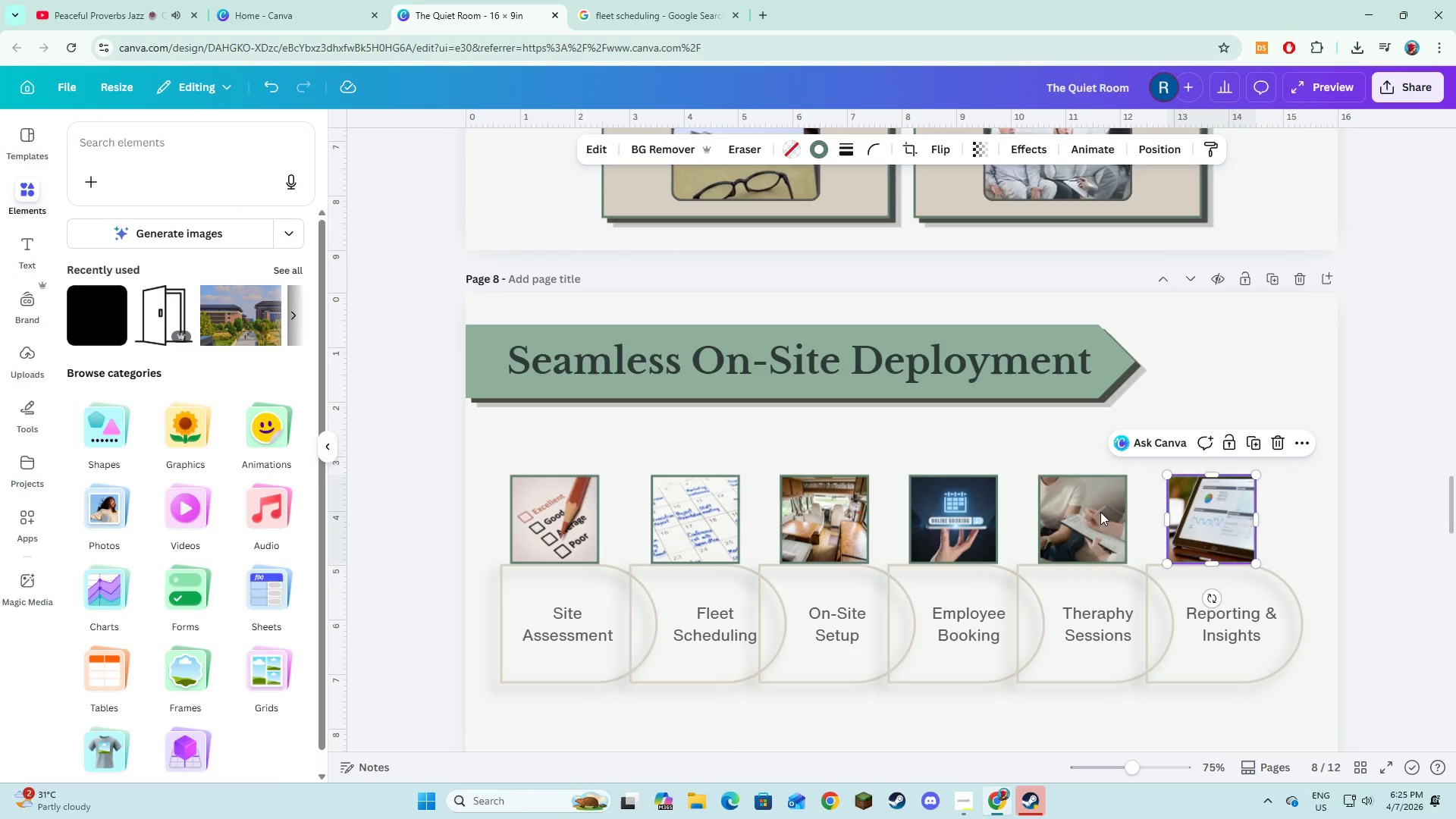 
hold_key(key=ShiftLeft, duration=1.51)
left_click([1074, 516])
 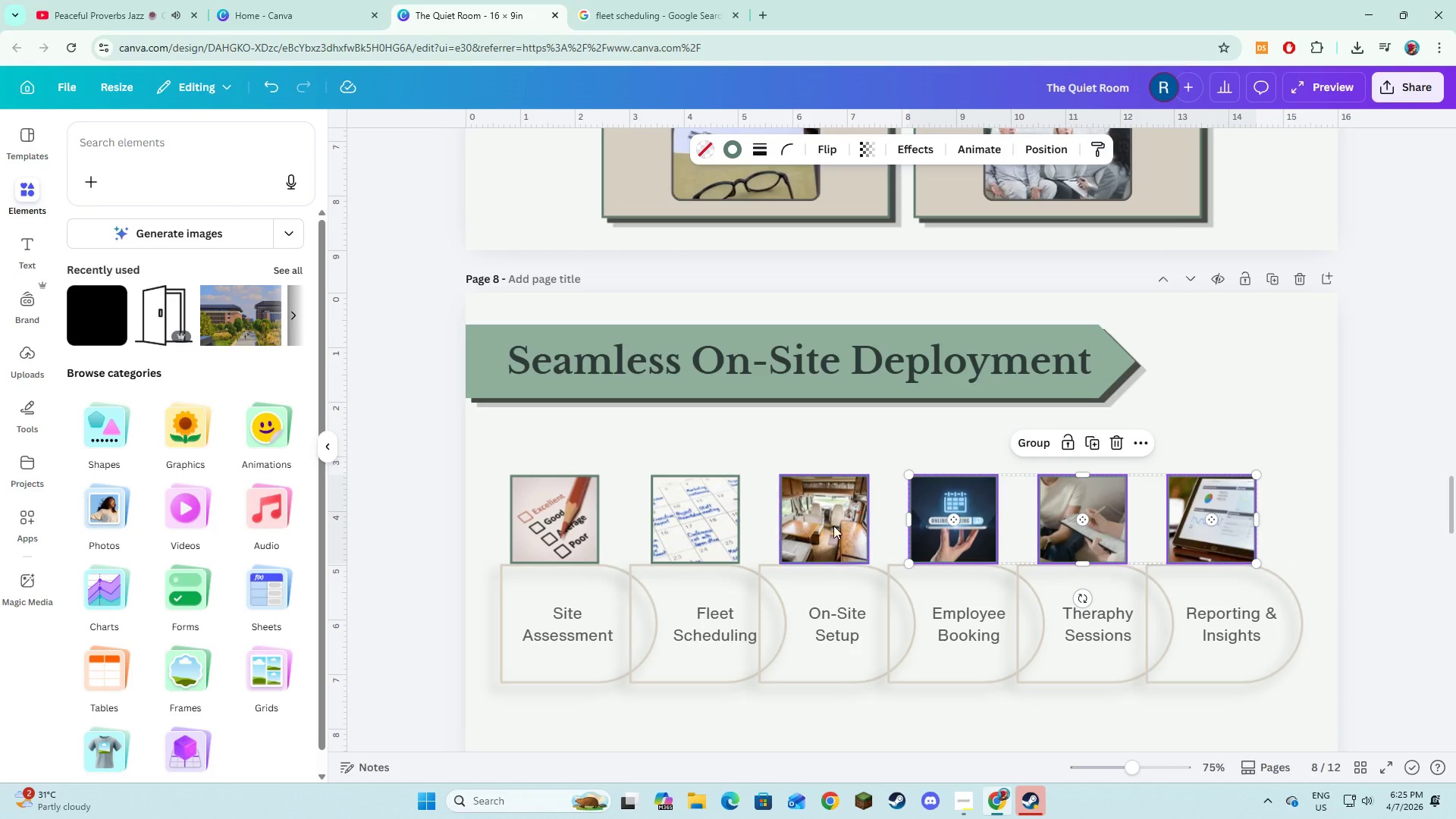 
left_click([833, 526])
 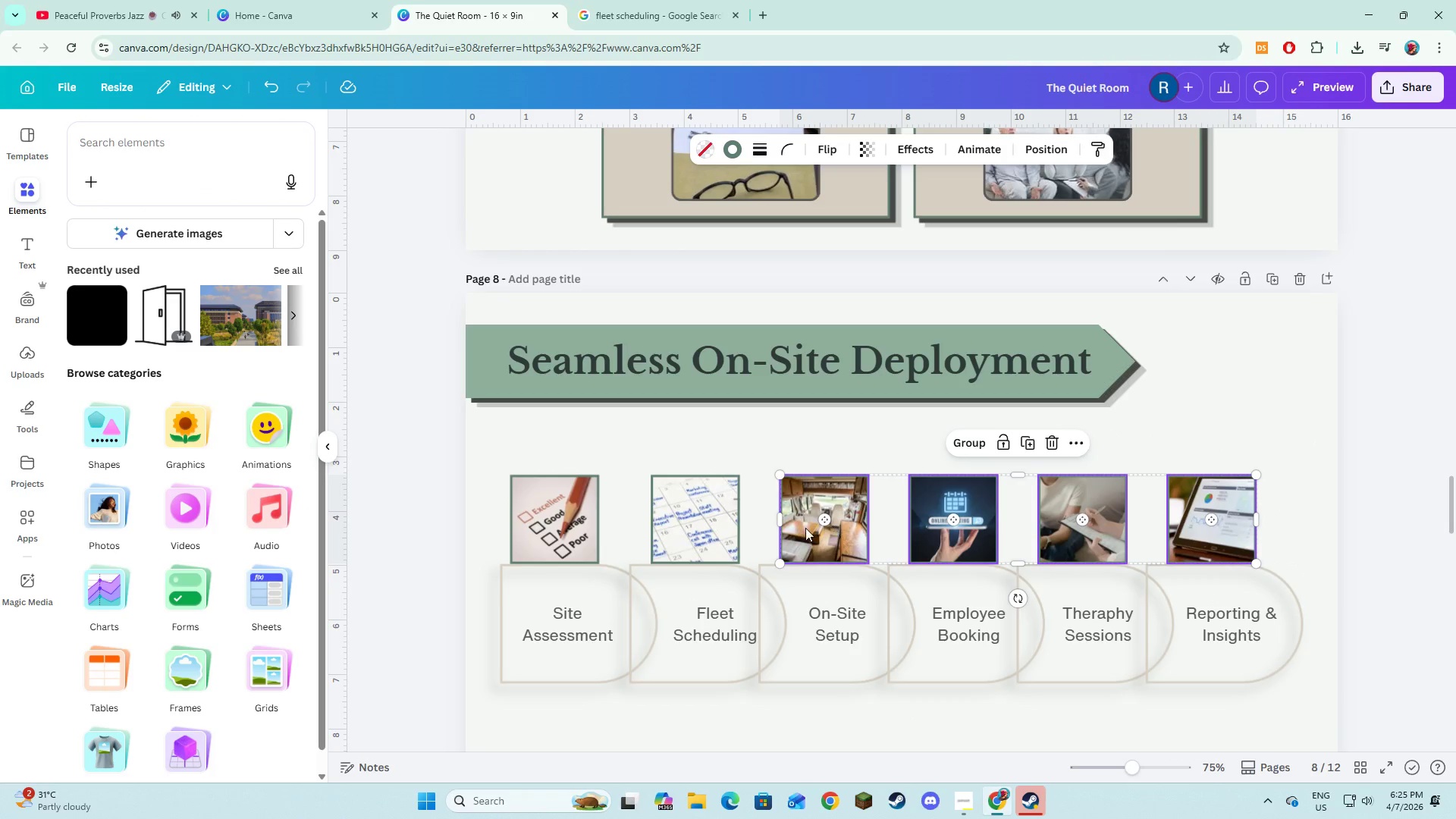 
hold_key(key=ShiftLeft, duration=1.45)
left_click([567, 519])
 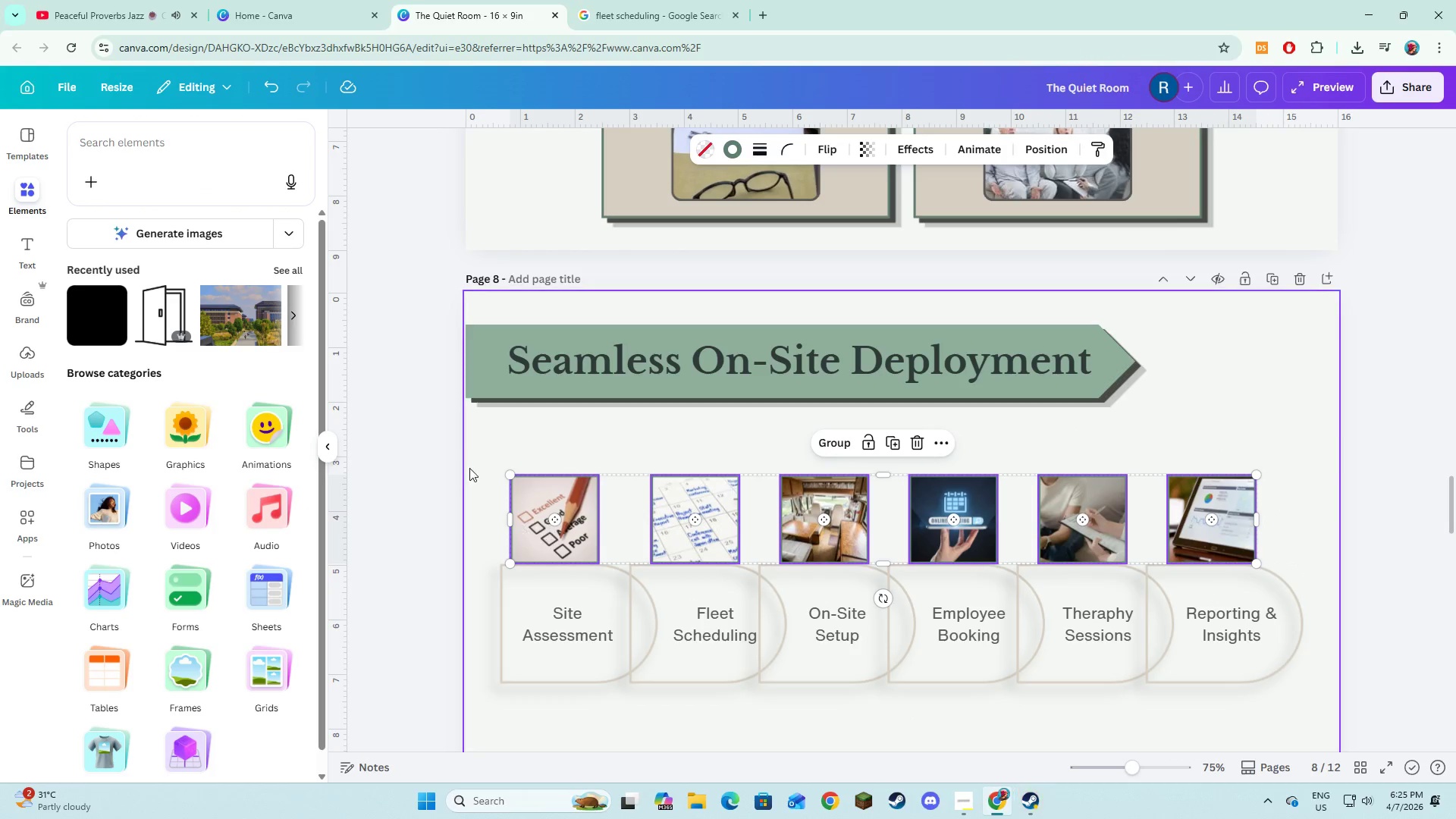 
hold_key(key=ShiftLeft, duration=7.84)
left_click([280, 210])
 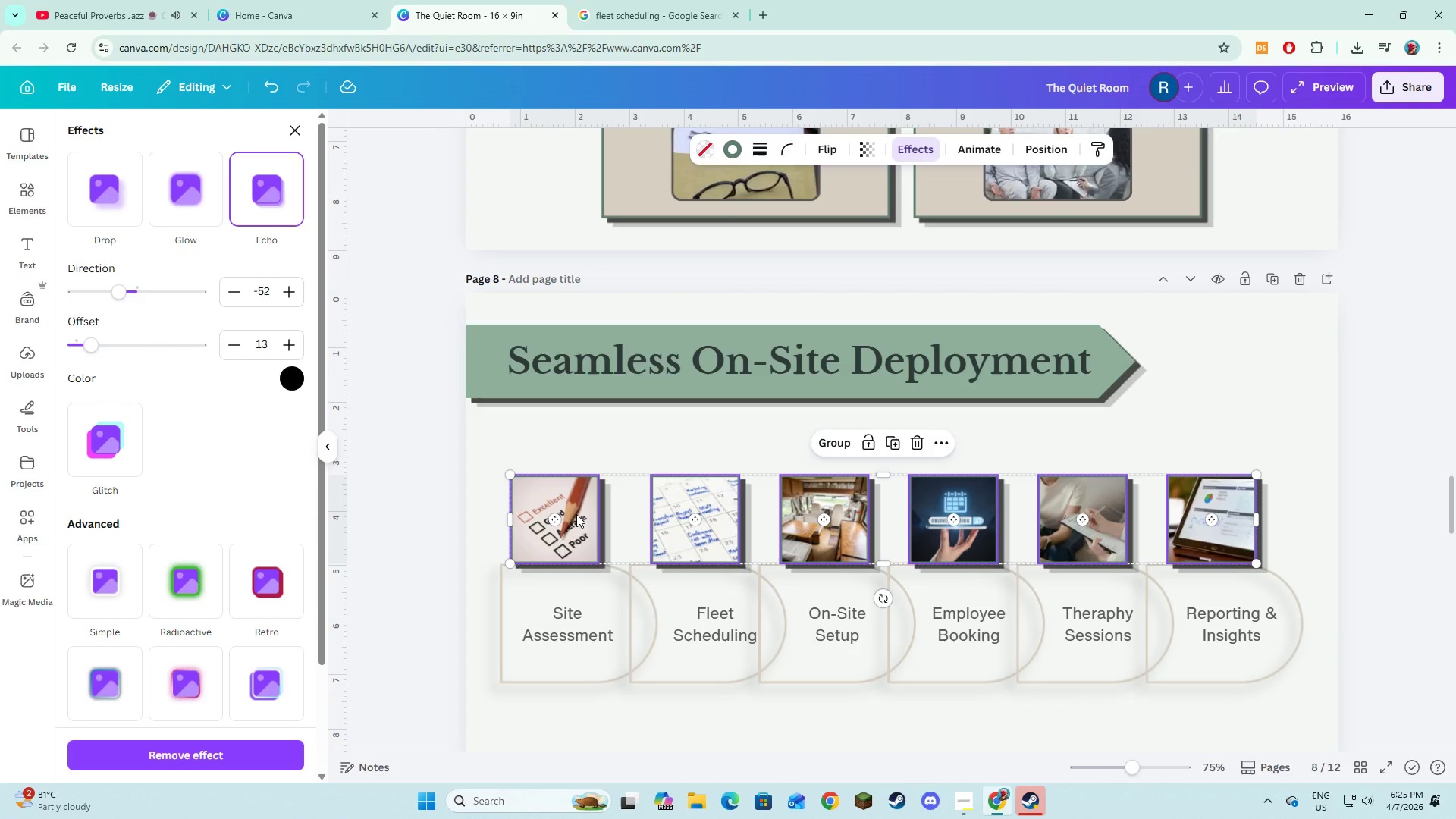 
left_click([576, 514])
 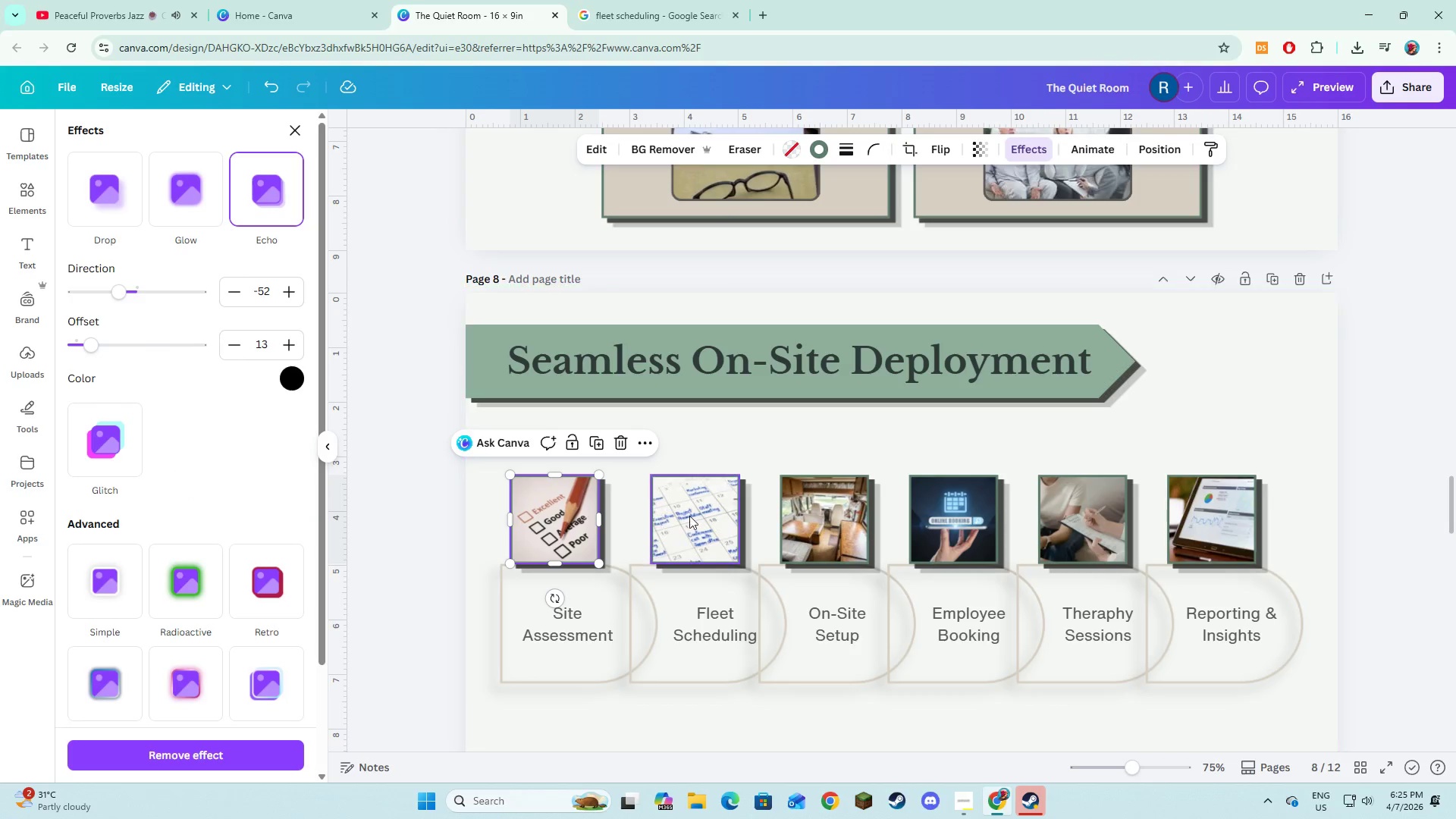 
hold_key(key=ShiftLeft, duration=1.24)
 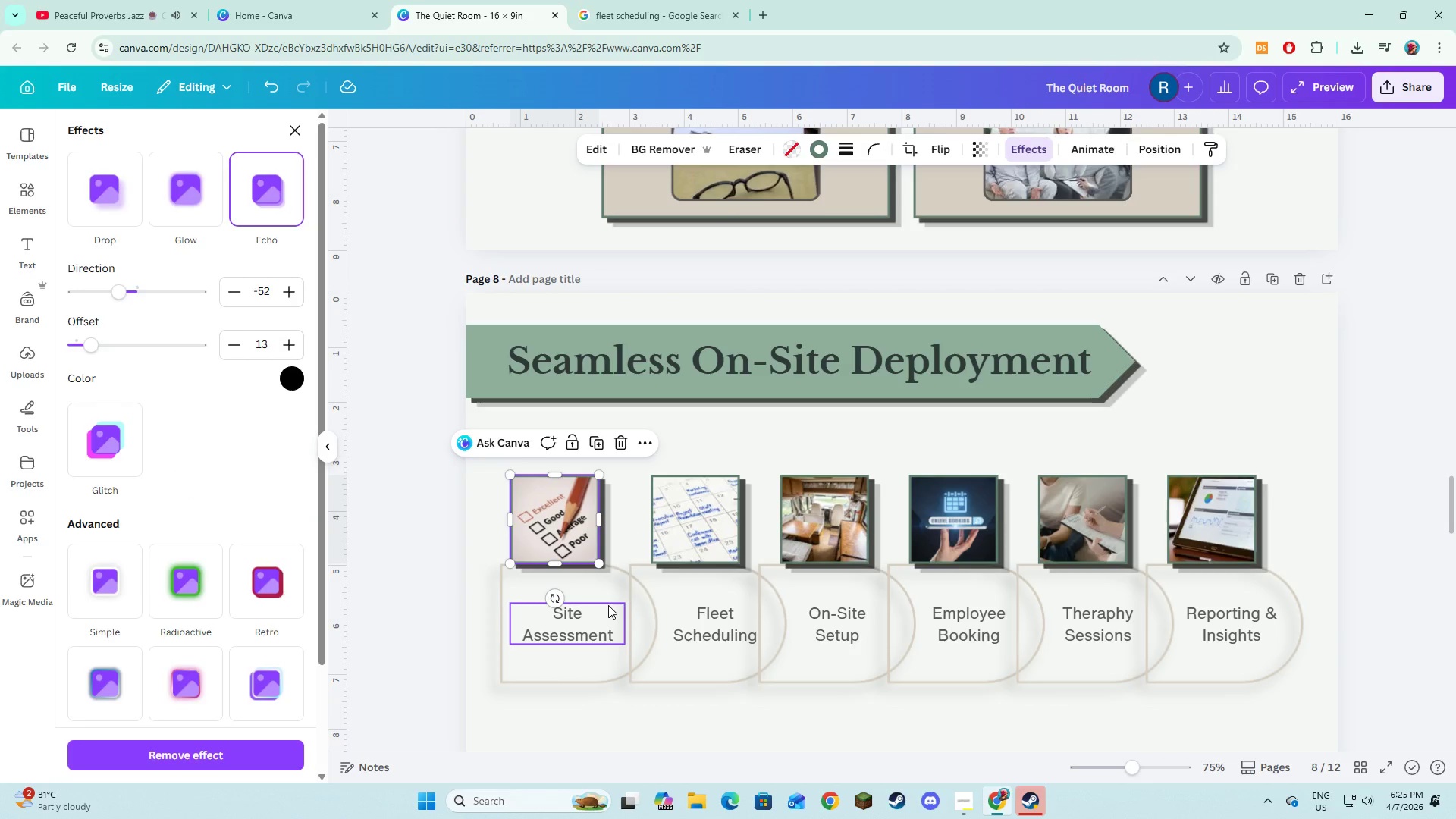 
left_click([608, 605])
 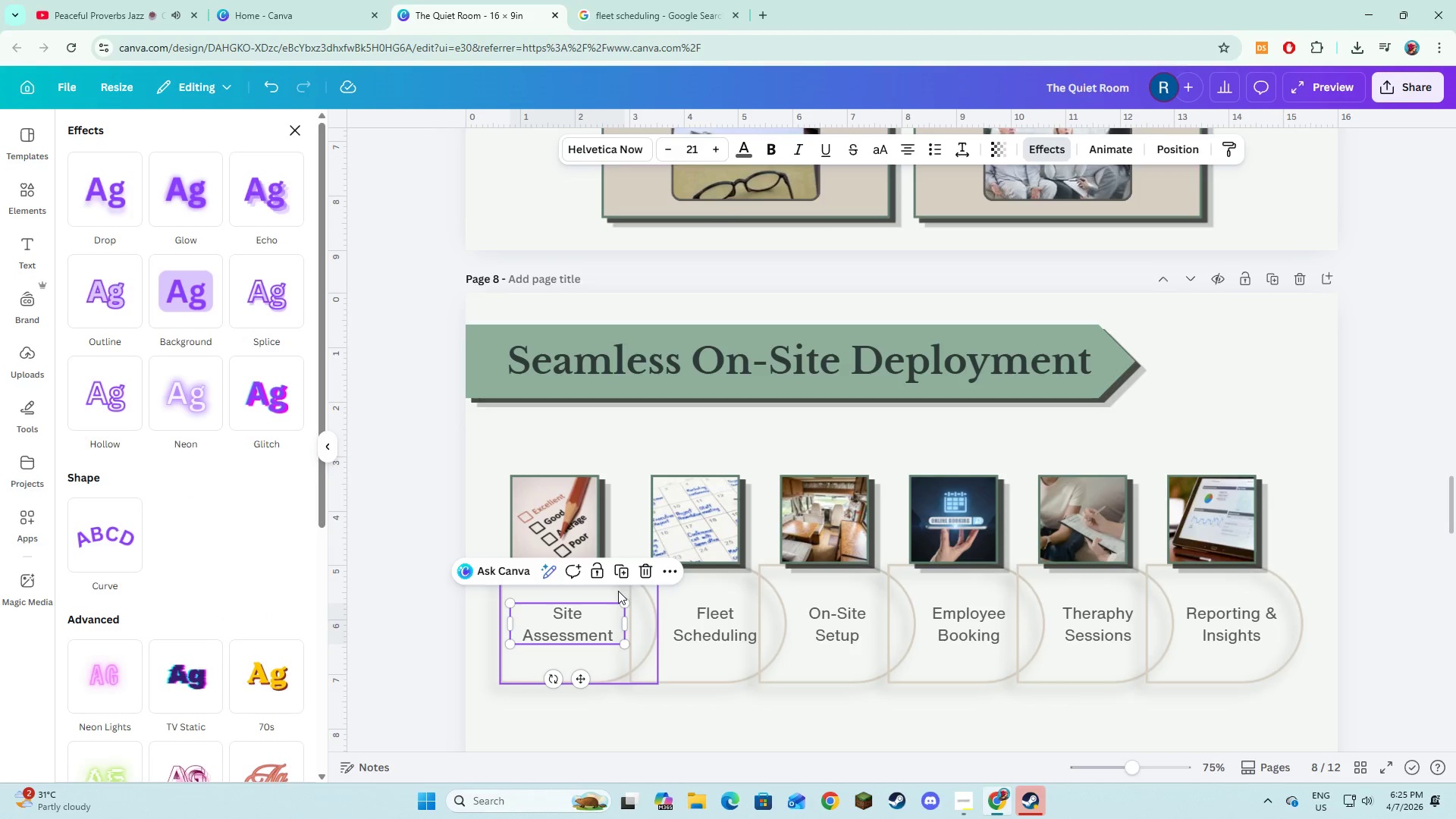 
hold_key(key=ShiftLeft, duration=0.89)
left_click([618, 588])
 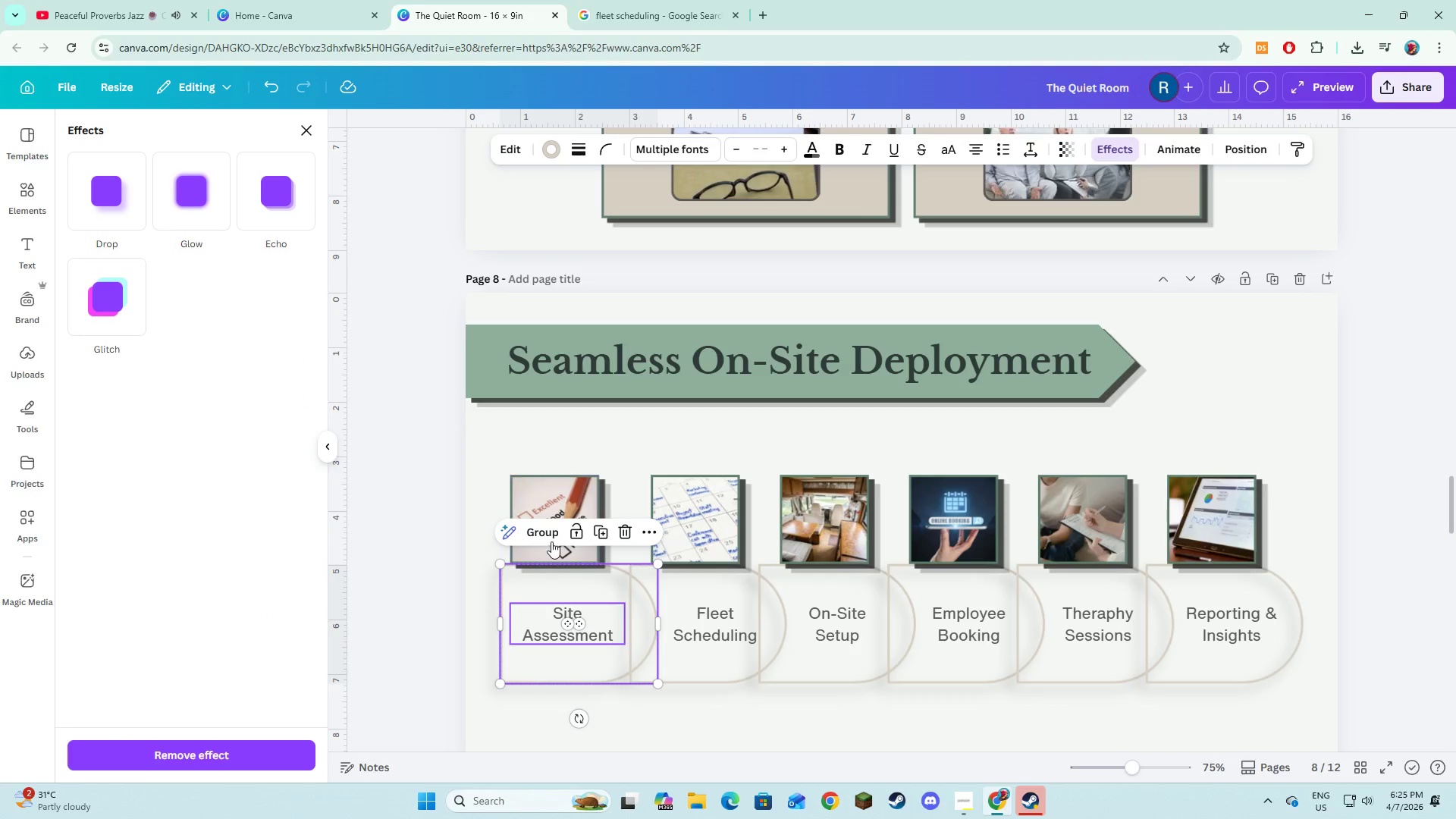 
left_click([548, 538])
 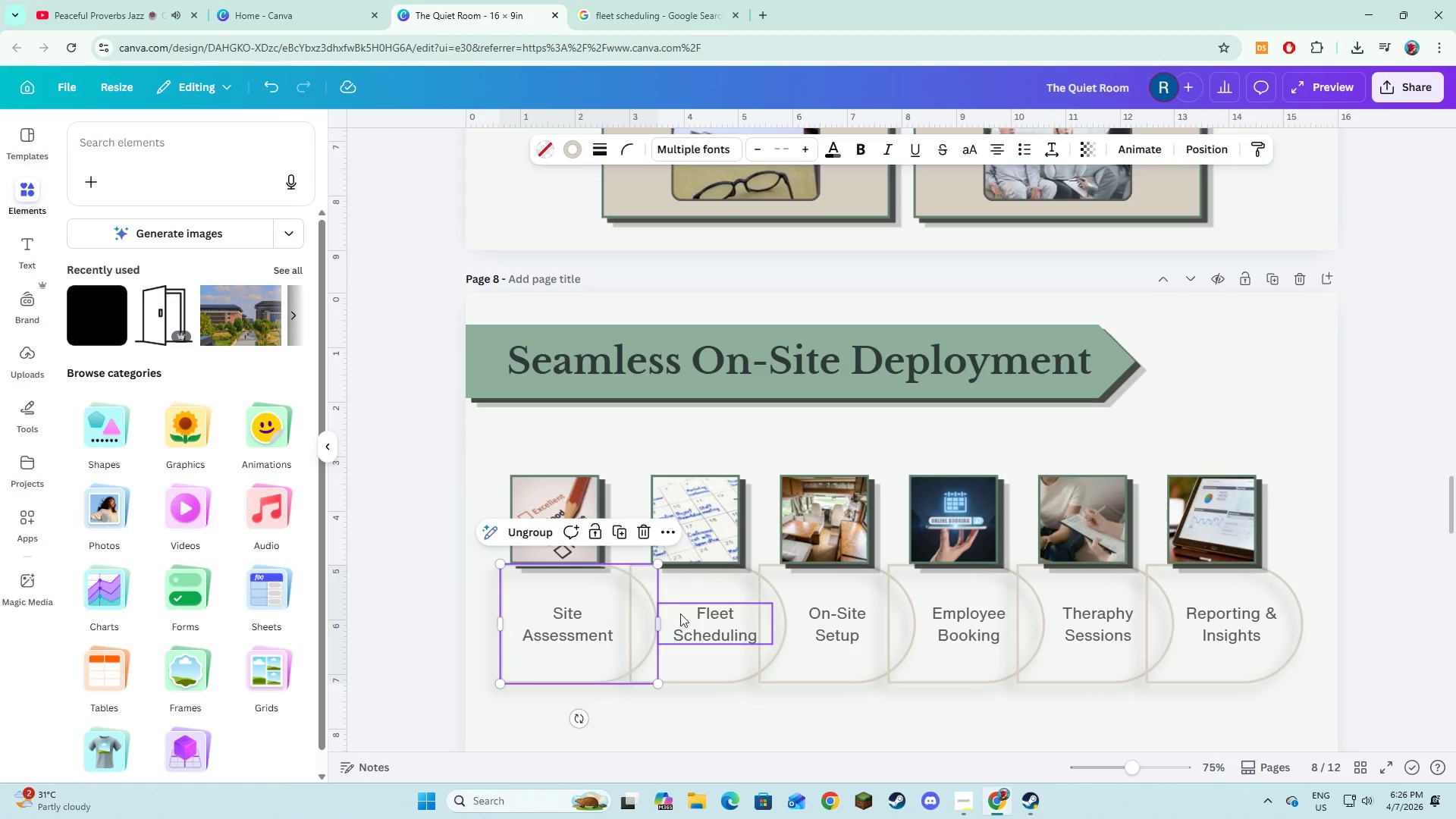 
left_click([693, 620])
 